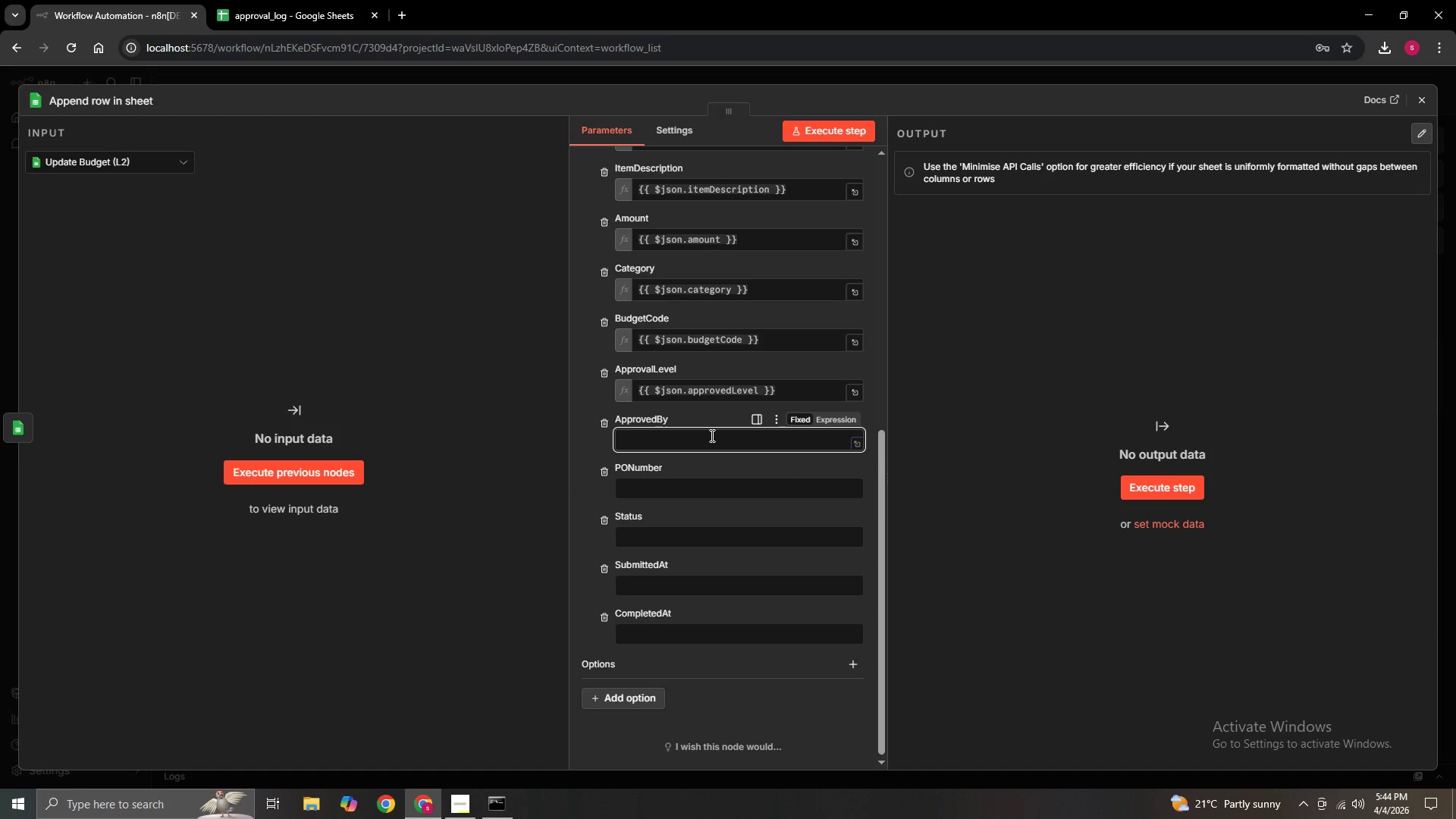 
hold_key(key=ShiftLeft, duration=0.72)
 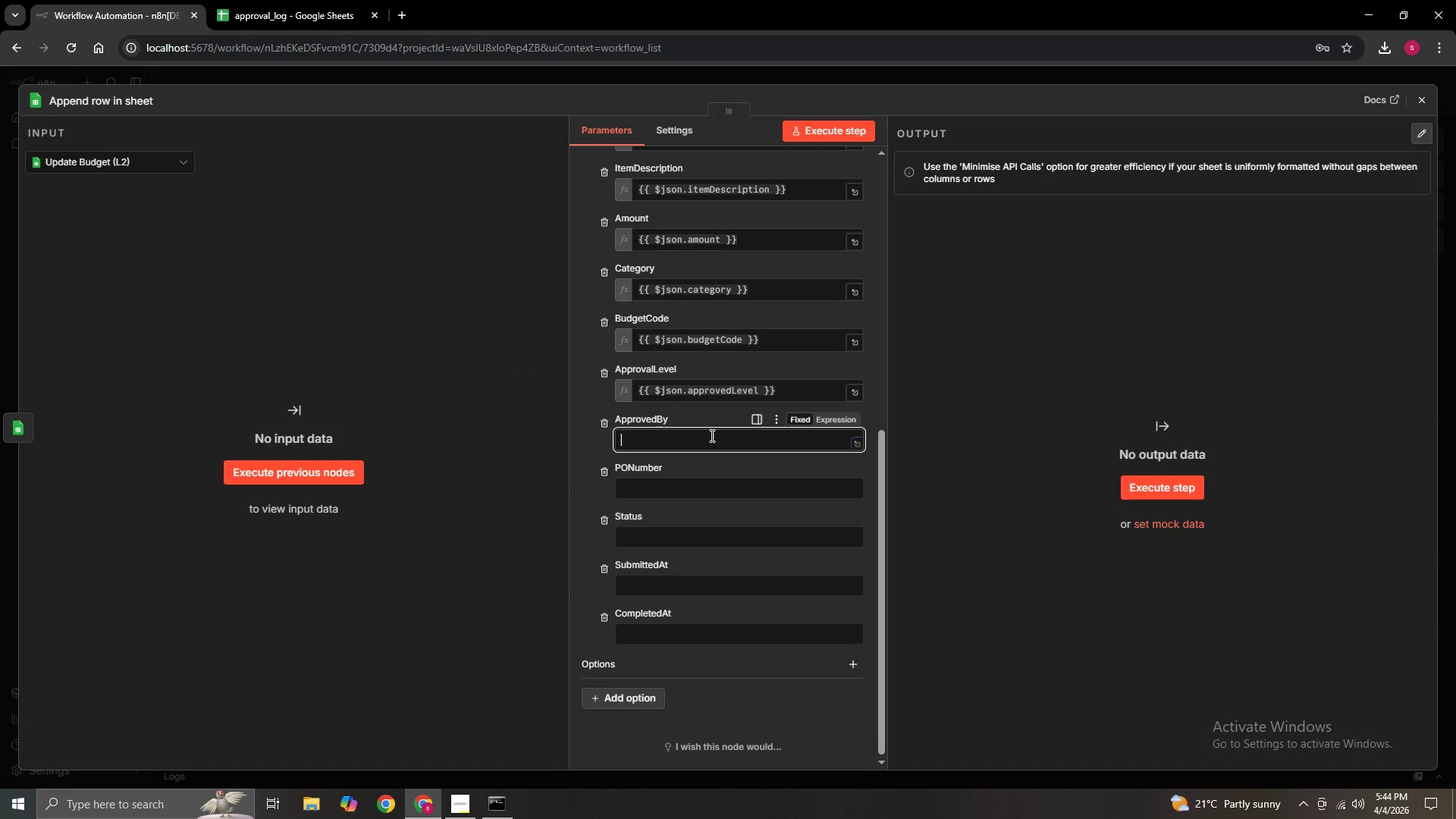 
type(={{$json.aprovedByp)
 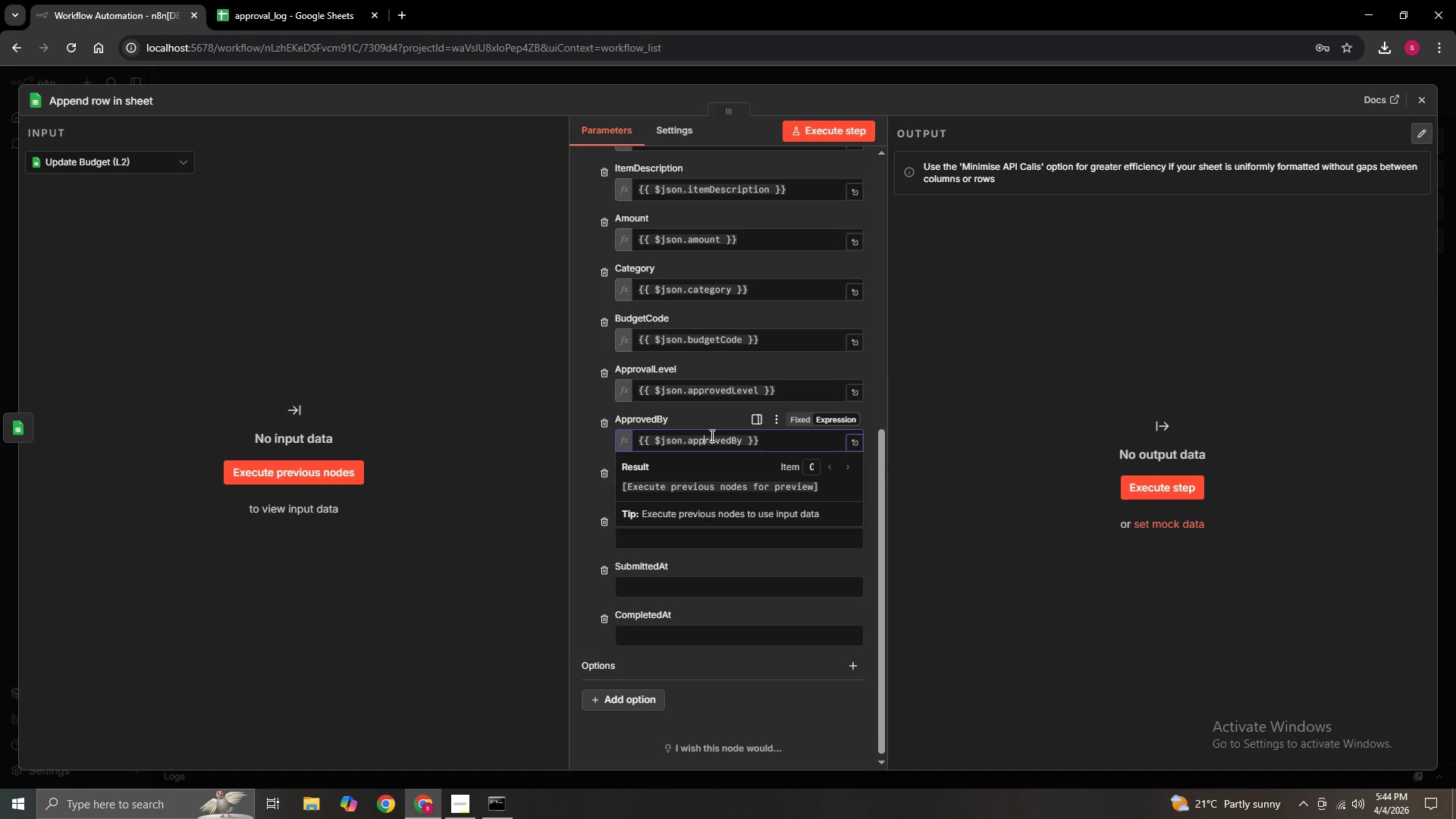 
 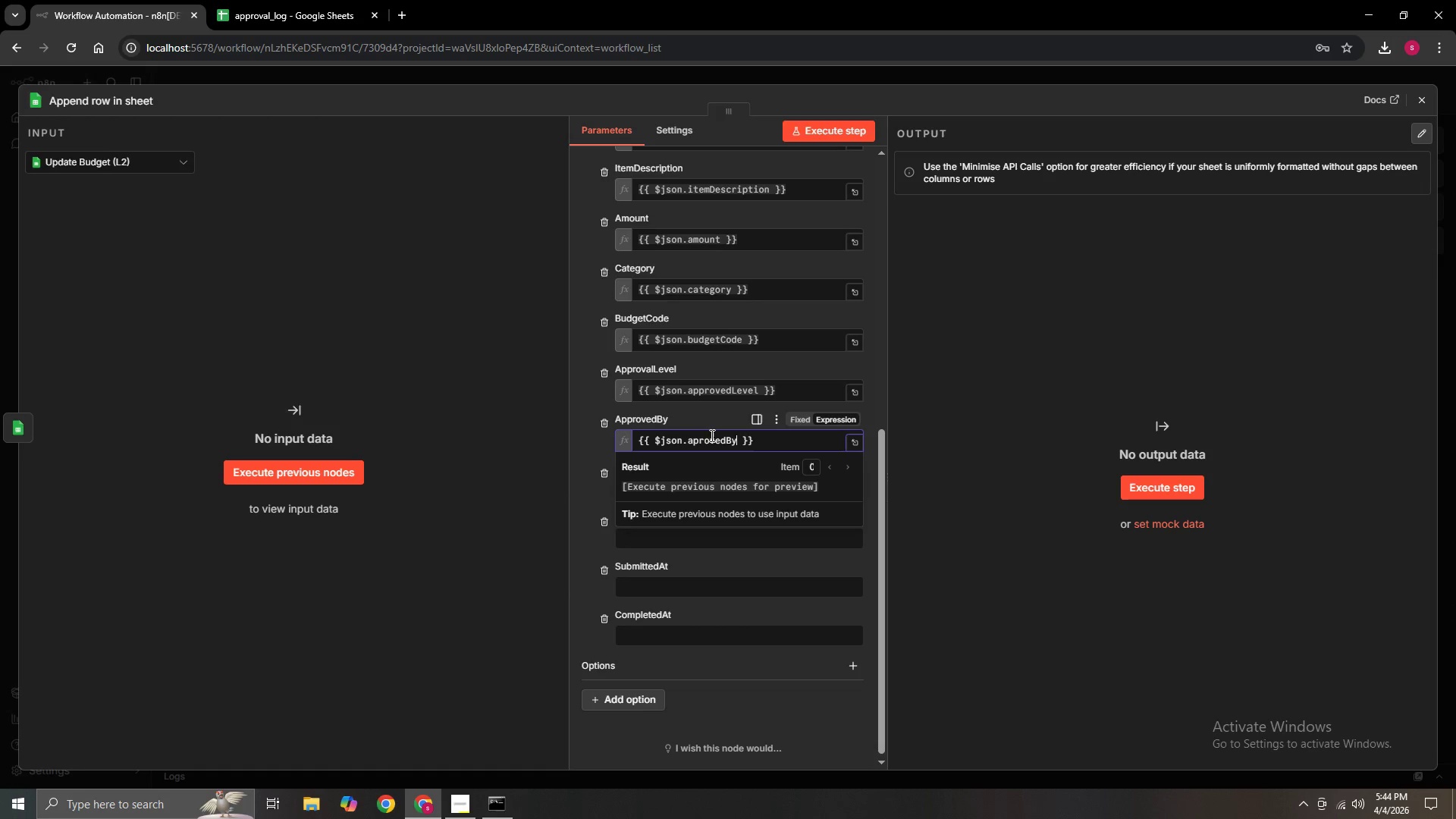 
hold_key(key=ArrowLeft, duration=0.64)
 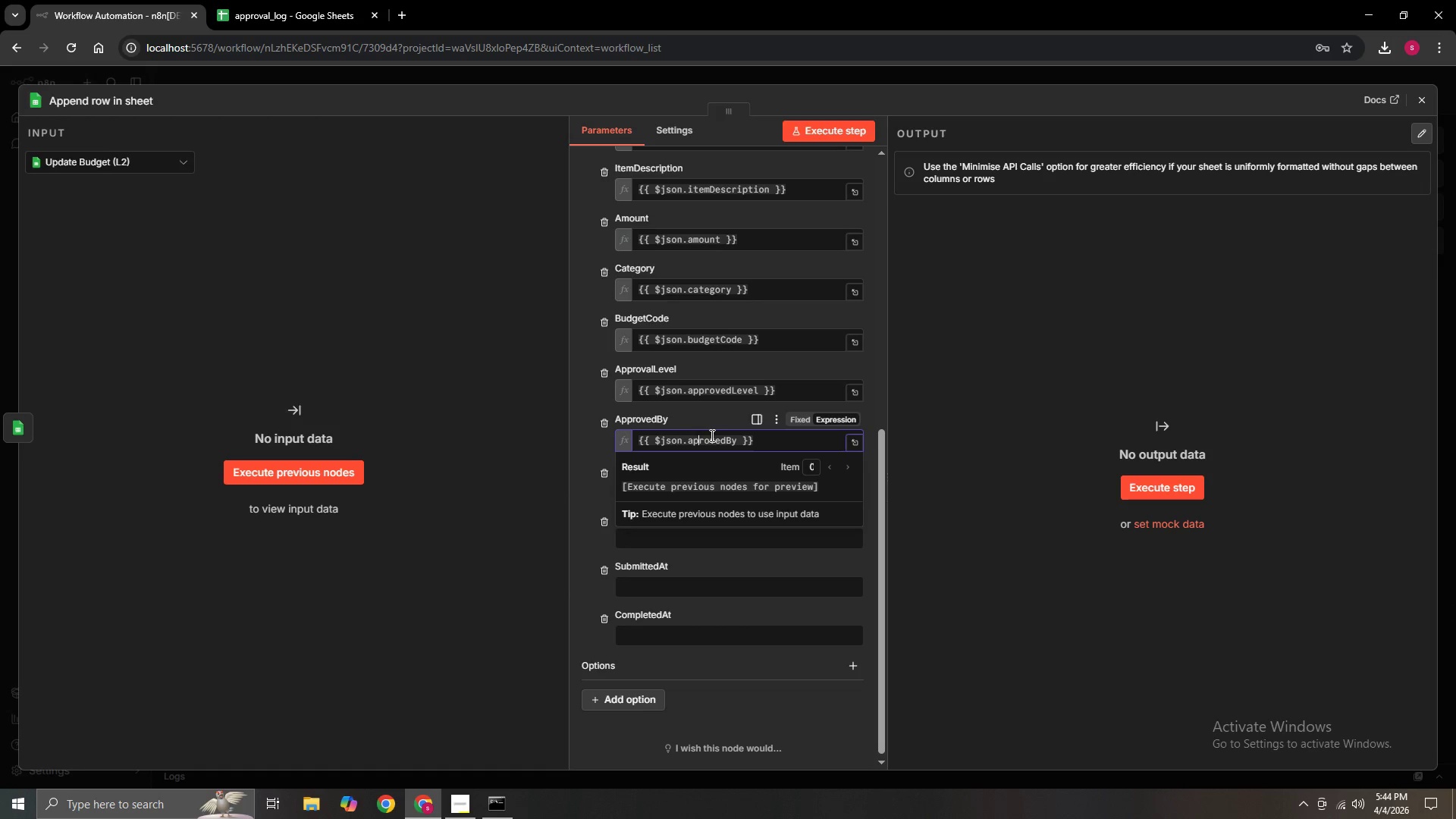 
hold_key(key=ArrowLeft, duration=0.31)
 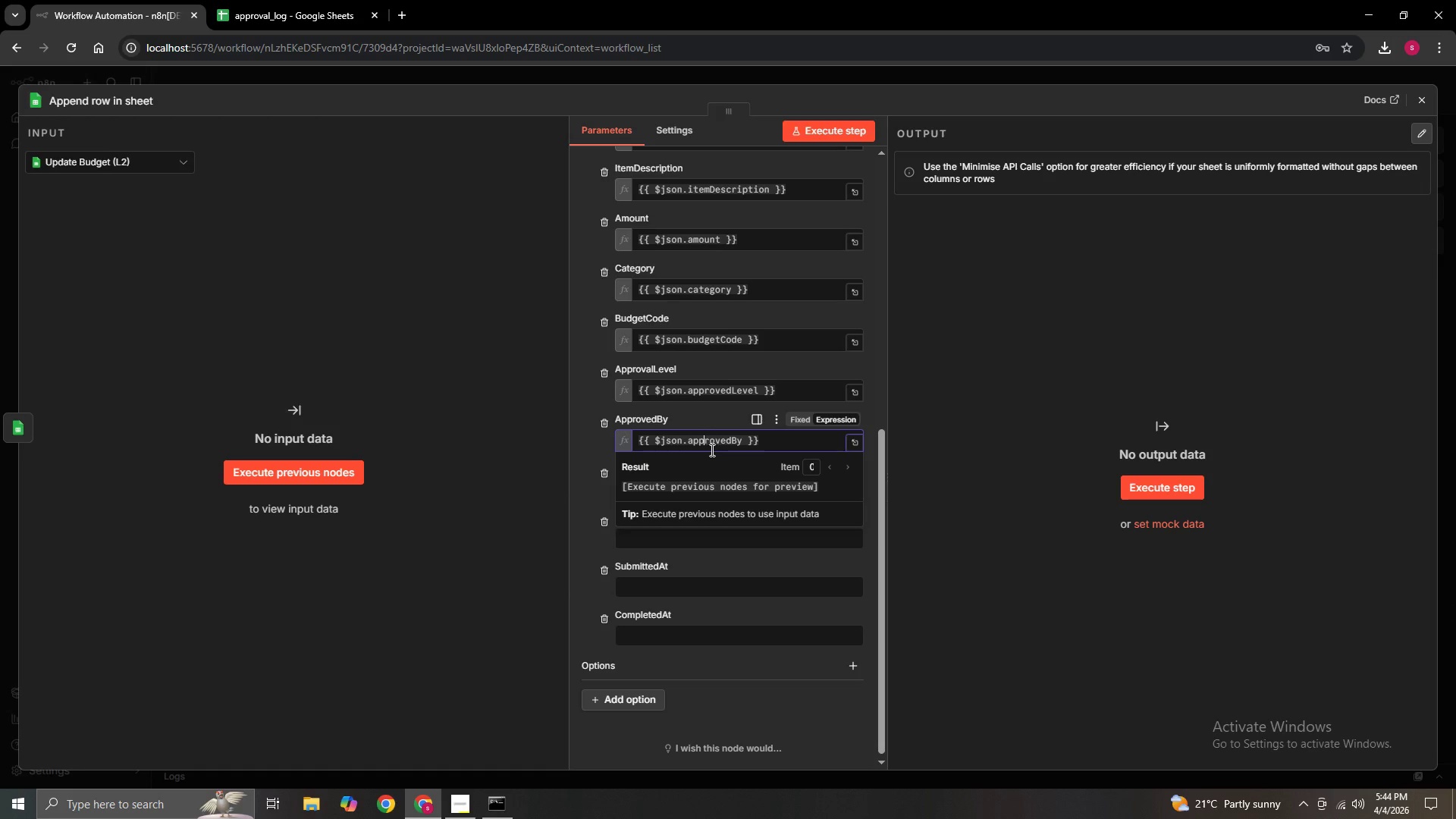 
left_click([870, 457])
 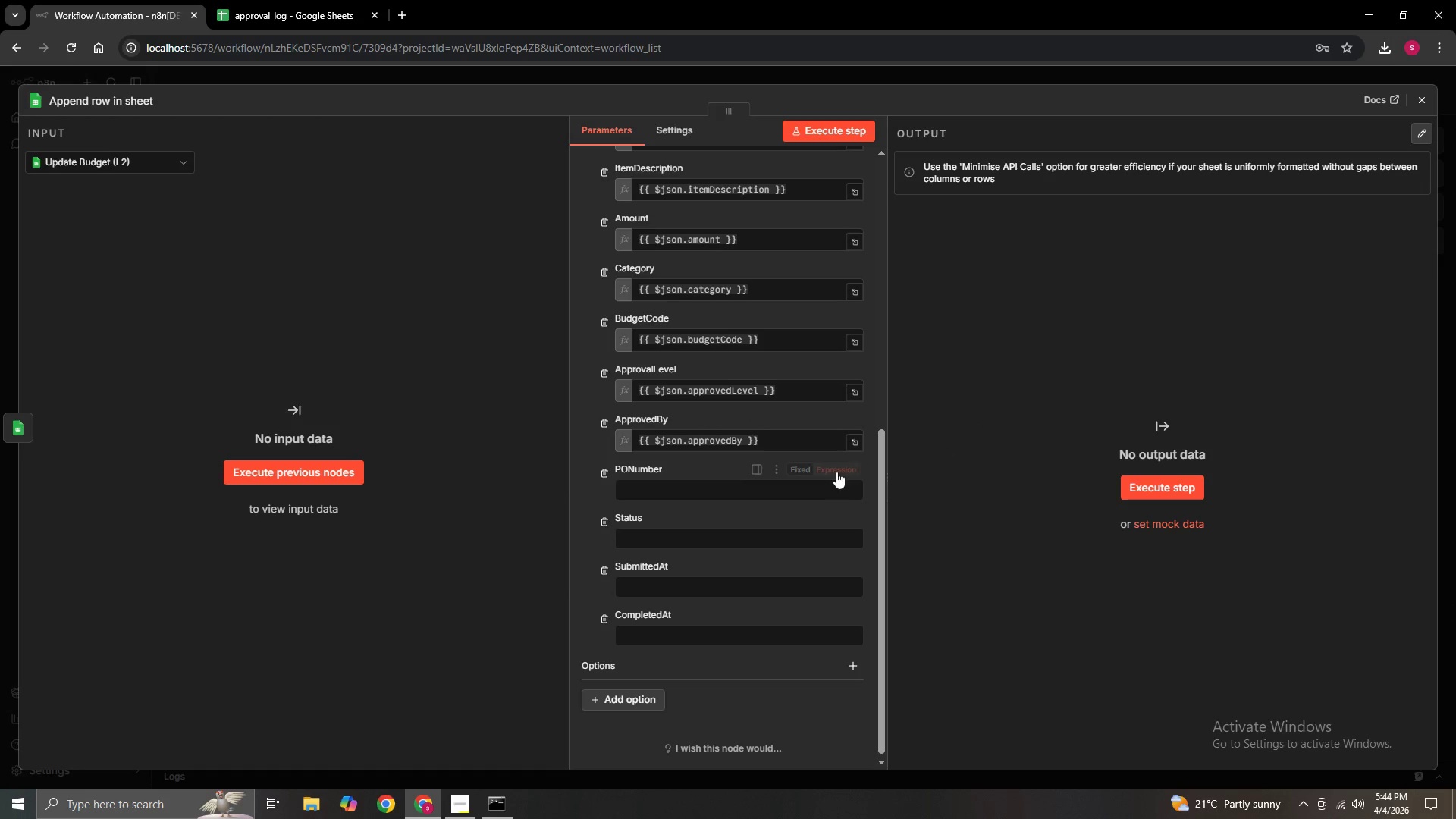 
left_click([726, 500])
 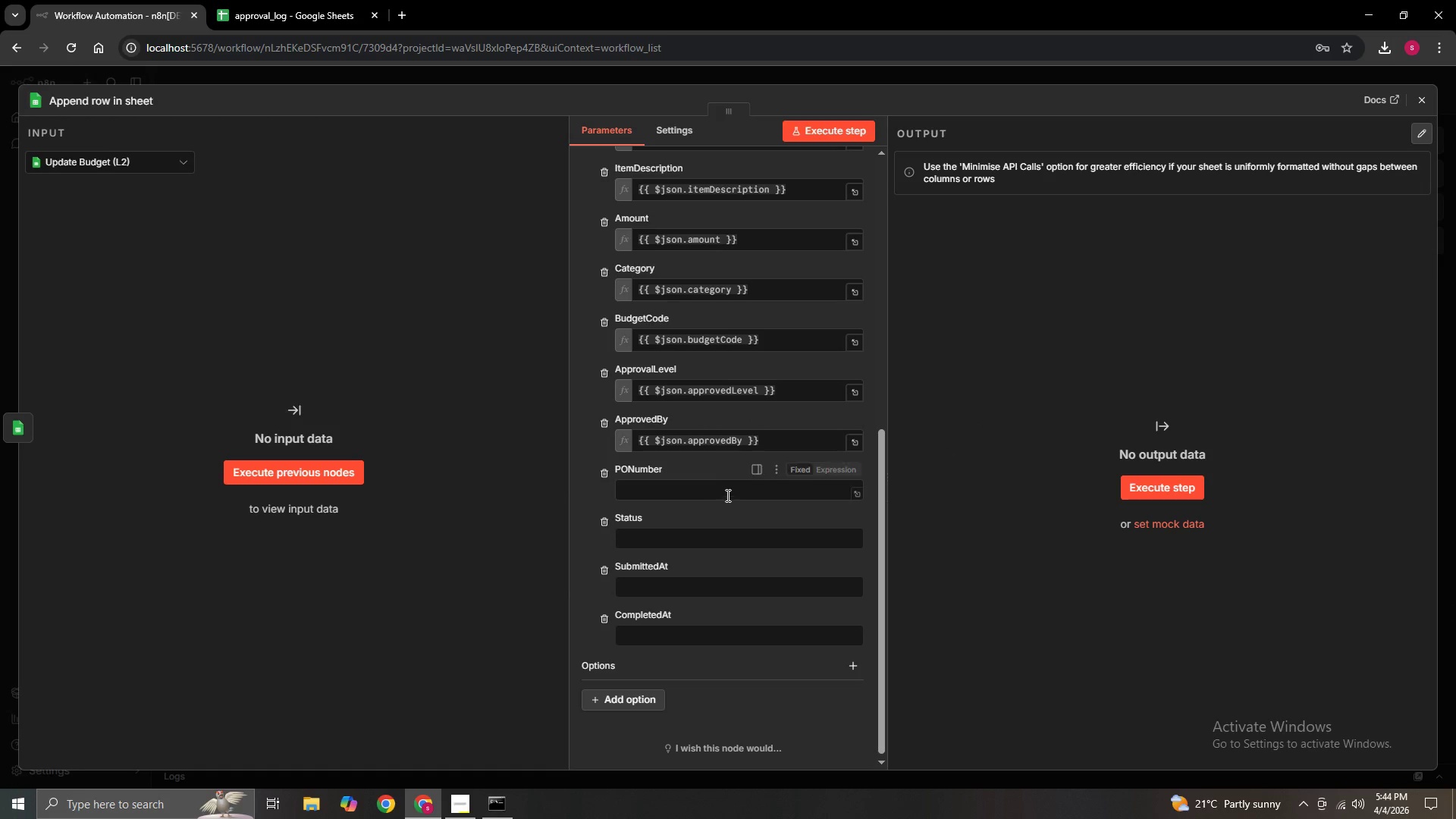 
left_click([730, 492])
 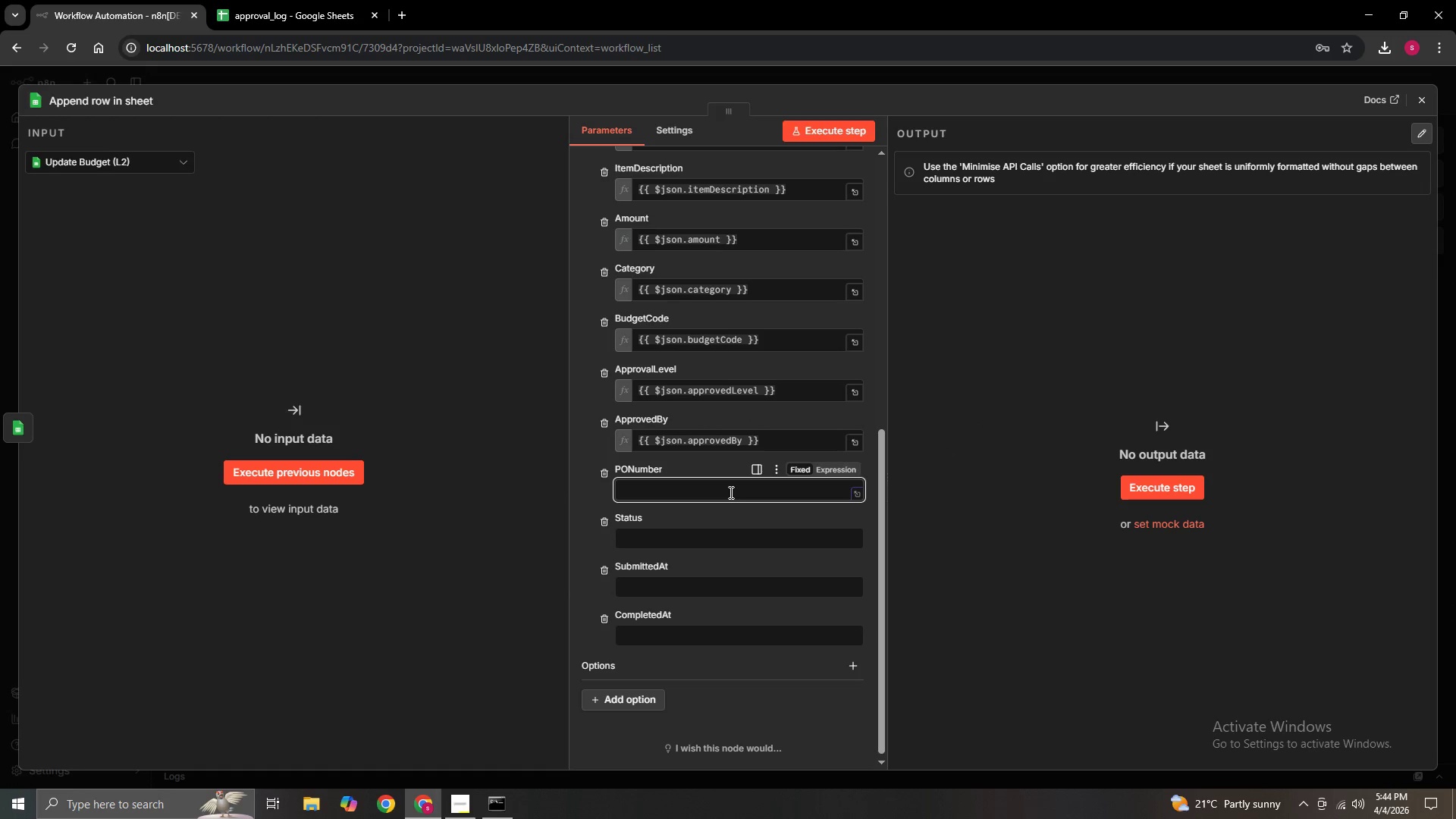 
hold_key(key=ShiftLeft, duration=0.86)
 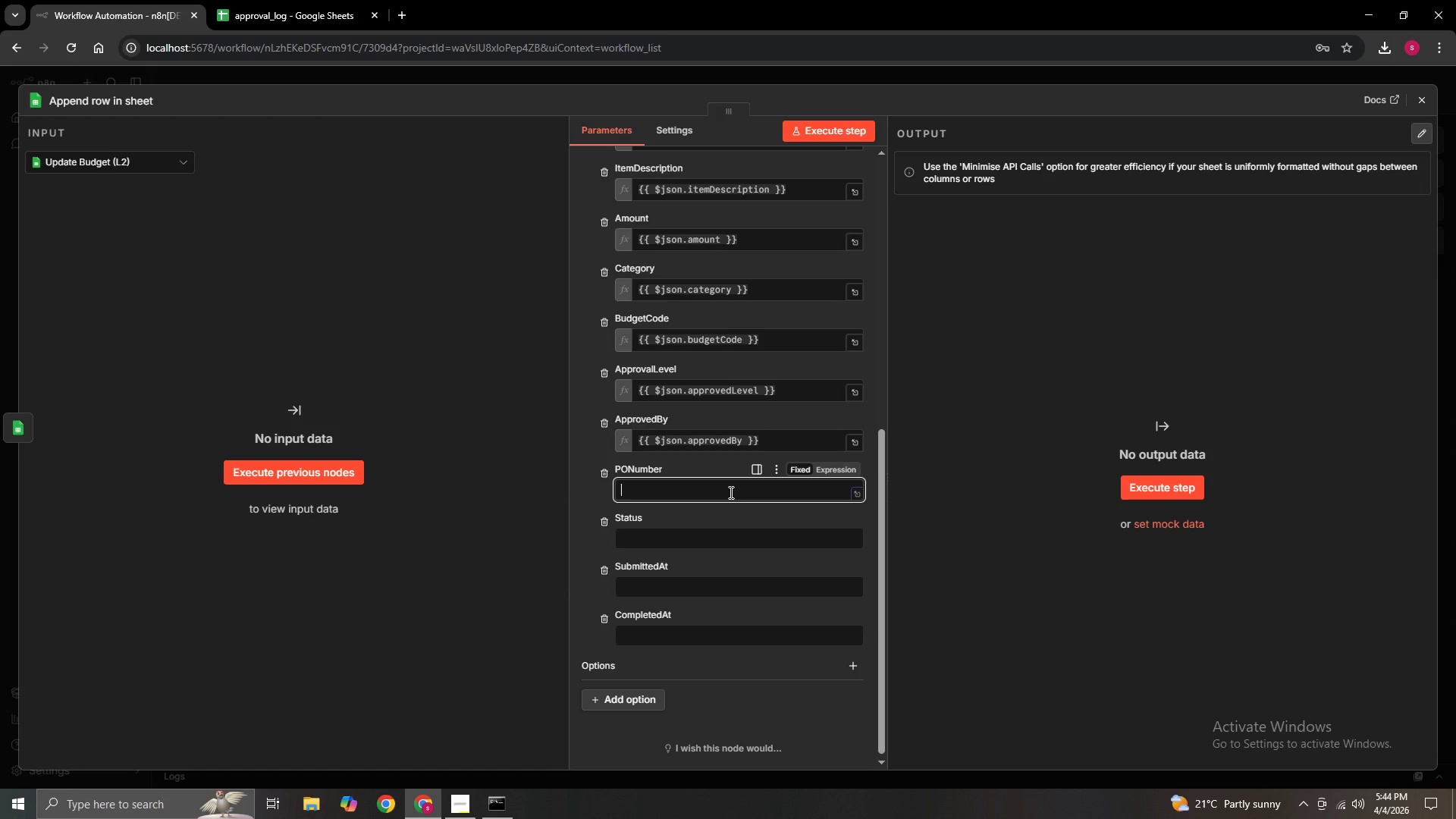 
type(={{$json.poNumber)
 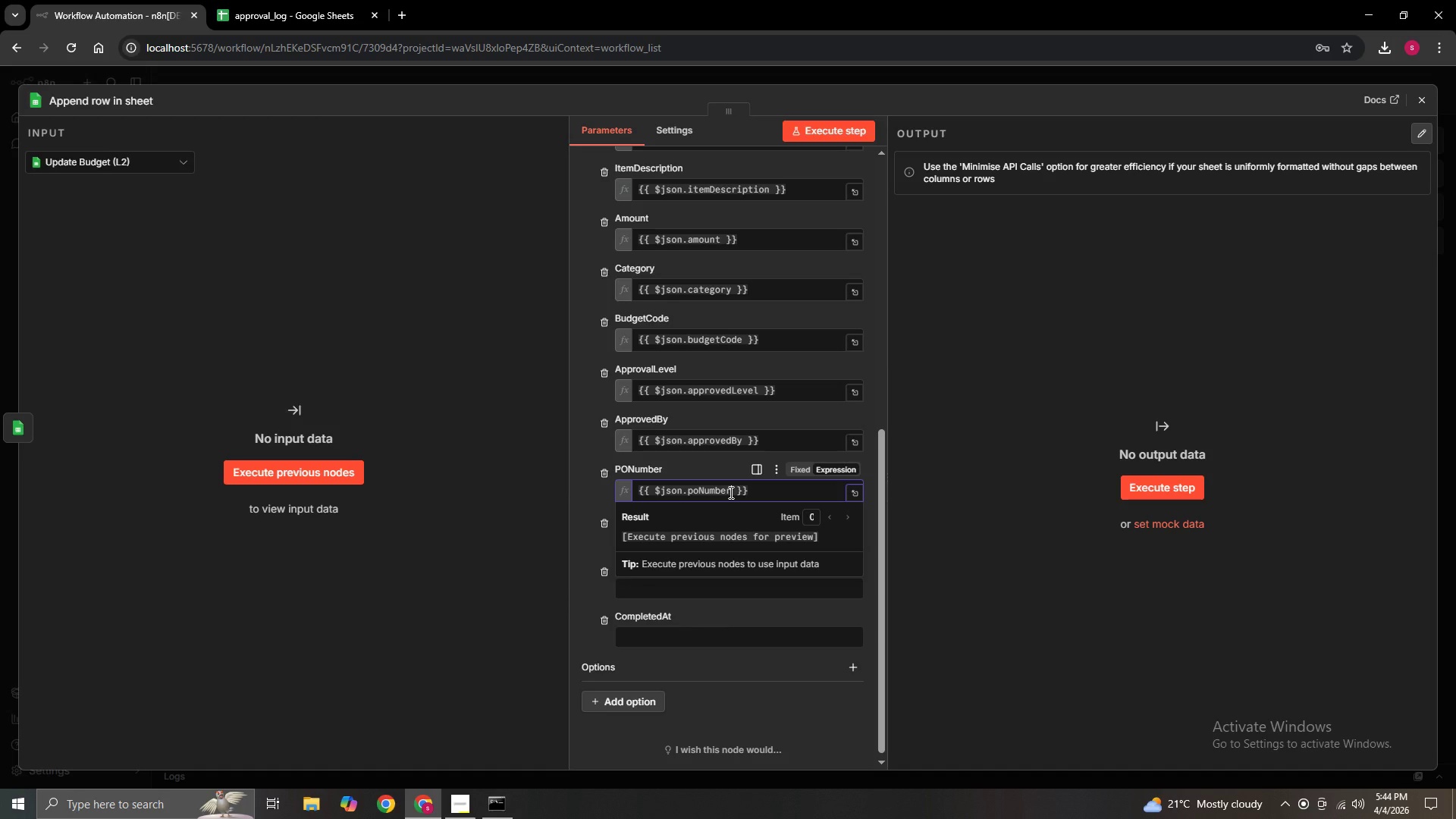 
left_click([582, 487])
 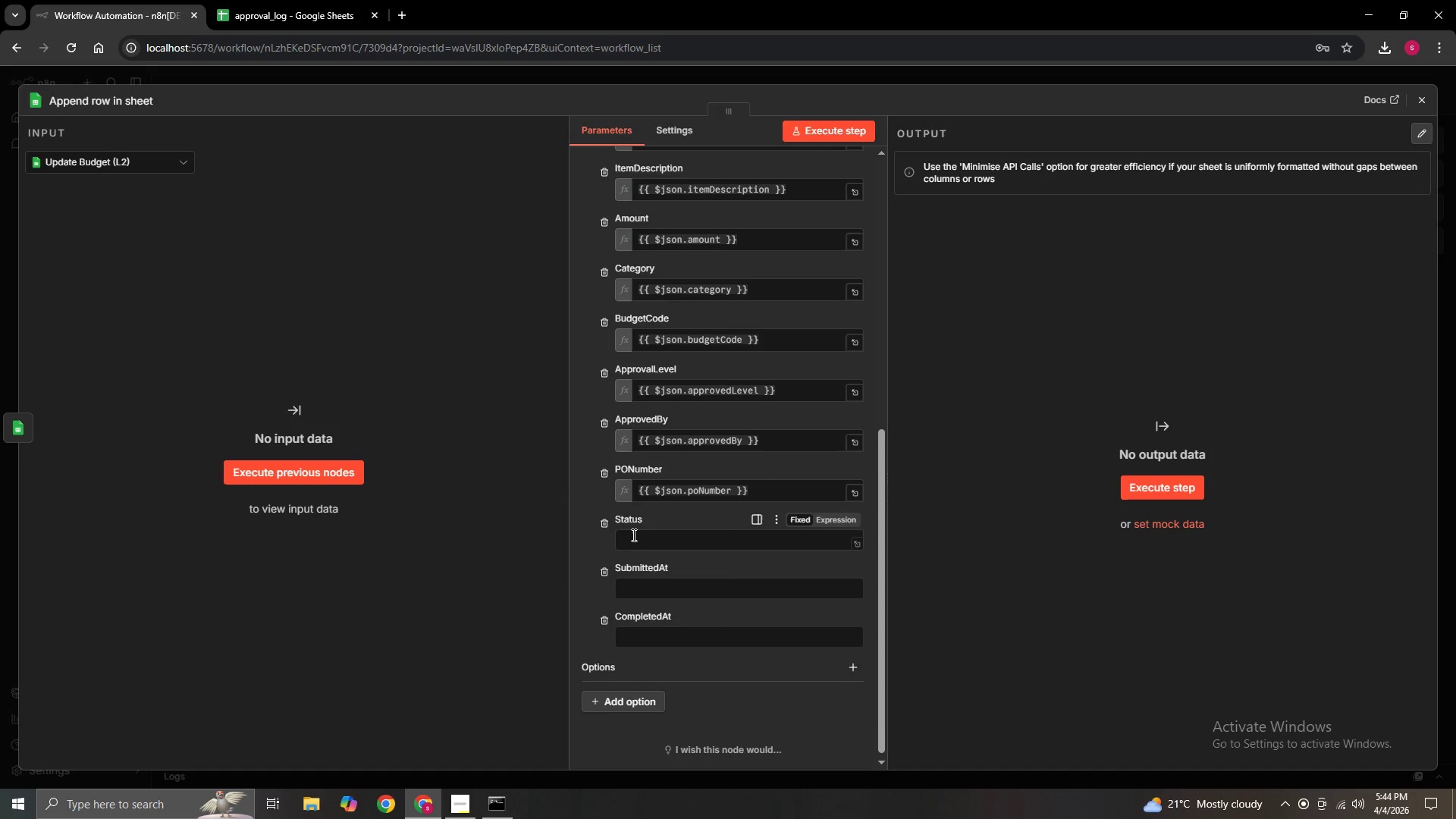 
left_click([634, 535])
 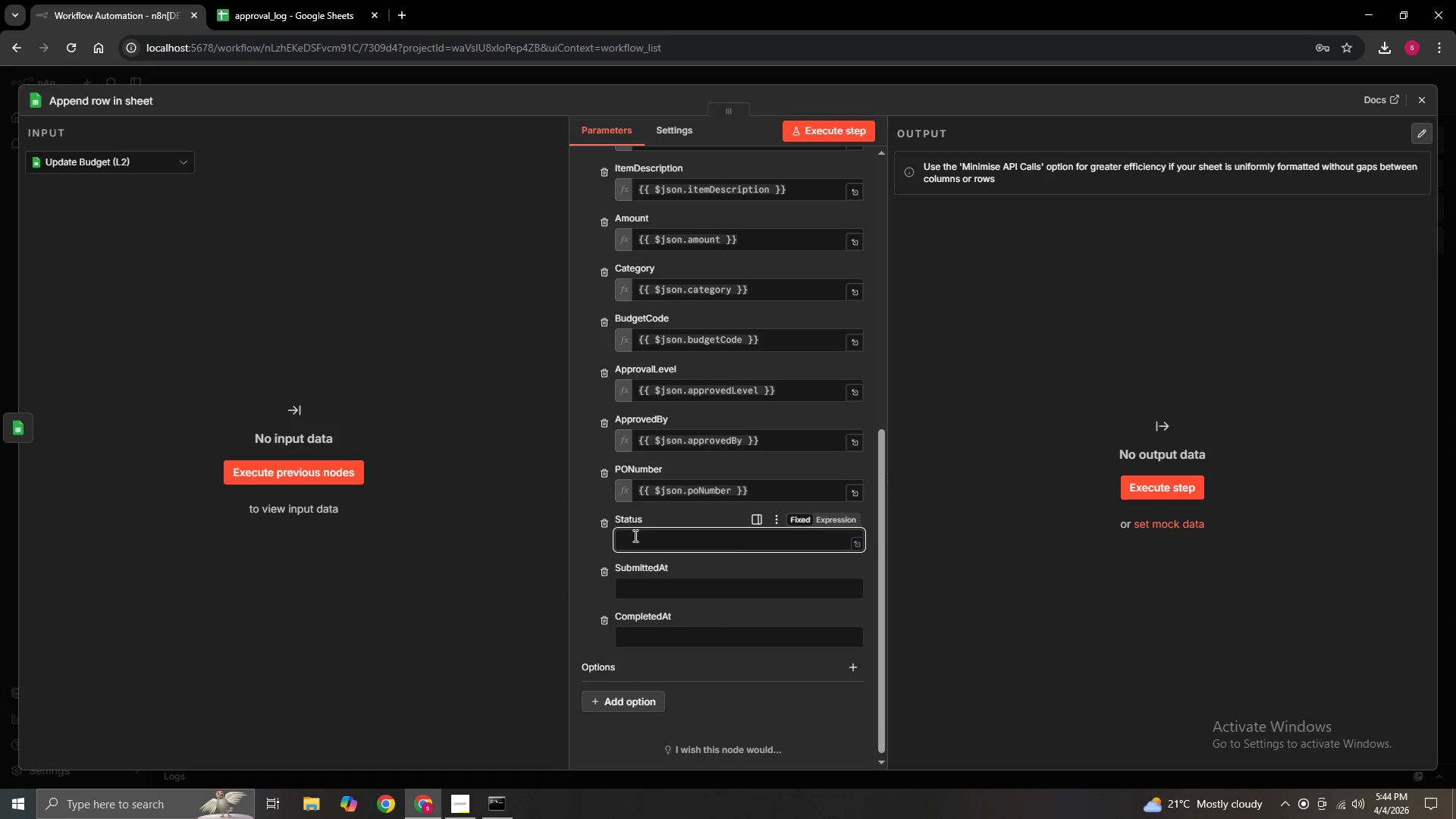 
hold_key(key=ShiftLeft, duration=0.36)
 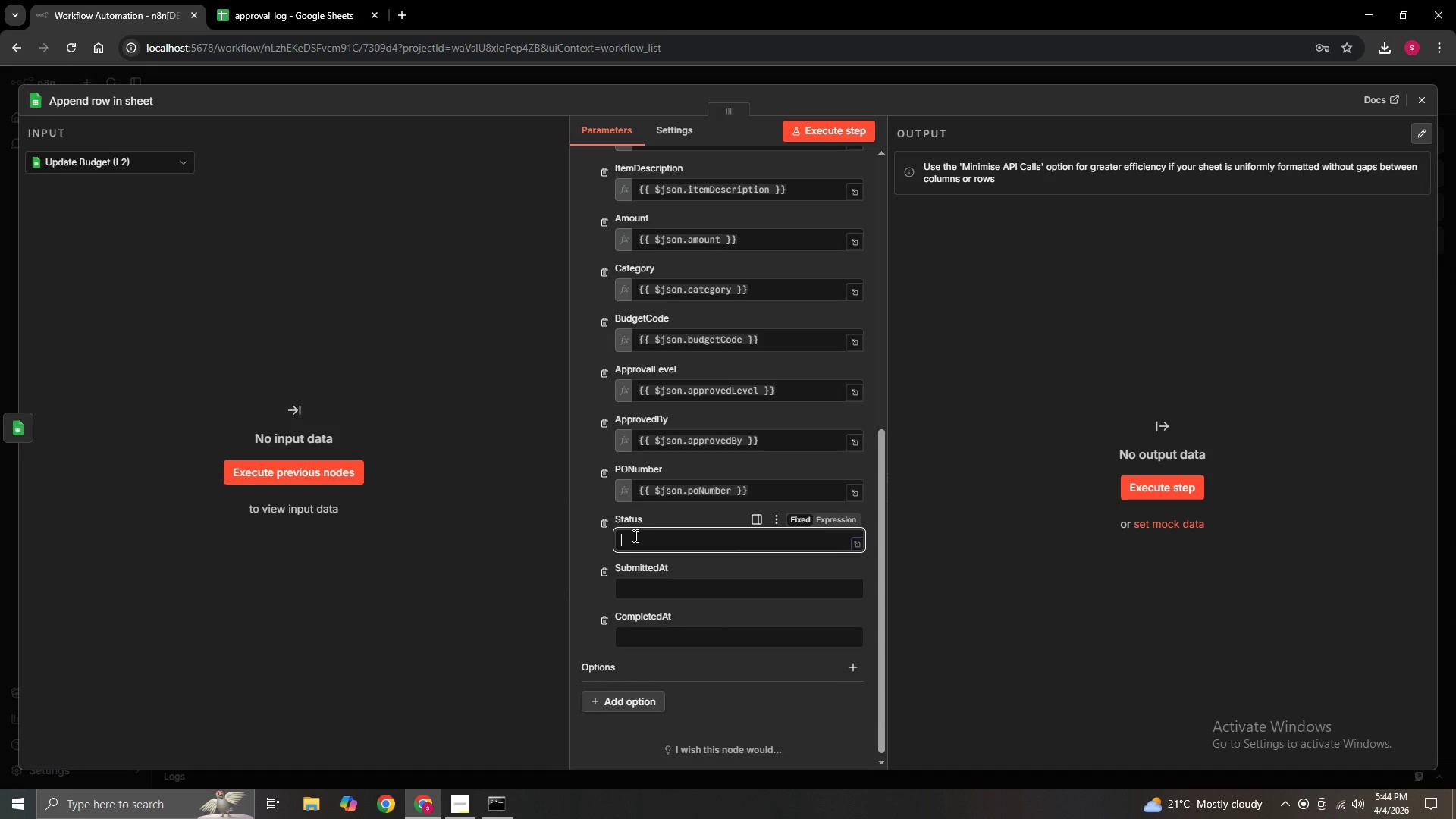 
type(APPROVED)
 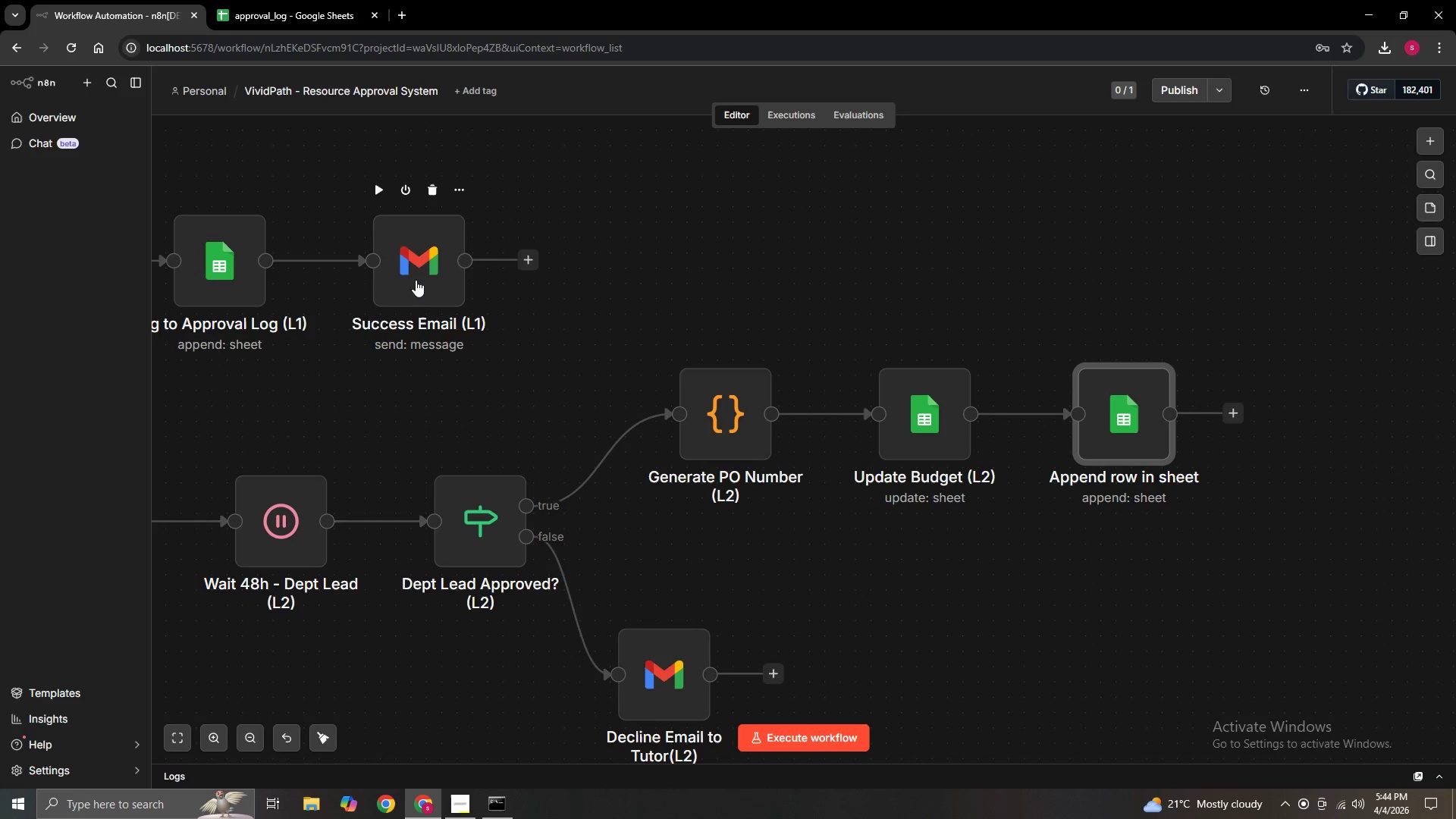 
double_click([212, 279])
 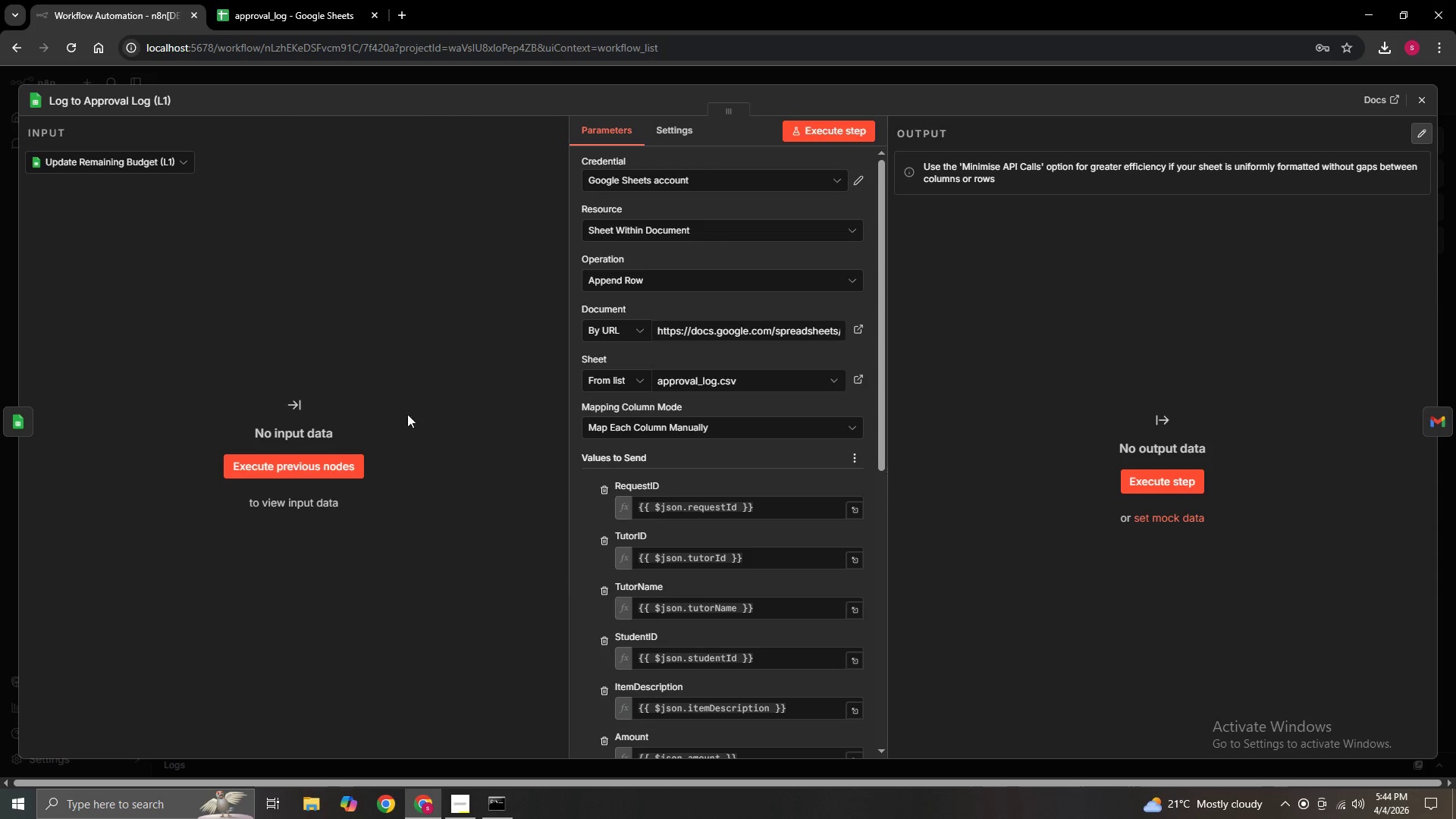 
scroll: coordinate [643, 592], scroll_direction: down, amount: 6.0
 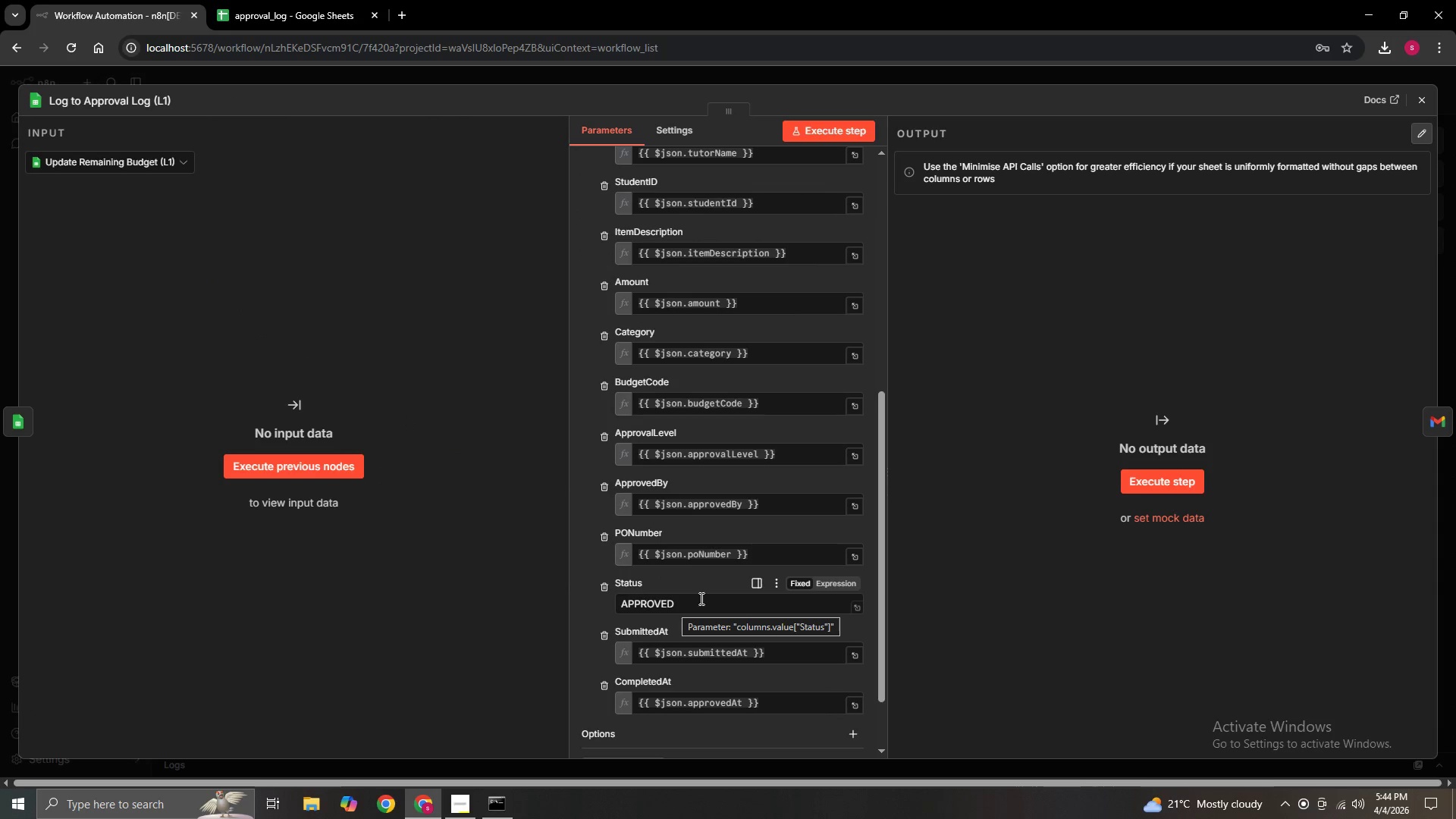 
left_click_drag(start_coordinate=[681, 601], to_coordinate=[604, 601])
 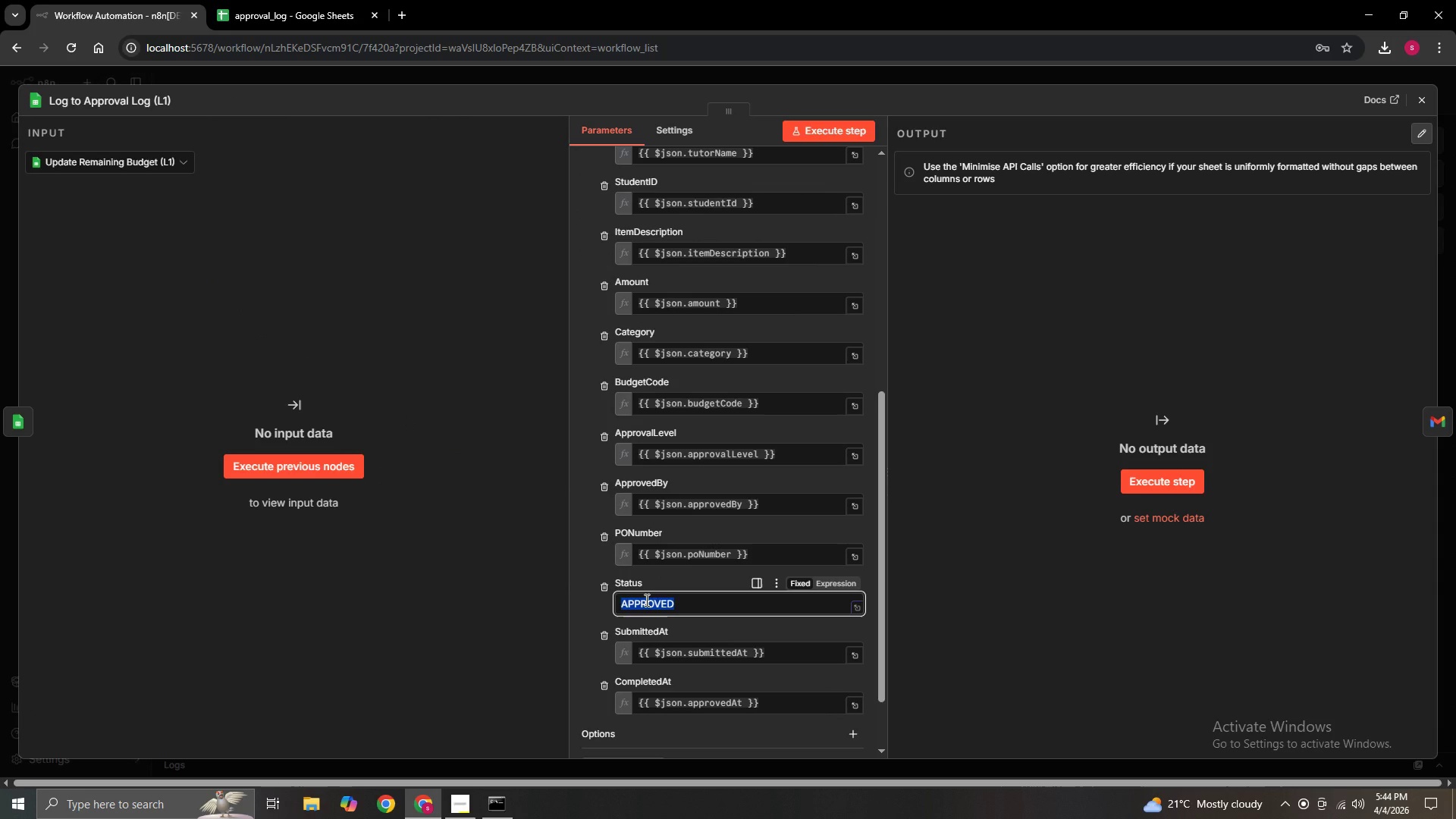 
hold_key(key=ControlLeft, duration=0.7)
 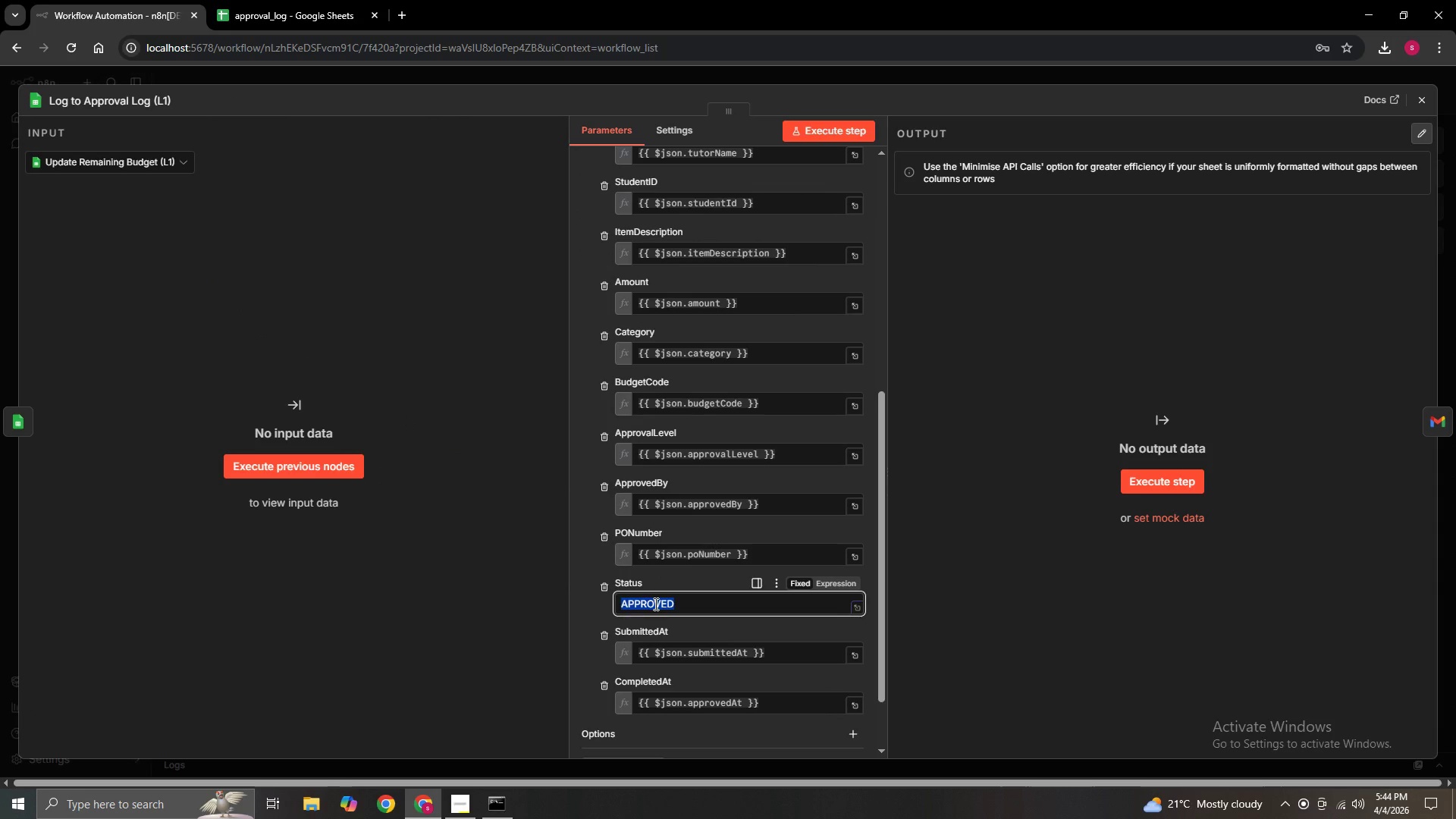 
right_click([654, 604])
 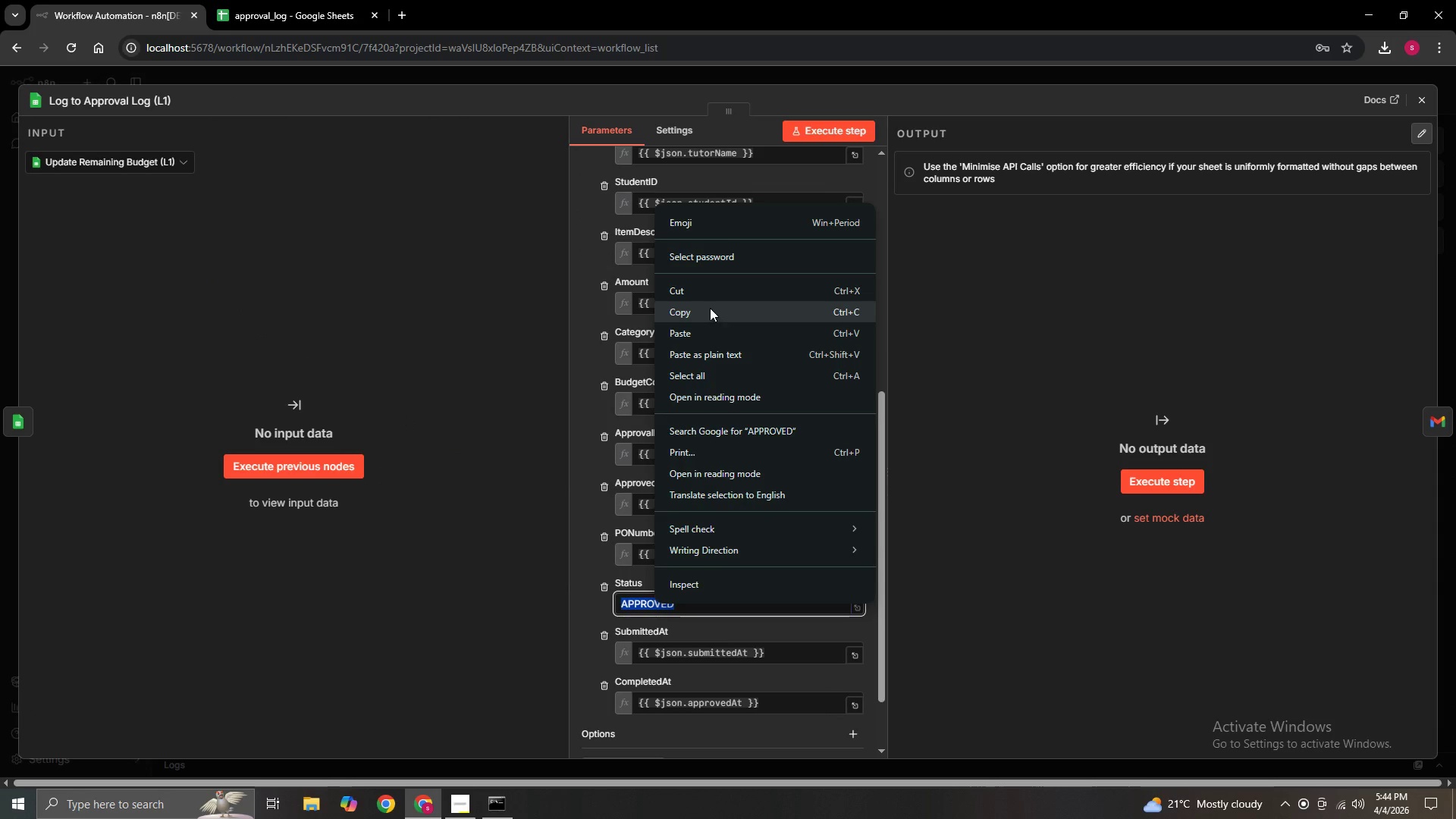 
left_click([710, 308])
 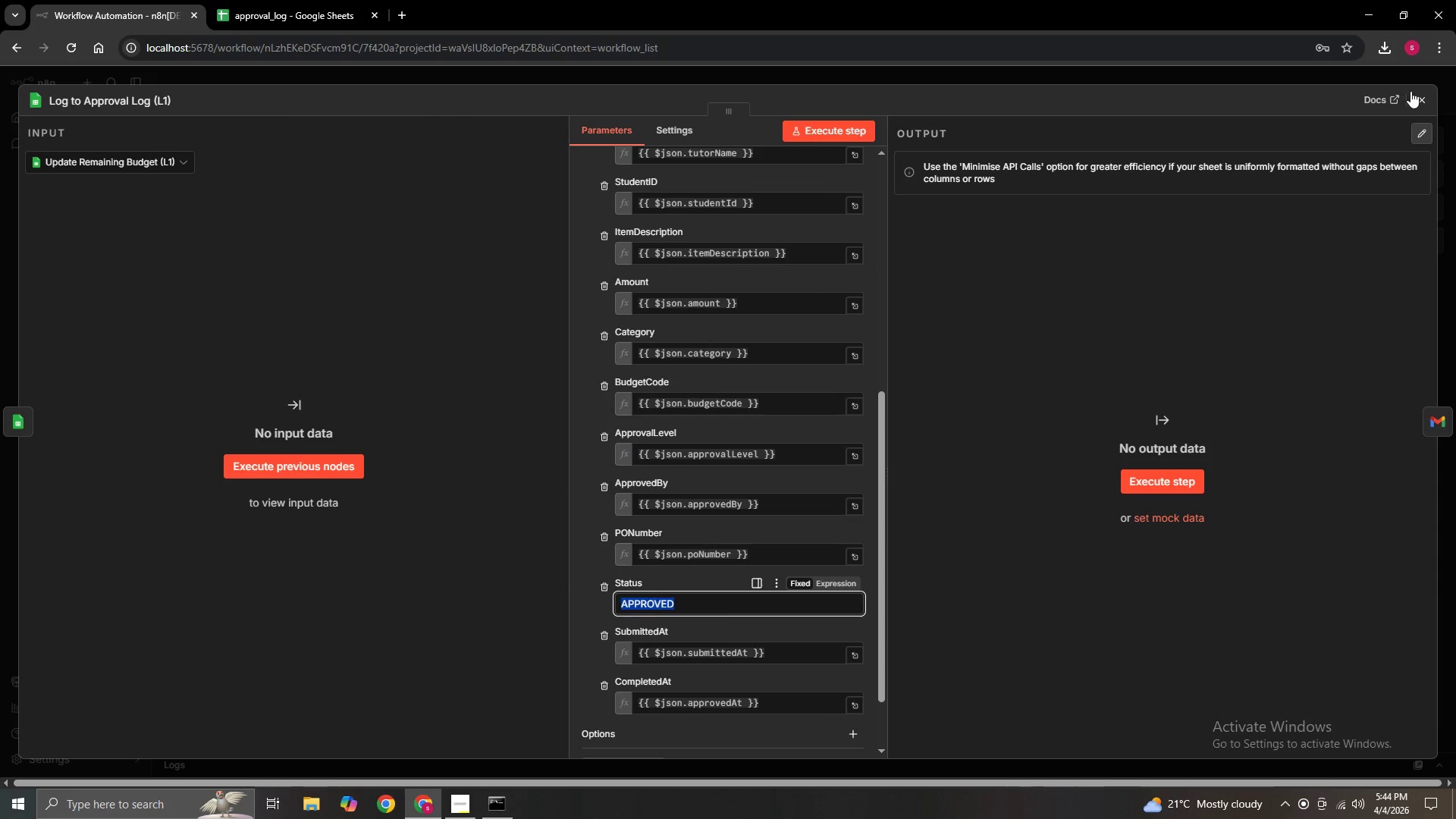 
left_click([1415, 92])
 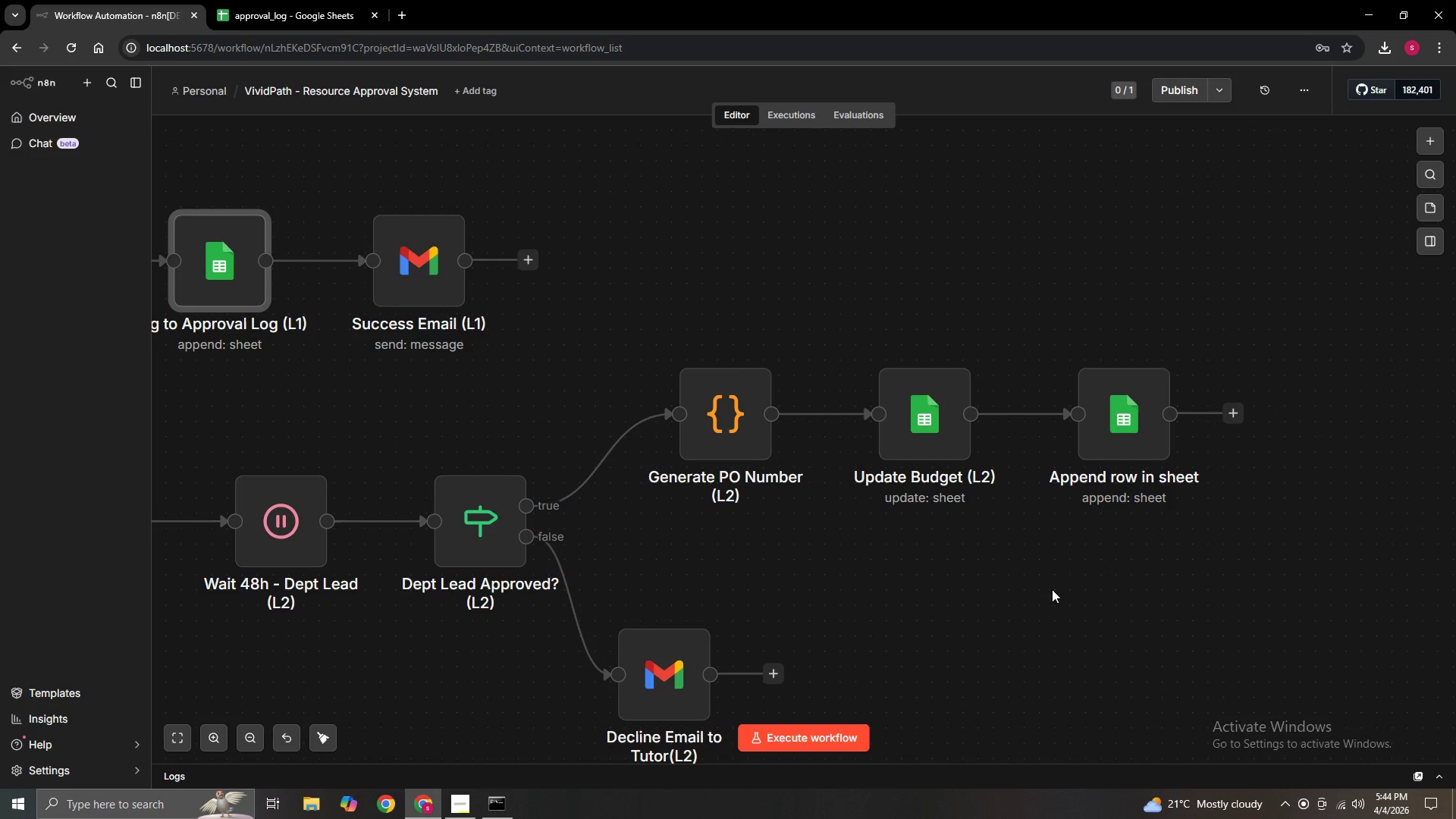 
hold_key(key=ControlLeft, duration=0.56)
left_click_drag(start_coordinate=[1020, 645], to_coordinate=[1012, 614])
 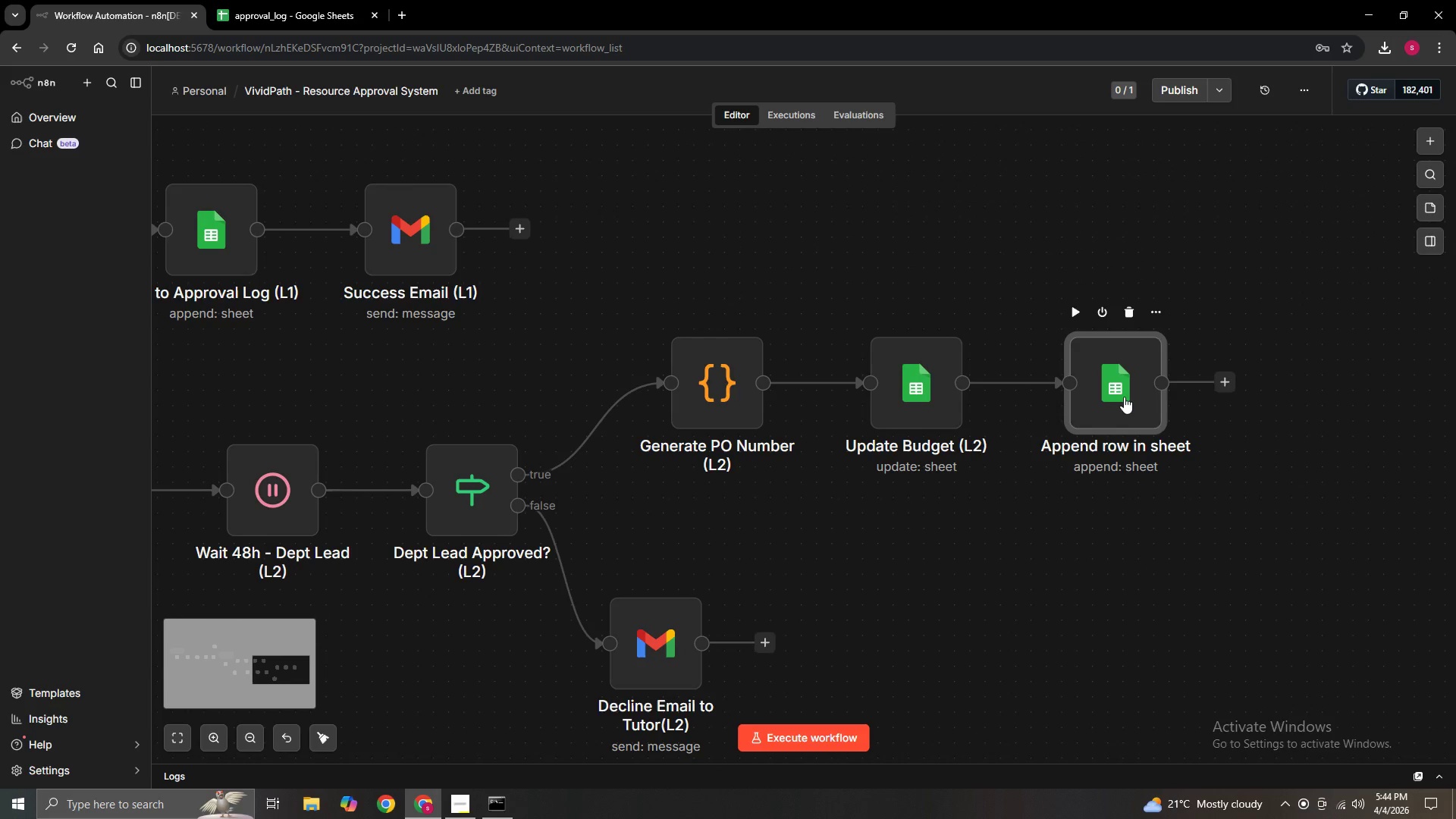 
double_click([1124, 397])
 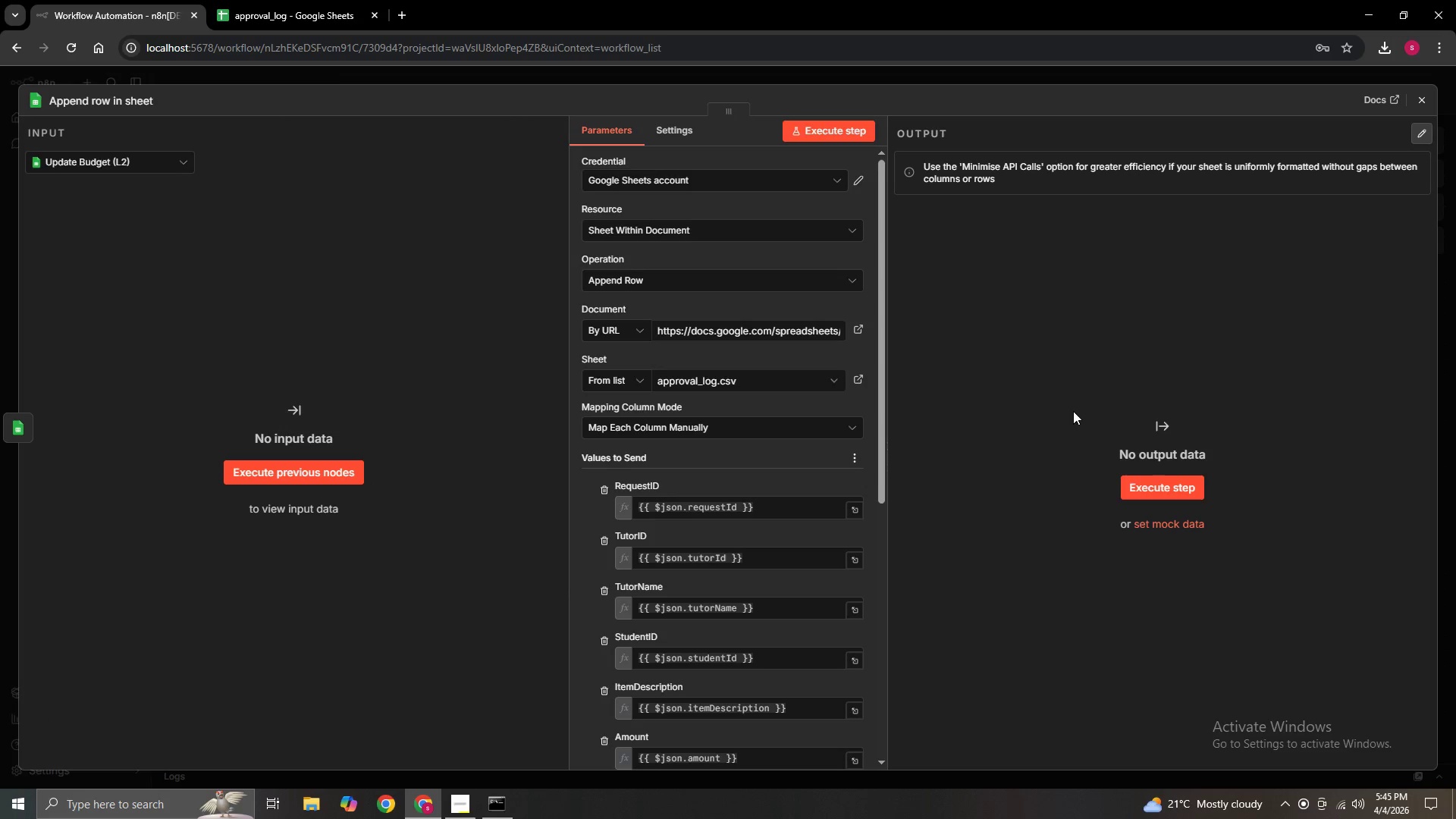 
scroll: coordinate [688, 671], scroll_direction: down, amount: 7.0
 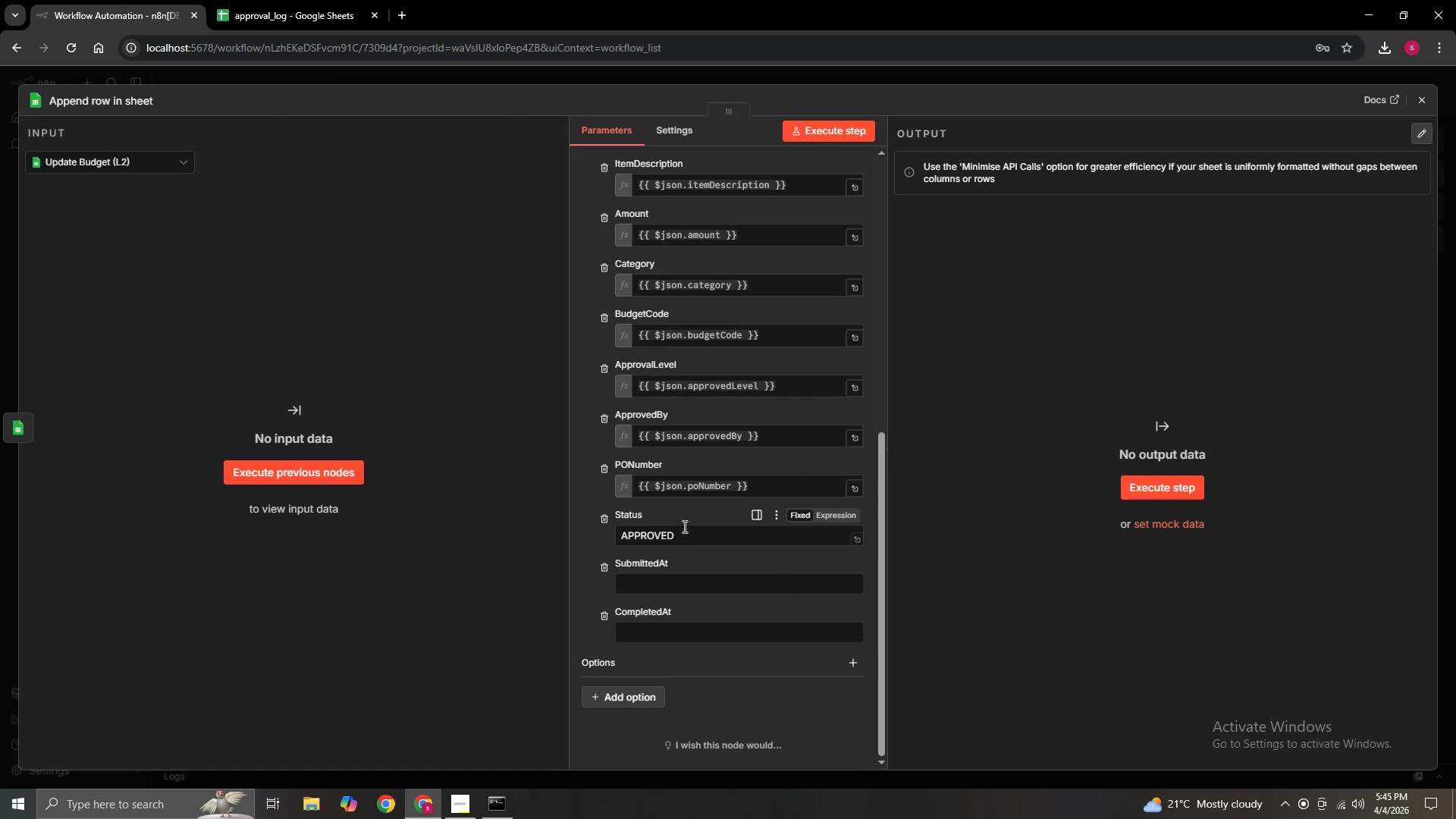 
left_click([681, 539])
 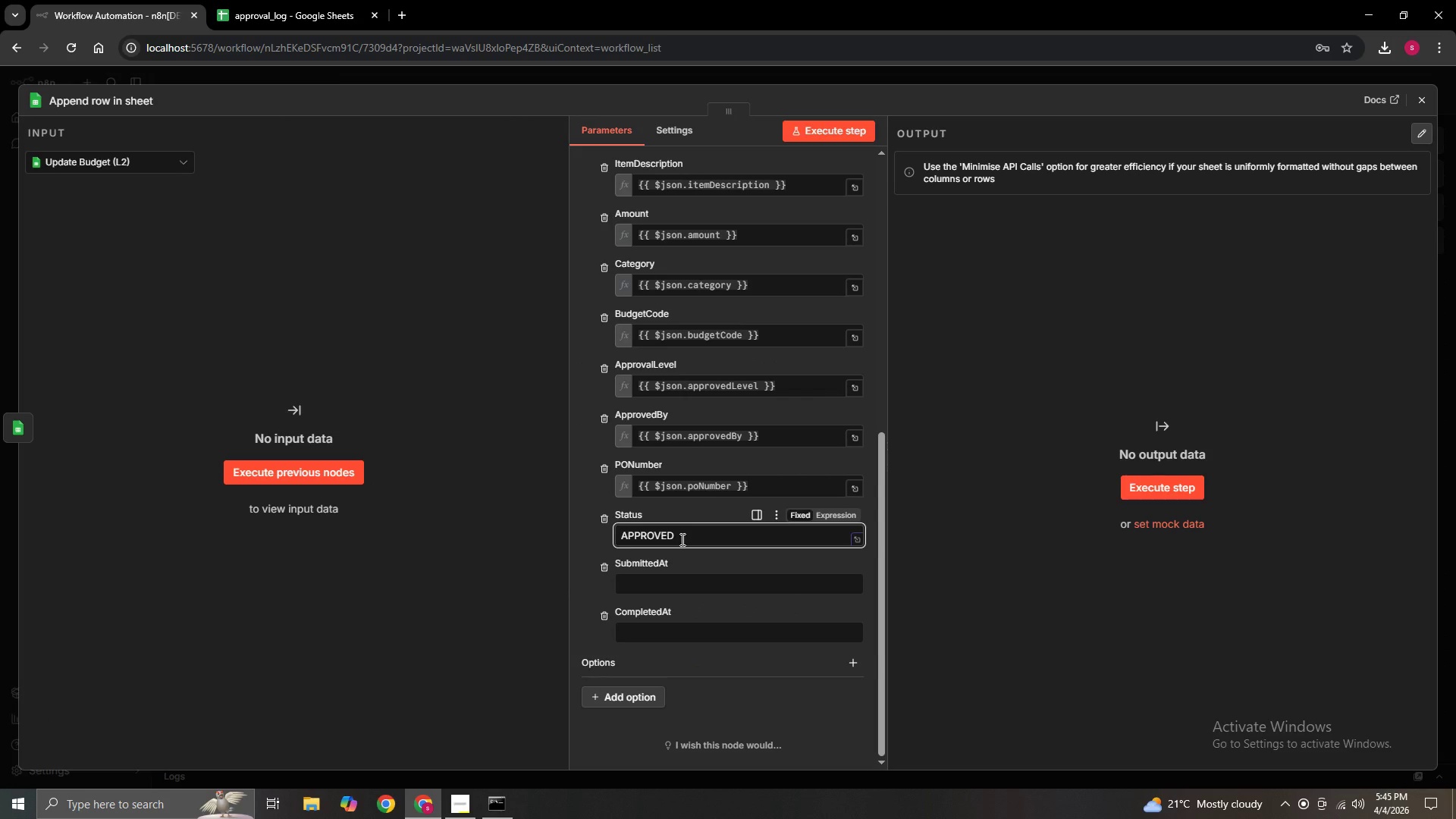 
hold_key(key=Backspace, duration=0.98)
 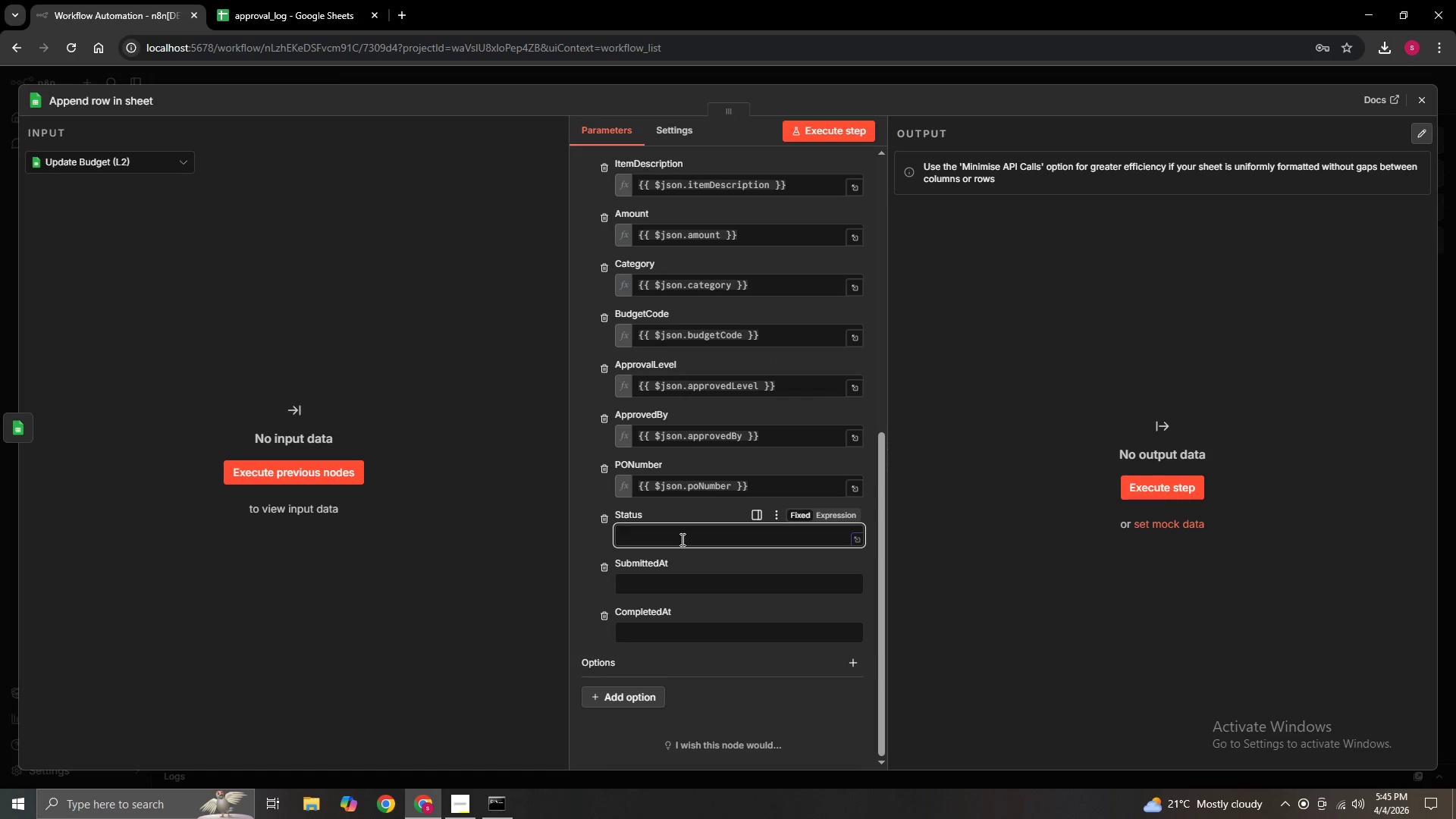 
key(Control+V)
 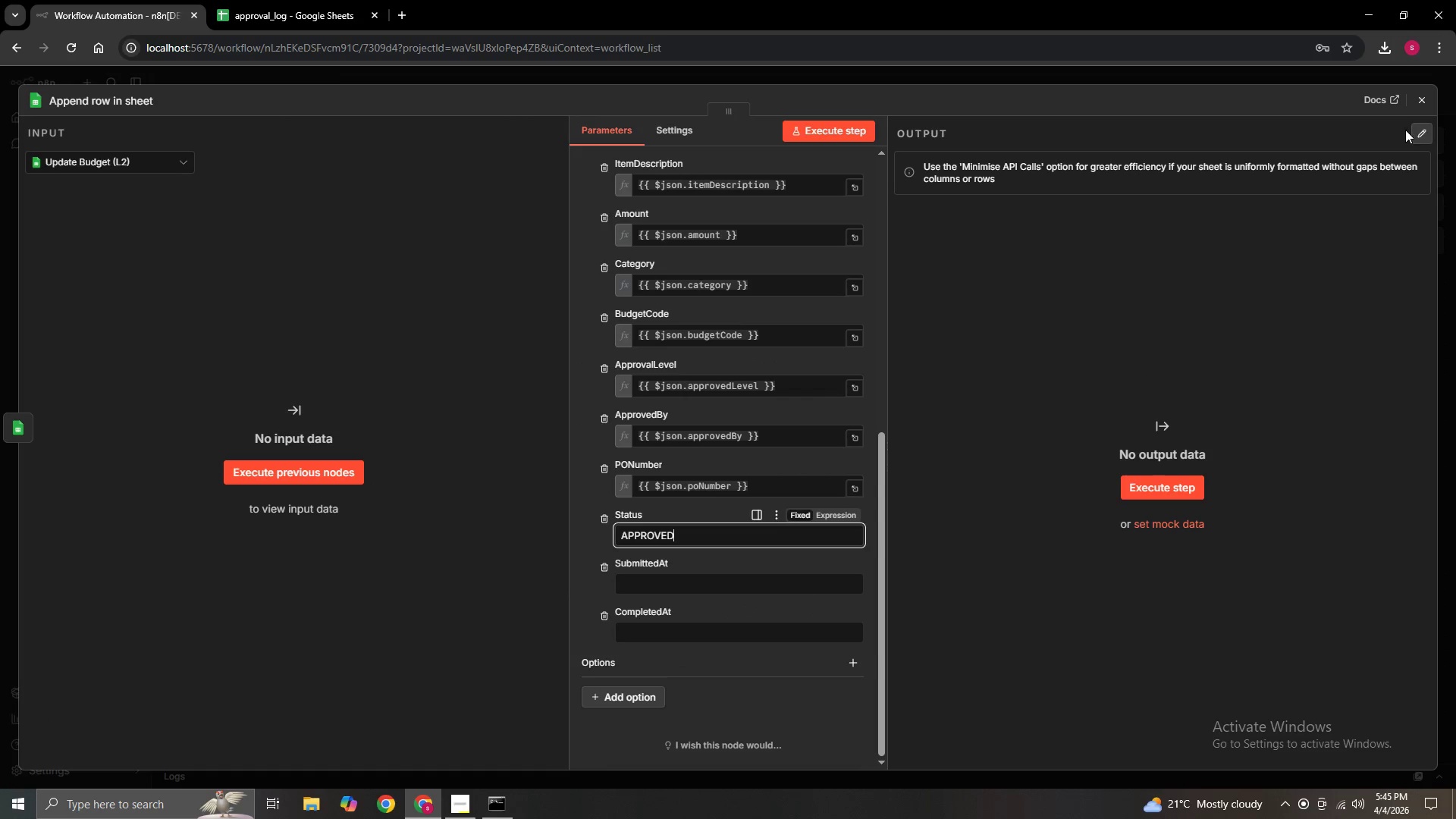 
left_click([1417, 111])
 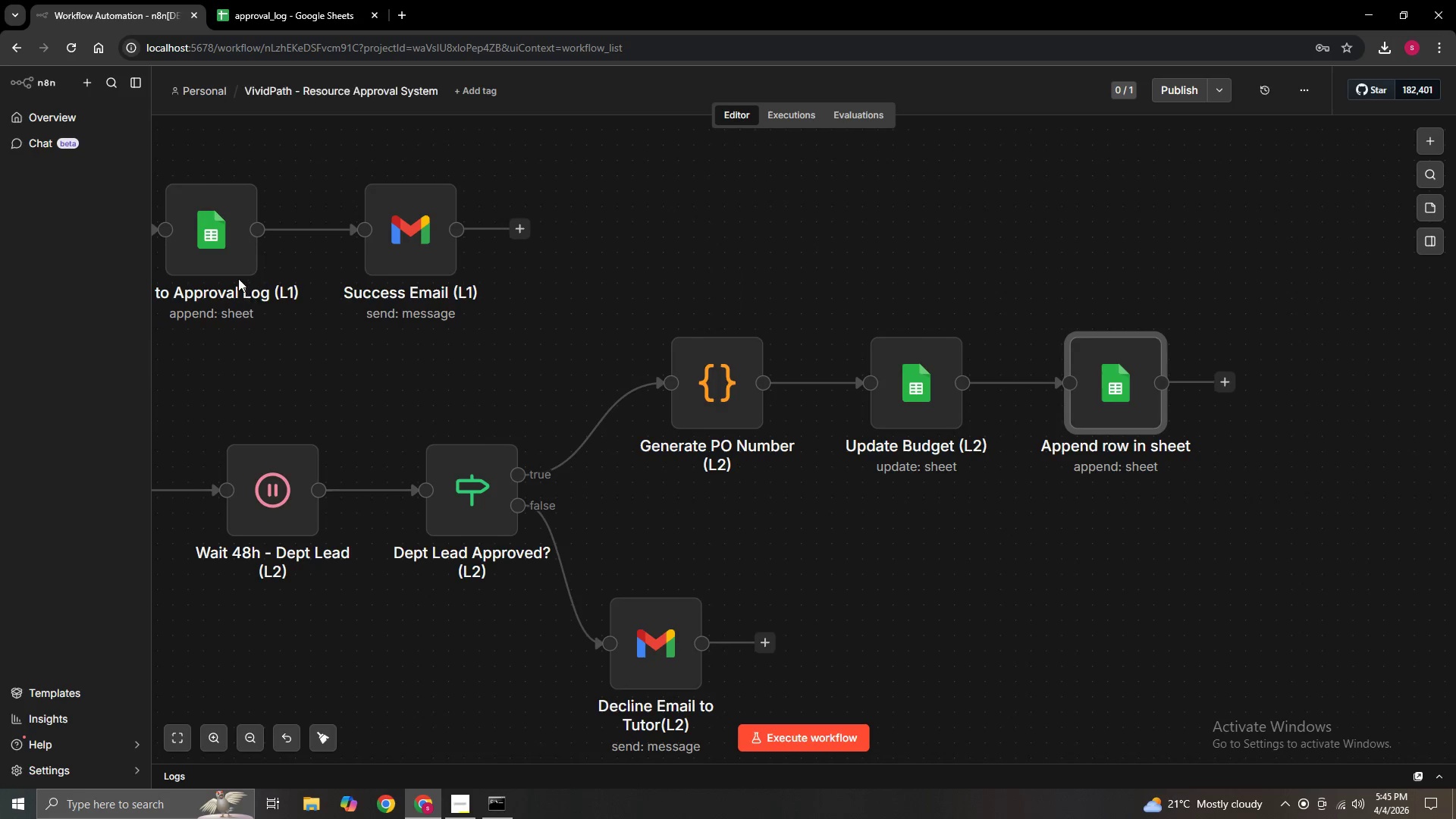 
double_click([238, 278])
 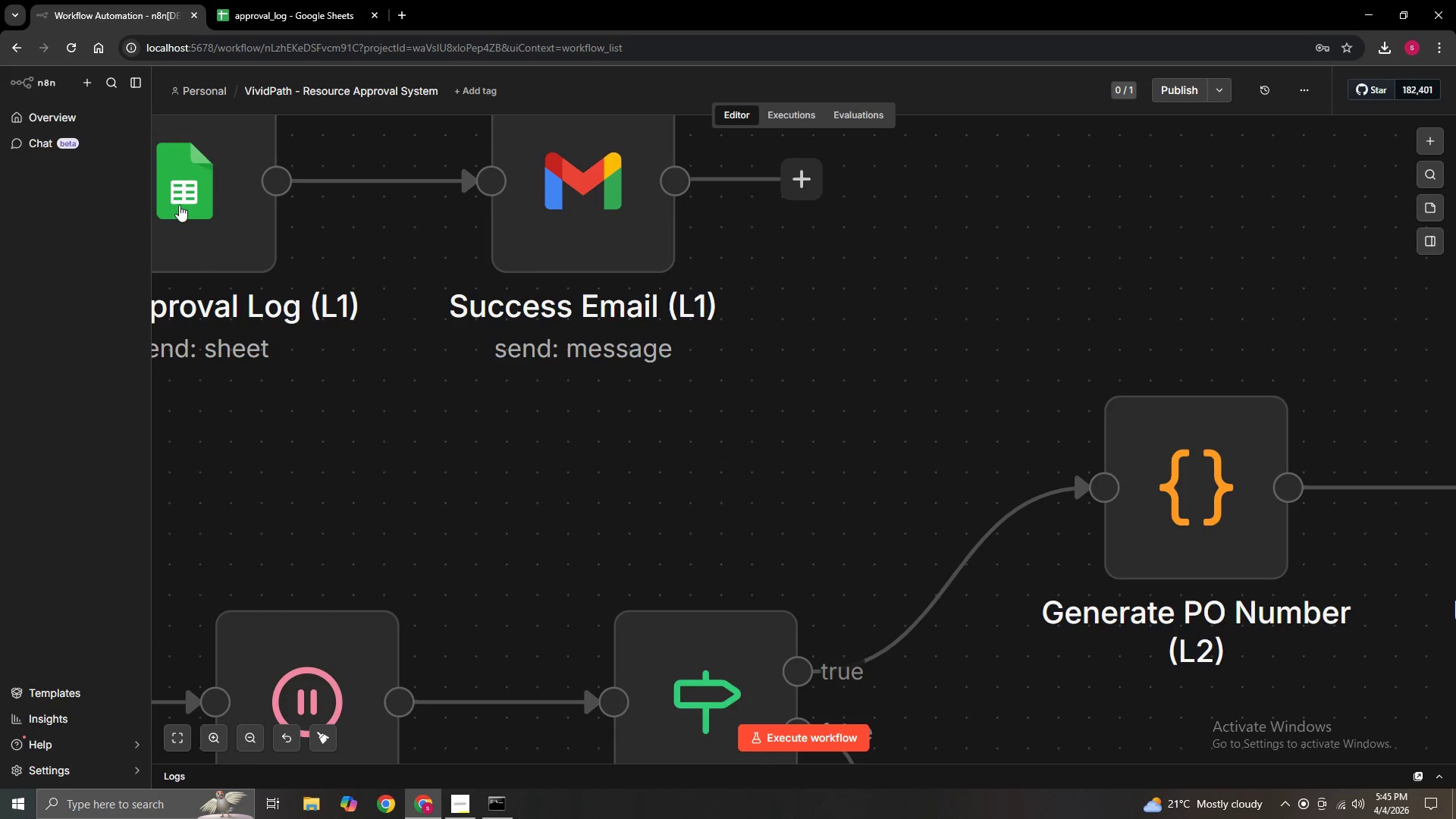 
double_click([179, 205])
 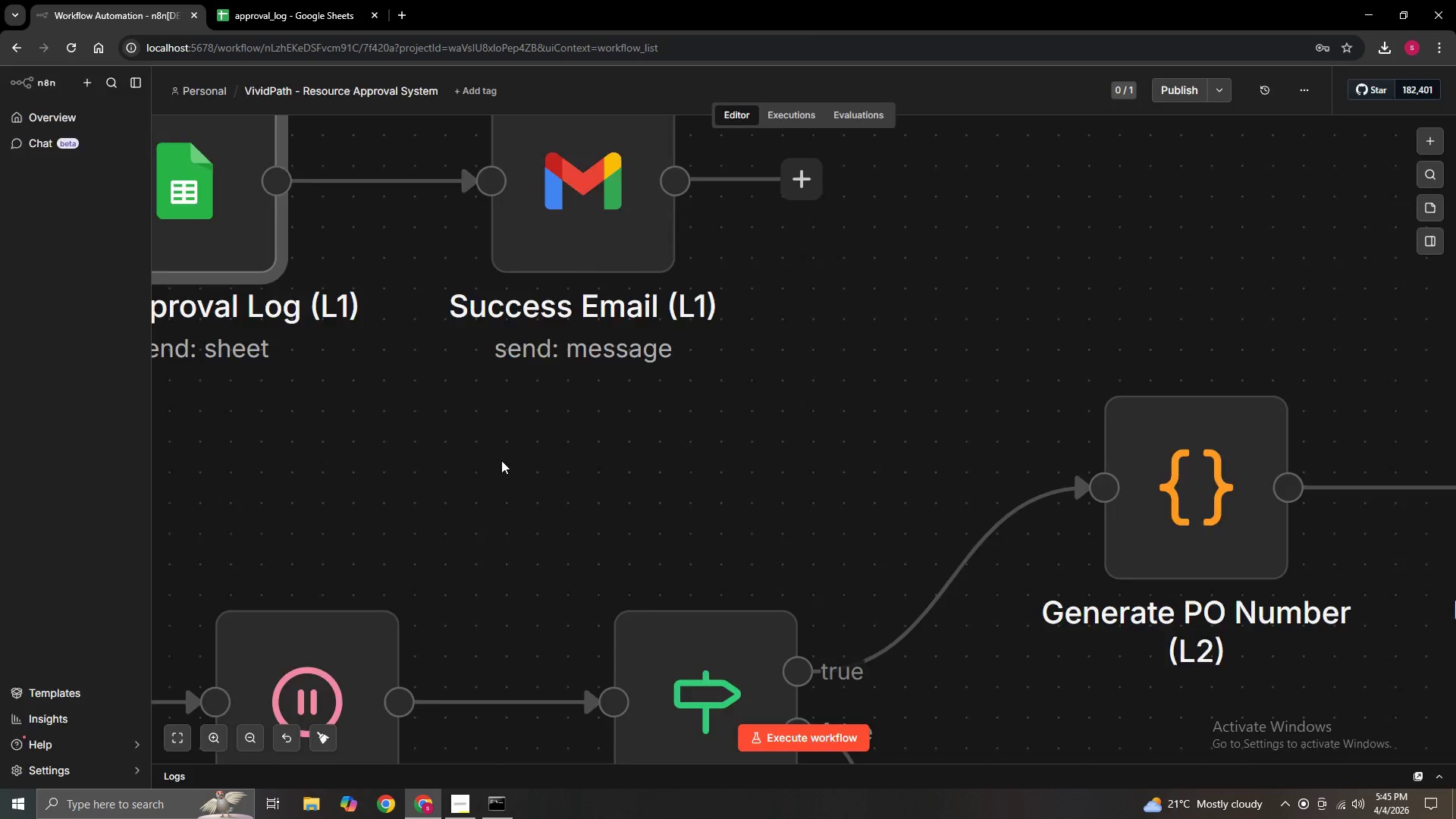 
scroll: coordinate [632, 548], scroll_direction: down, amount: 11.0
 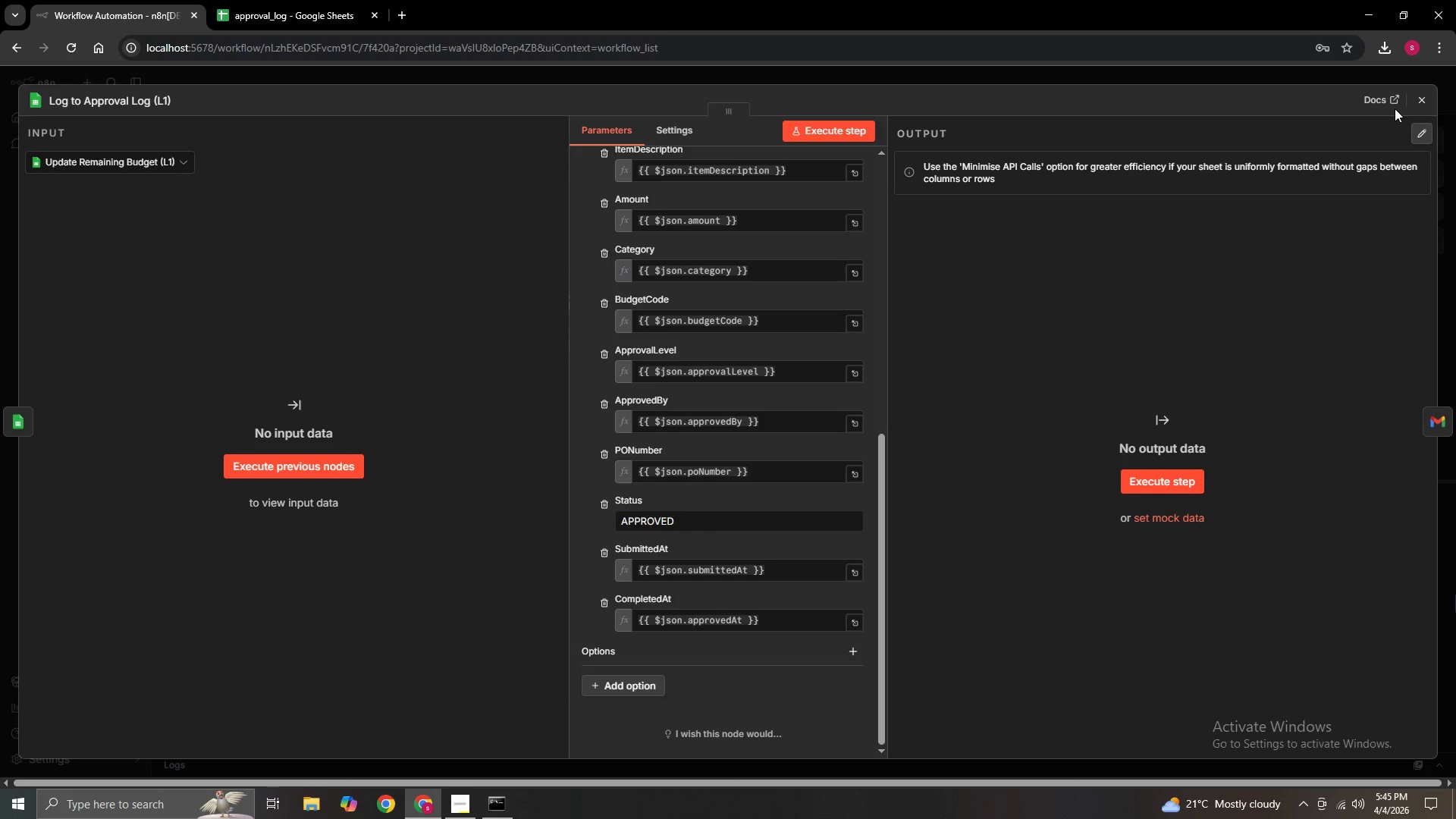 
left_click([1422, 101])
 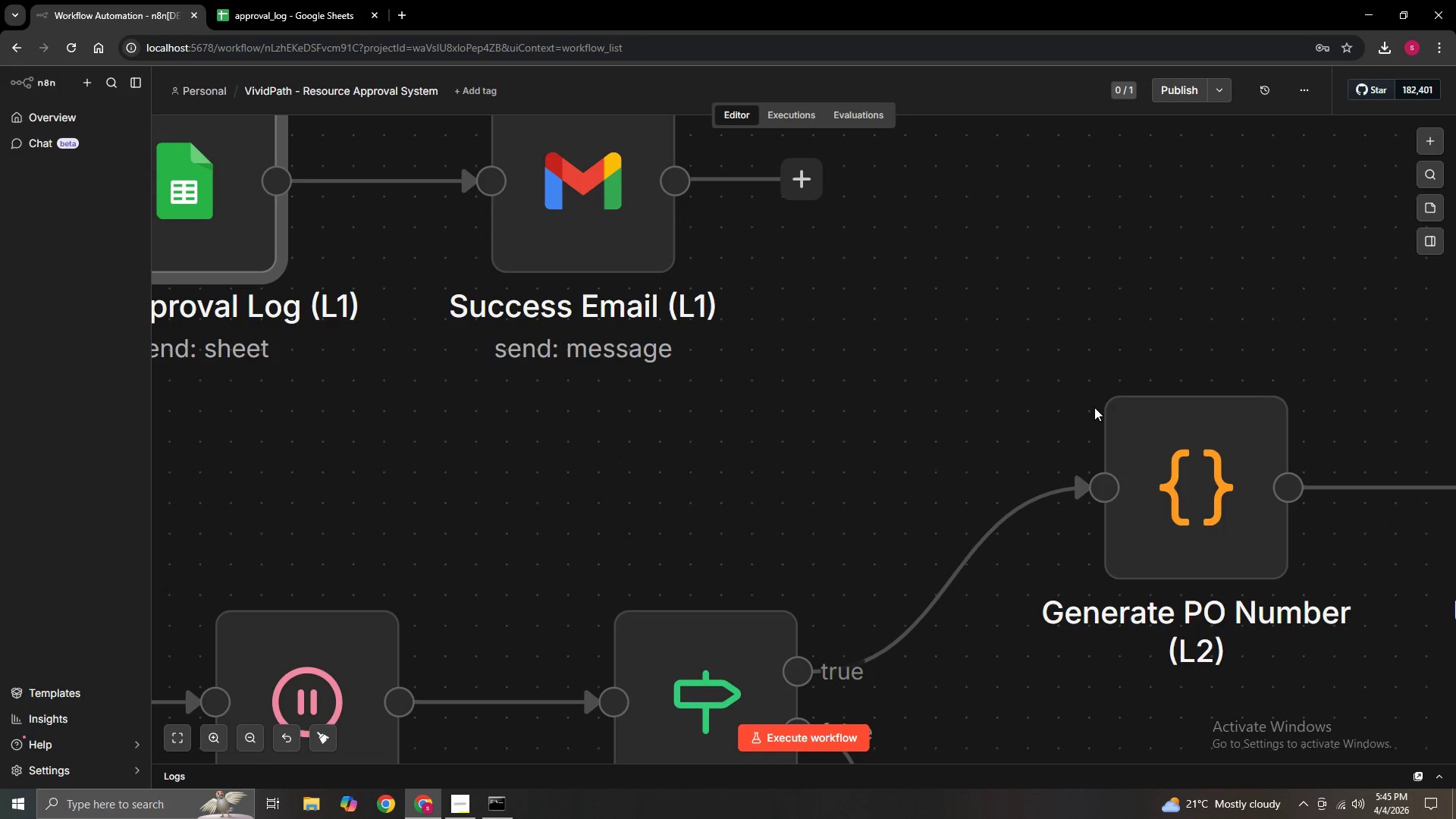 
hold_key(key=ControlLeft, duration=1.5)
scroll: coordinate [1094, 407], scroll_direction: down, amount: 4.0
 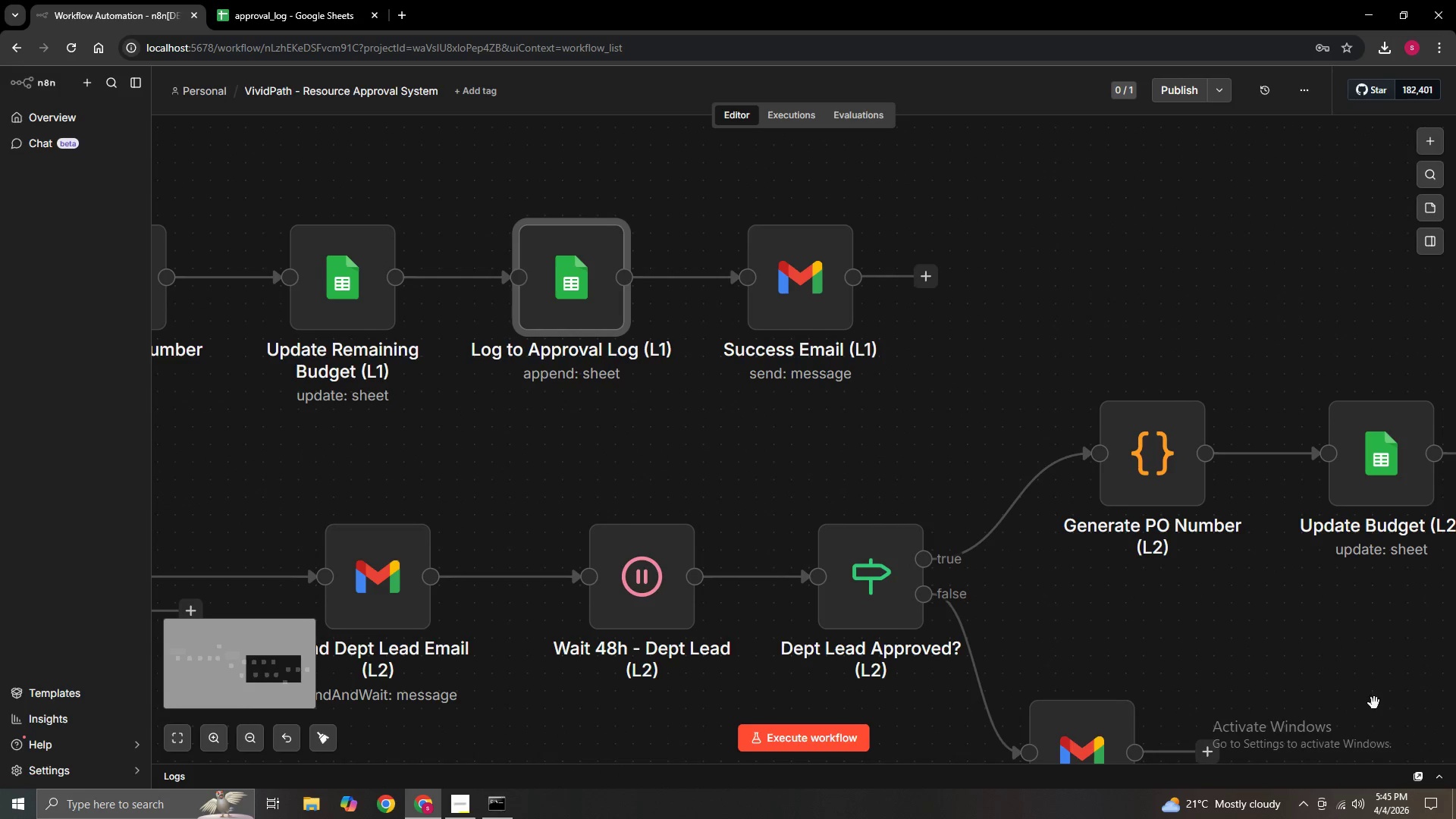 
left_click_drag(start_coordinate=[1329, 664], to_coordinate=[866, 589])
 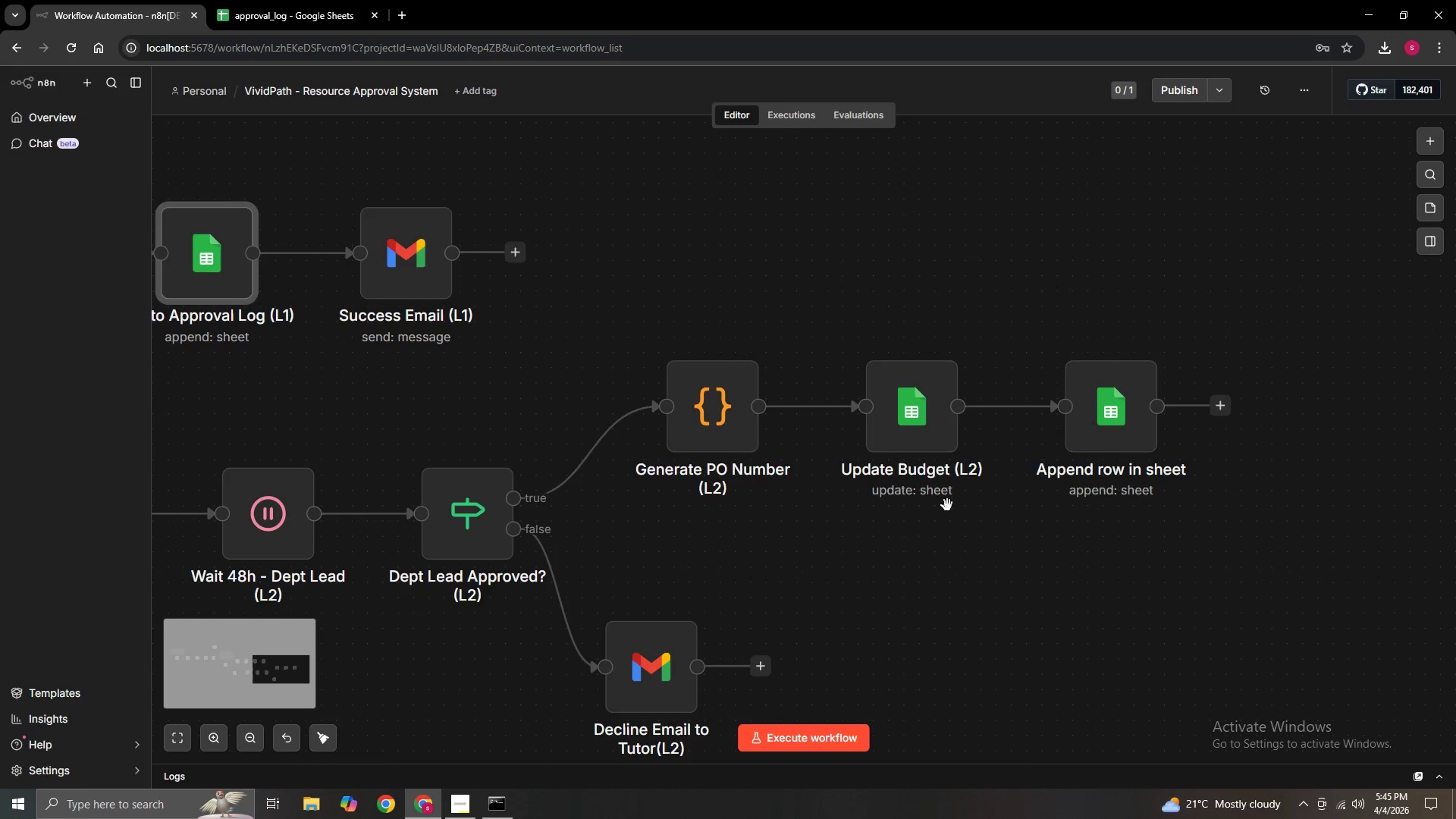 
hold_key(key=ControlLeft, duration=0.94)
scroll: coordinate [871, 590], scroll_direction: down, amount: 1.0
 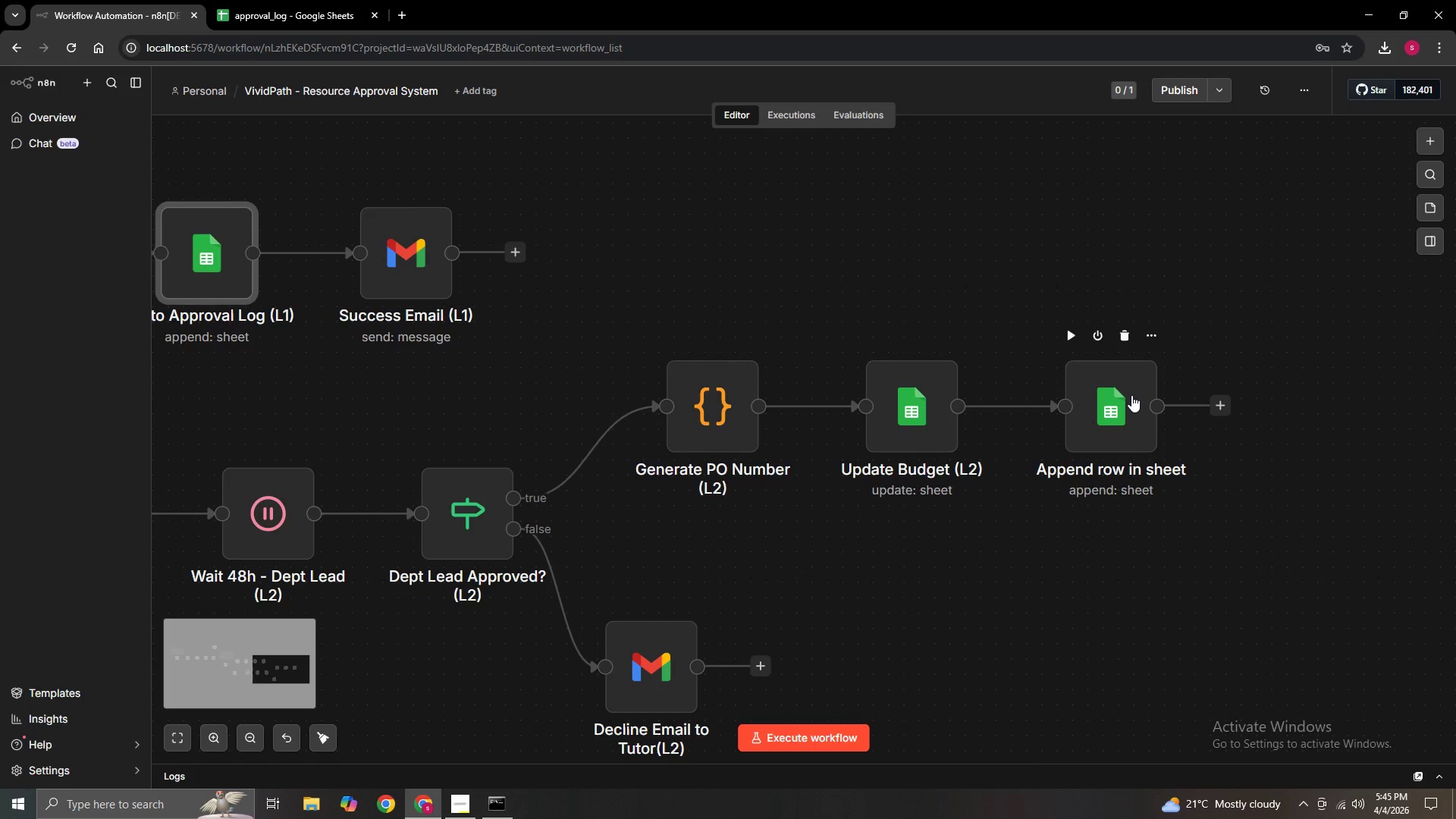 
double_click([1131, 395])
 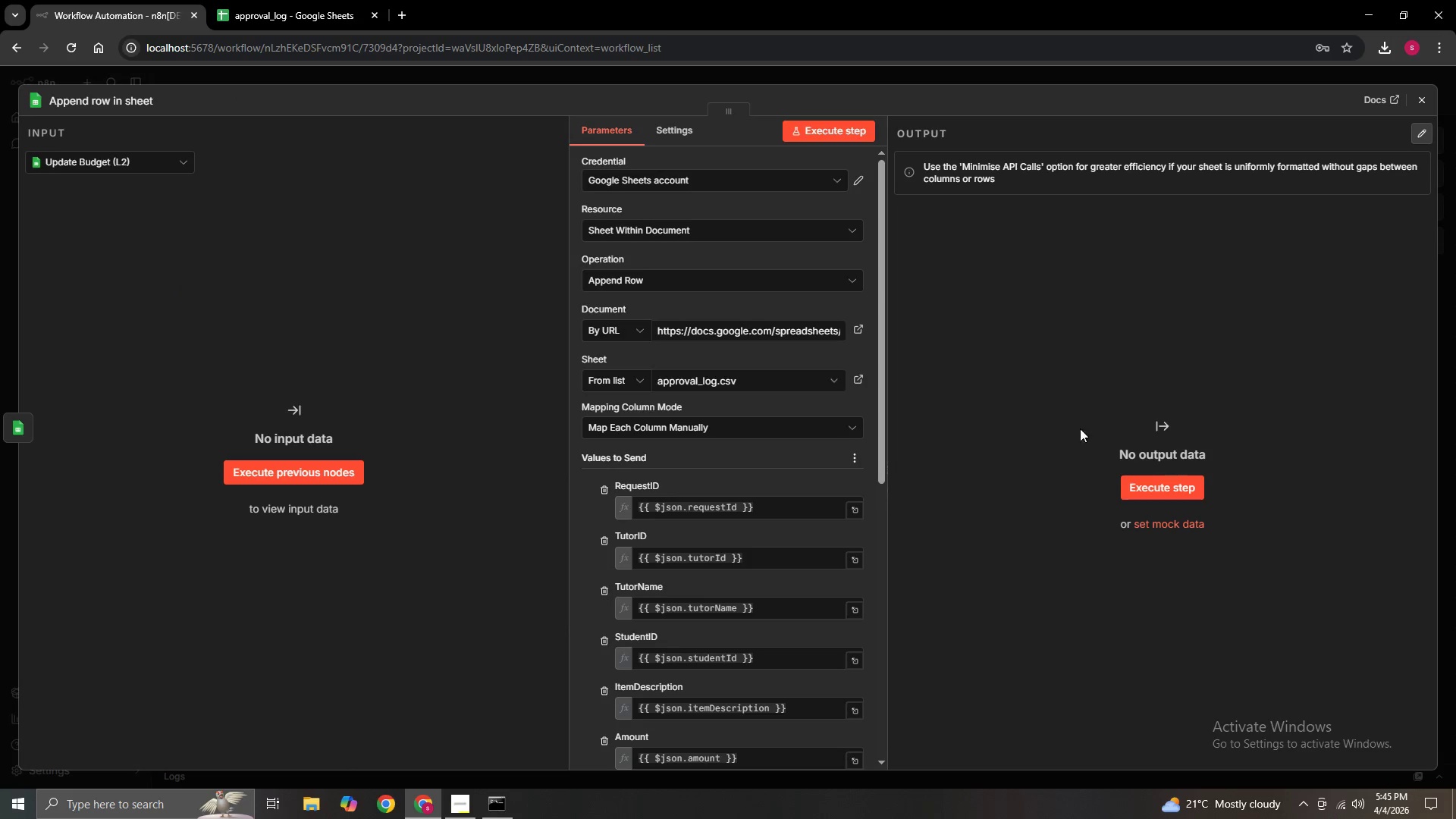 
scroll: coordinate [733, 690], scroll_direction: down, amount: 11.0
 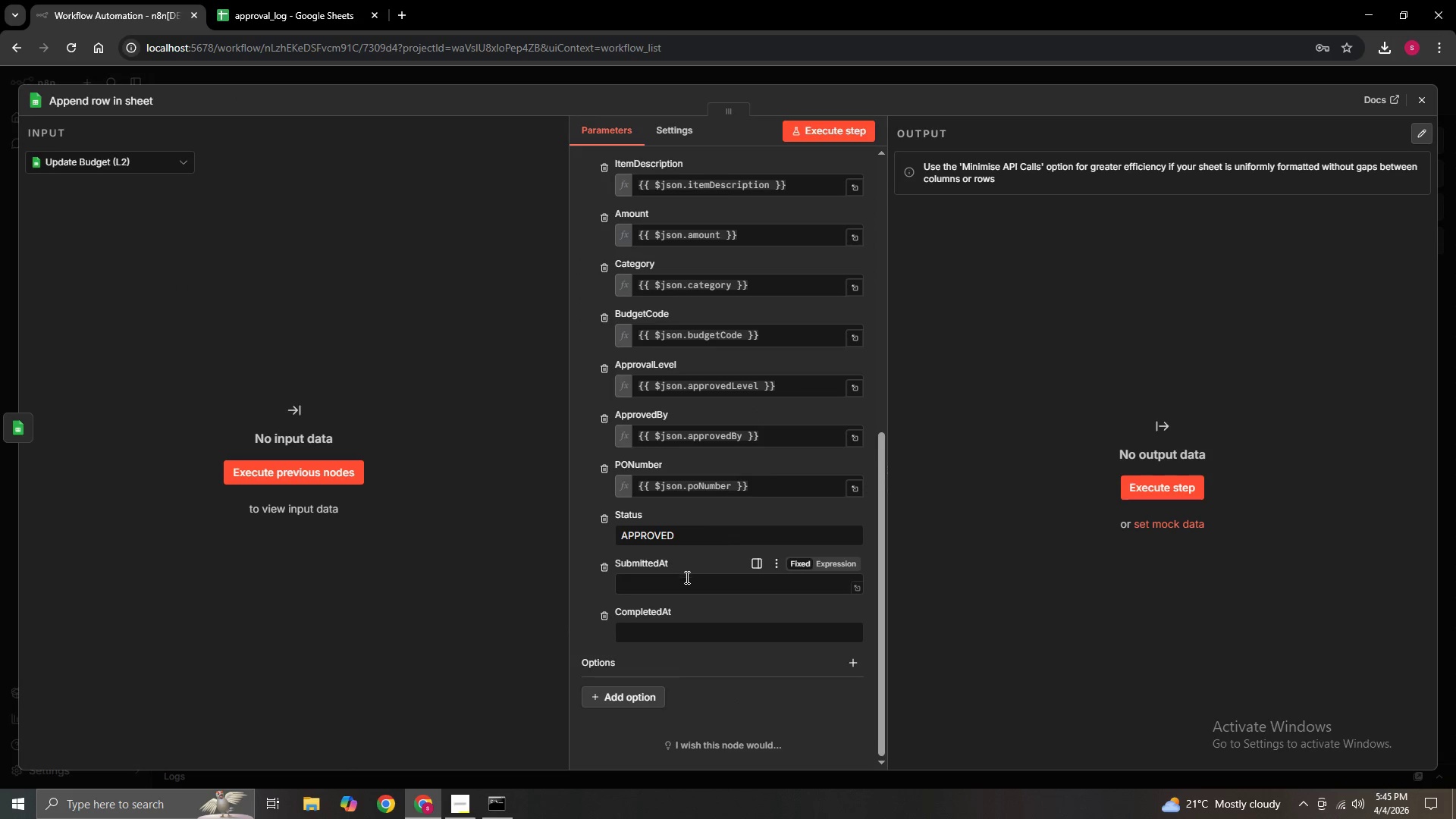 
left_click([685, 587])
 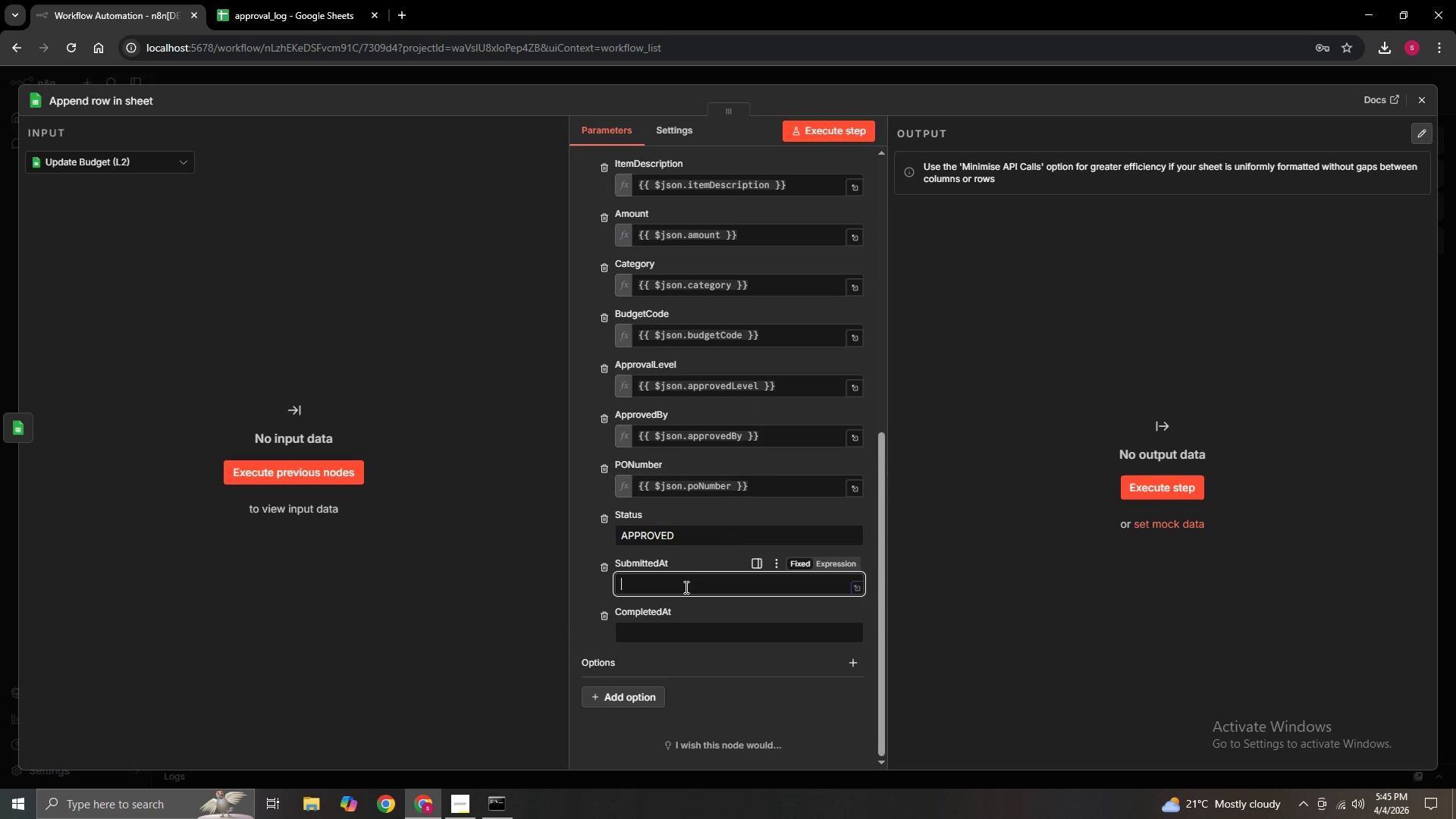 
type(={{$JSON)
key(Backspace)
key(Backspace)
key(Backspace)
key(Backspace)
type(json.submittedAt)
 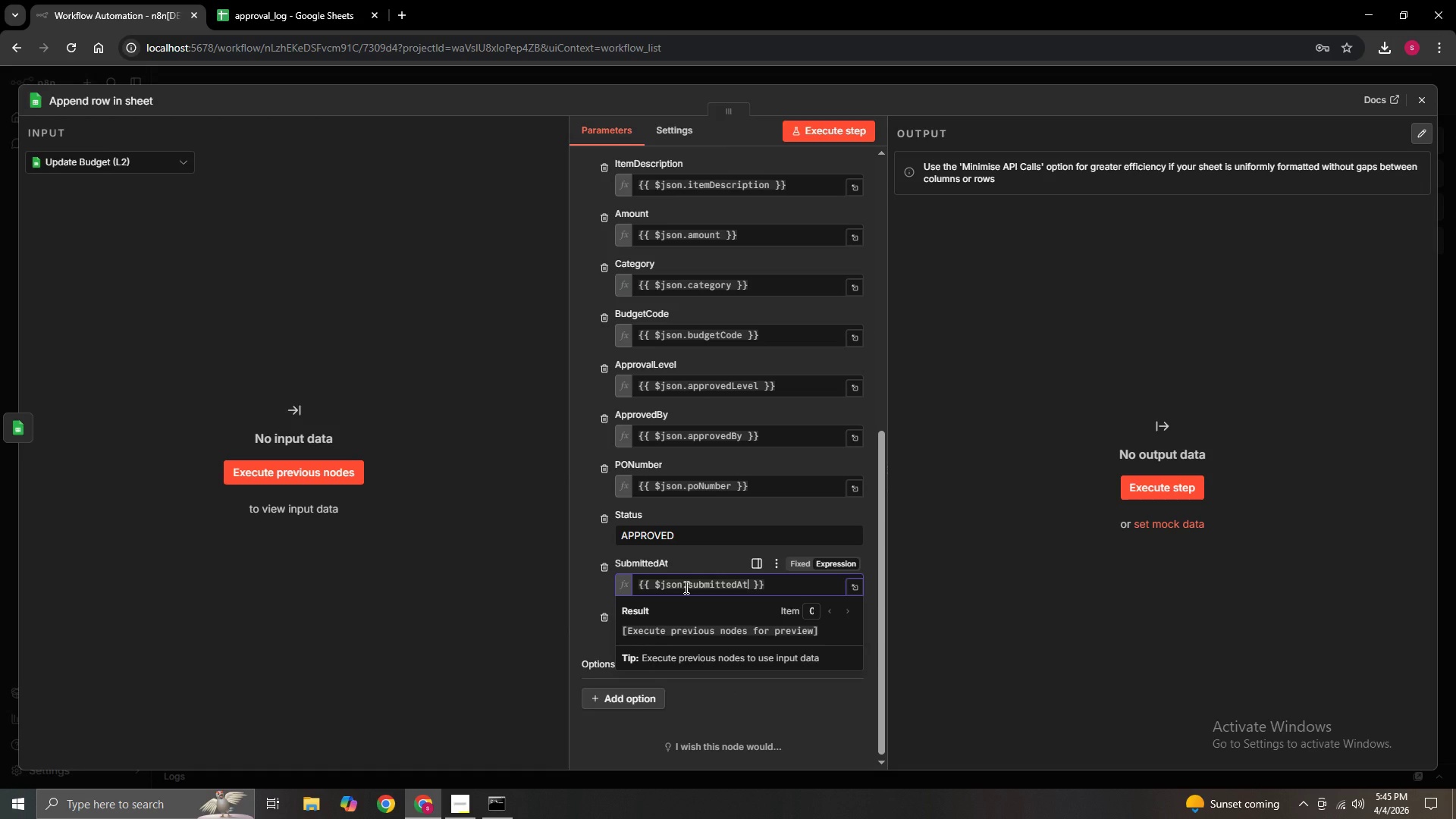 
left_click([574, 588])
 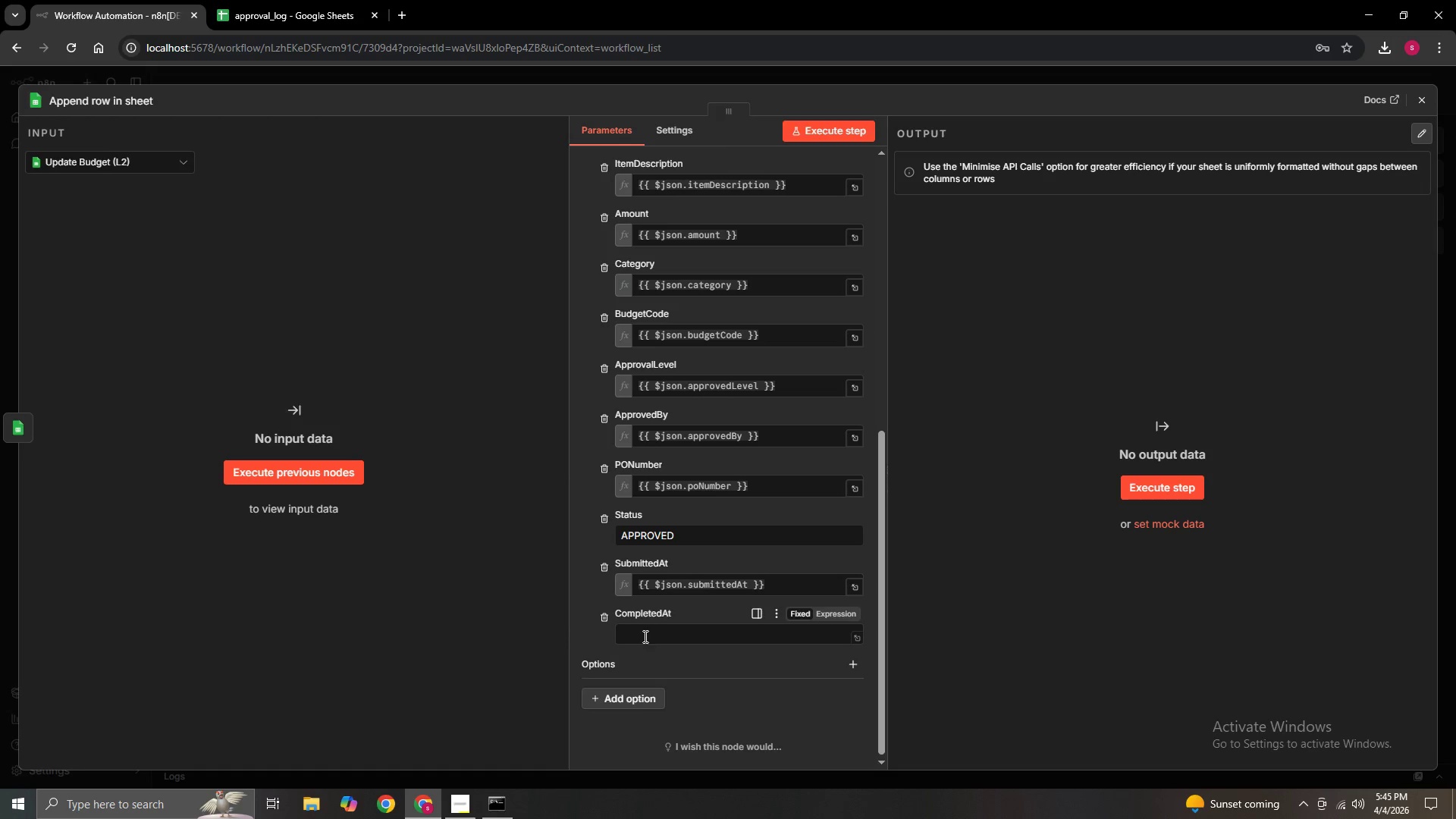 
left_click([645, 635])
 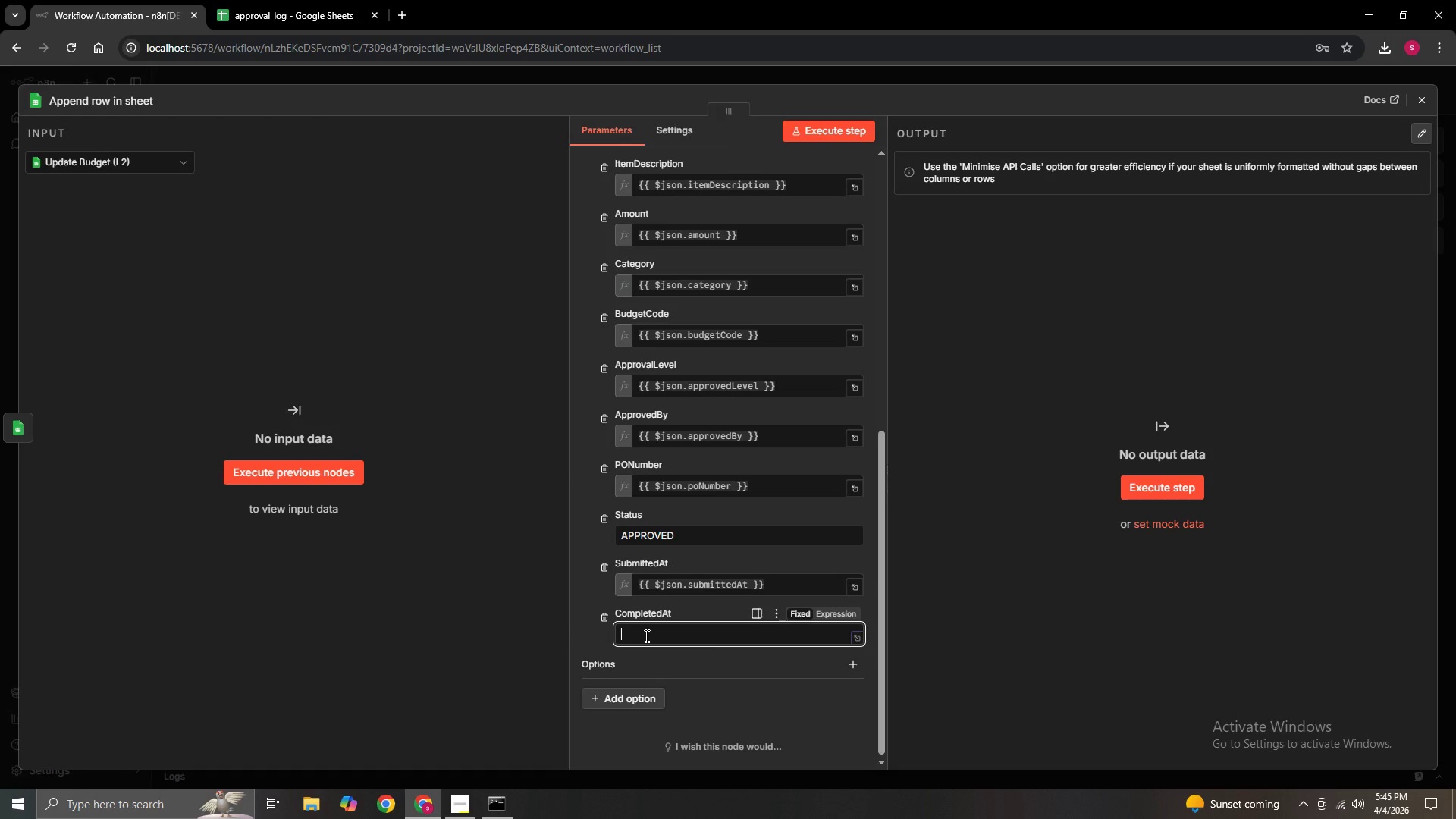 
key(Equal)
 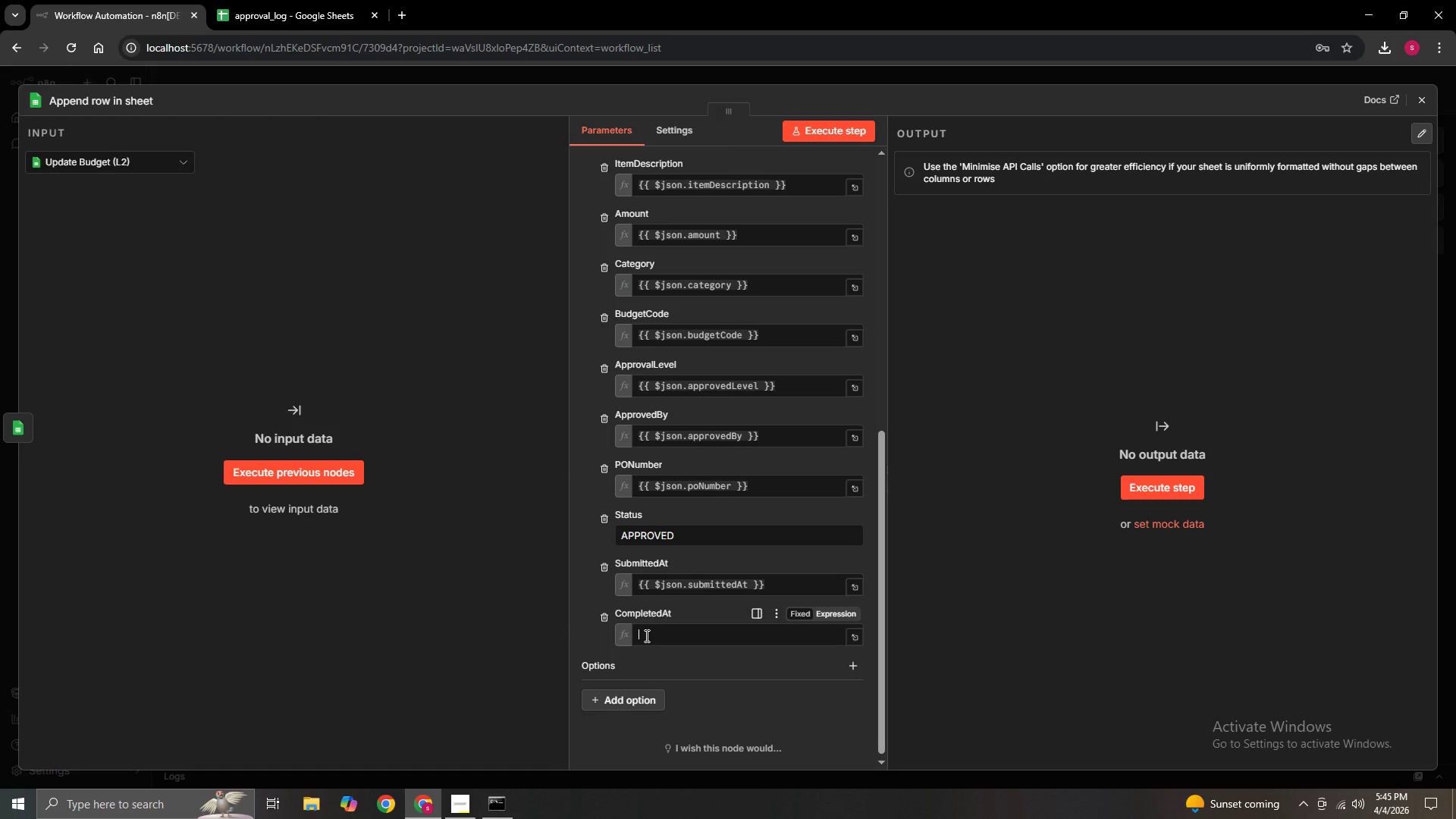 
key(Shift+BracketLeft)
 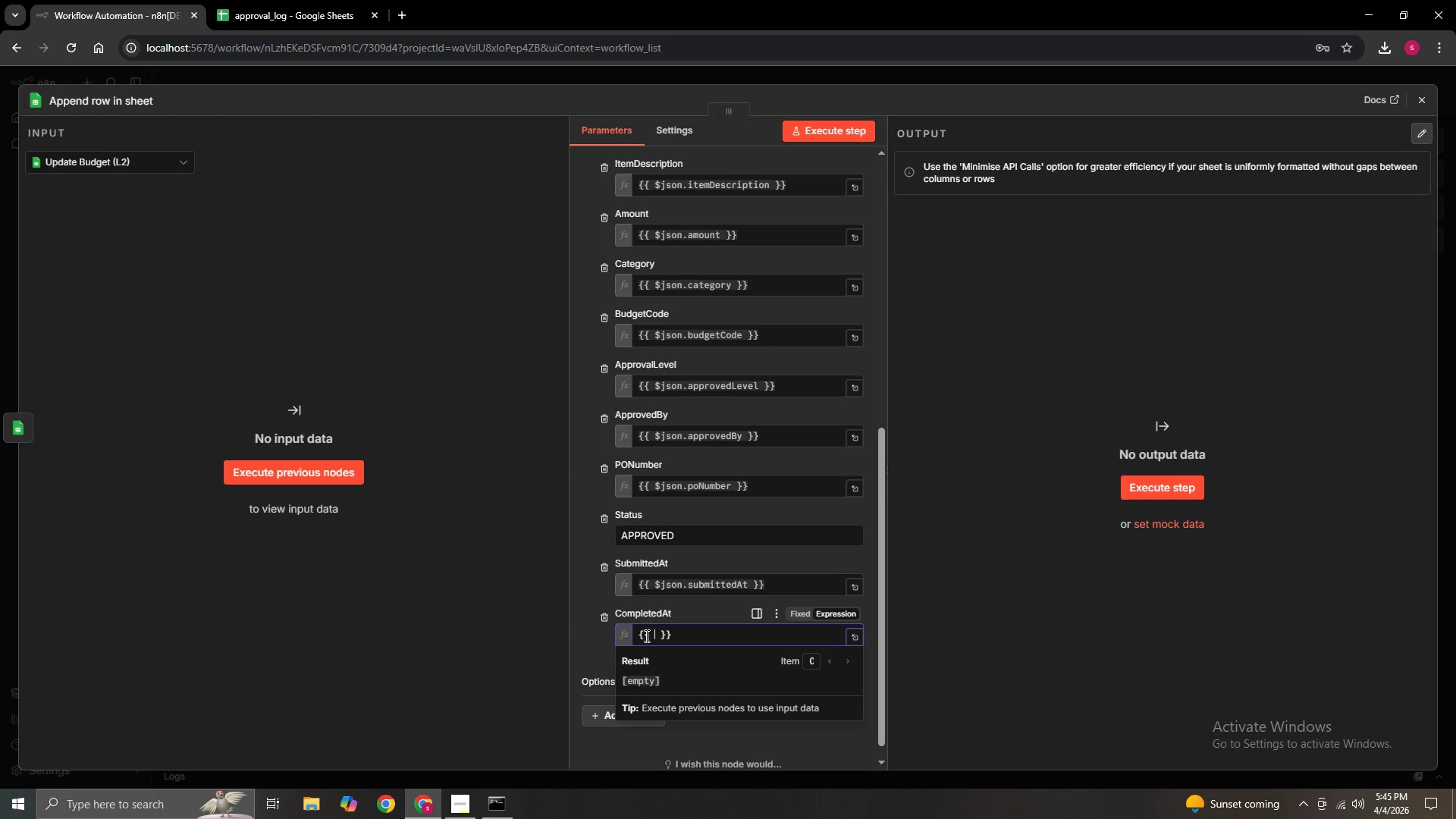 
key(Shift+BracketLeft)
 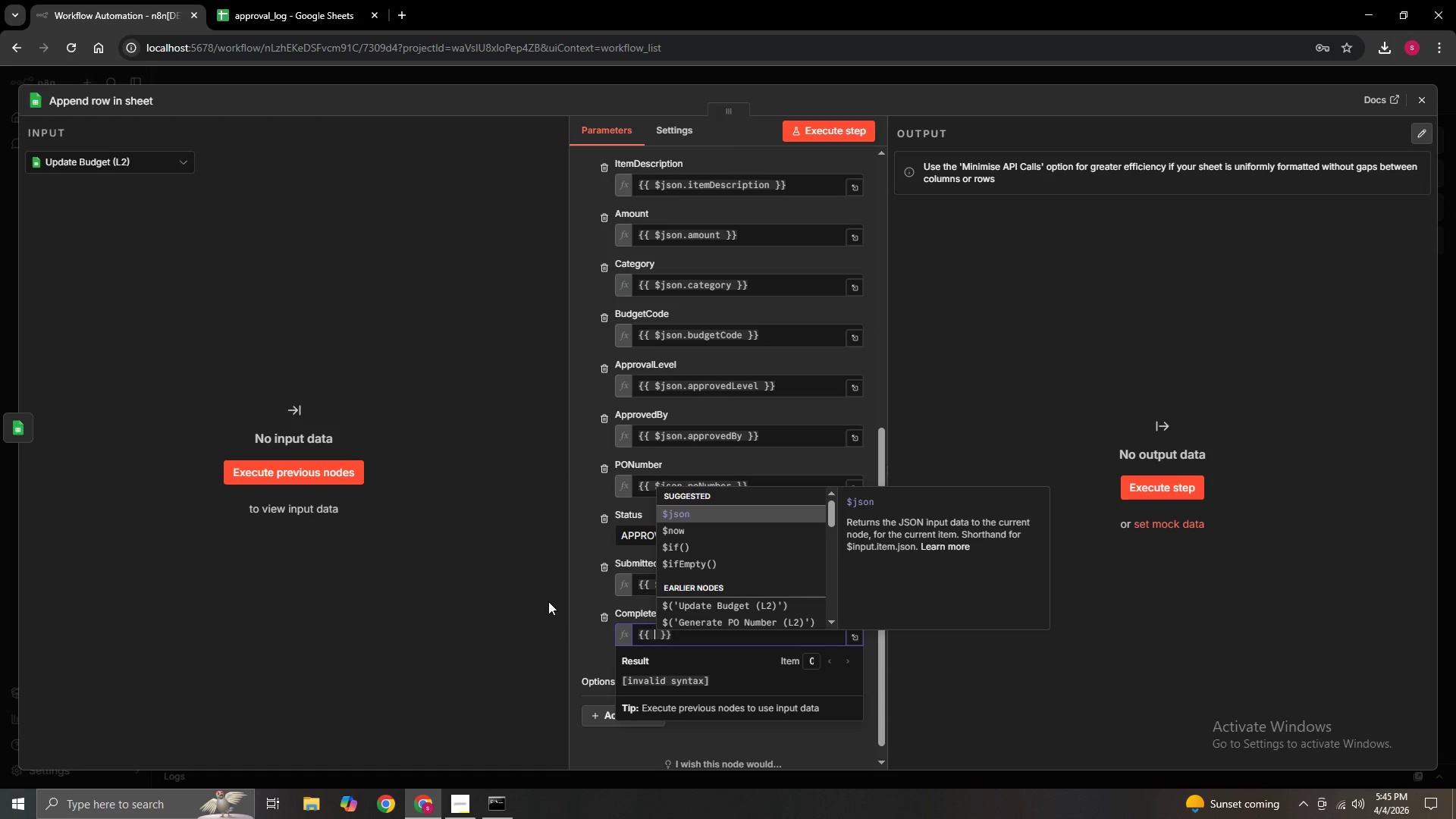 
type($json.completedAt)
 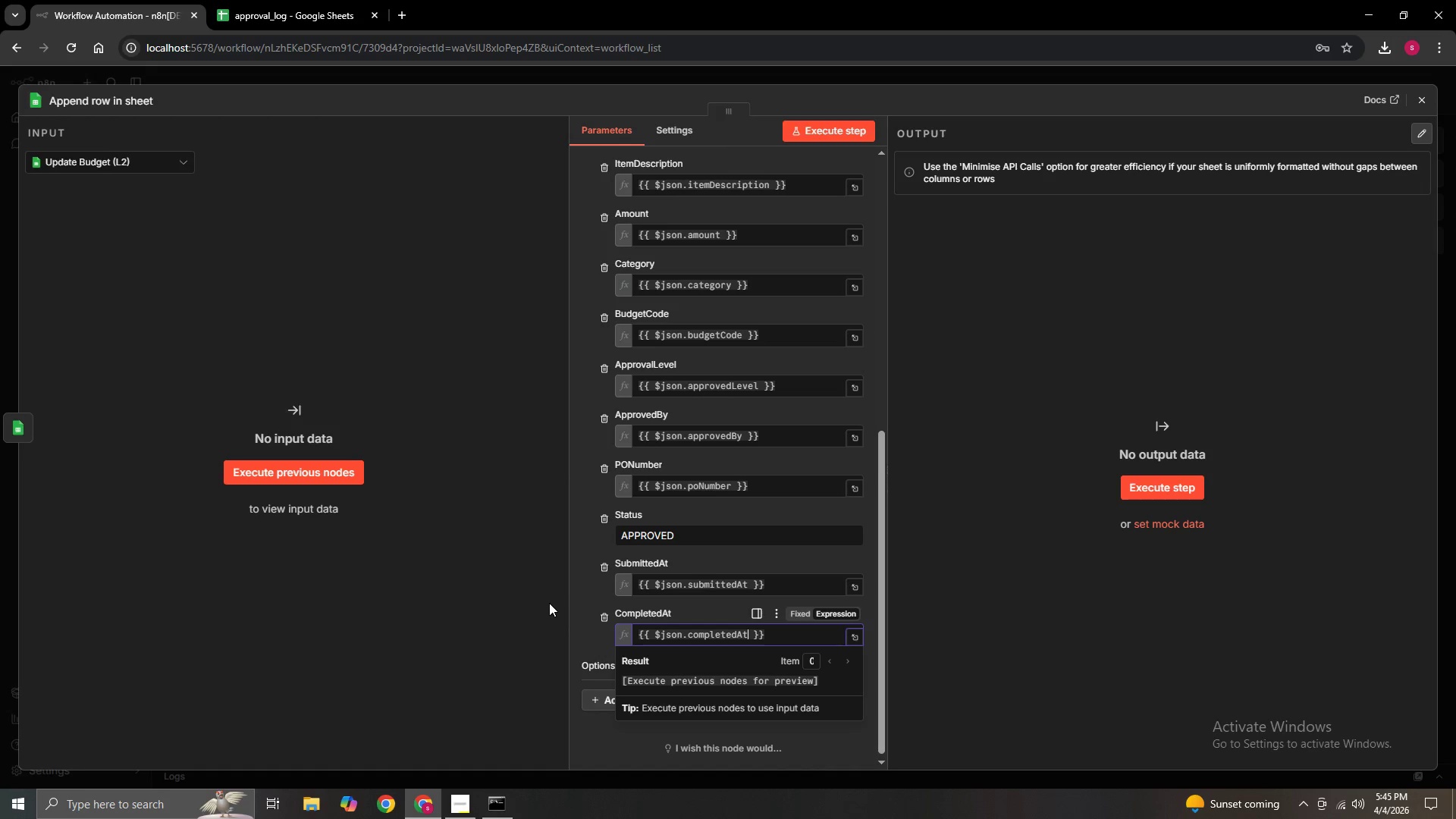 
left_click([578, 604])
 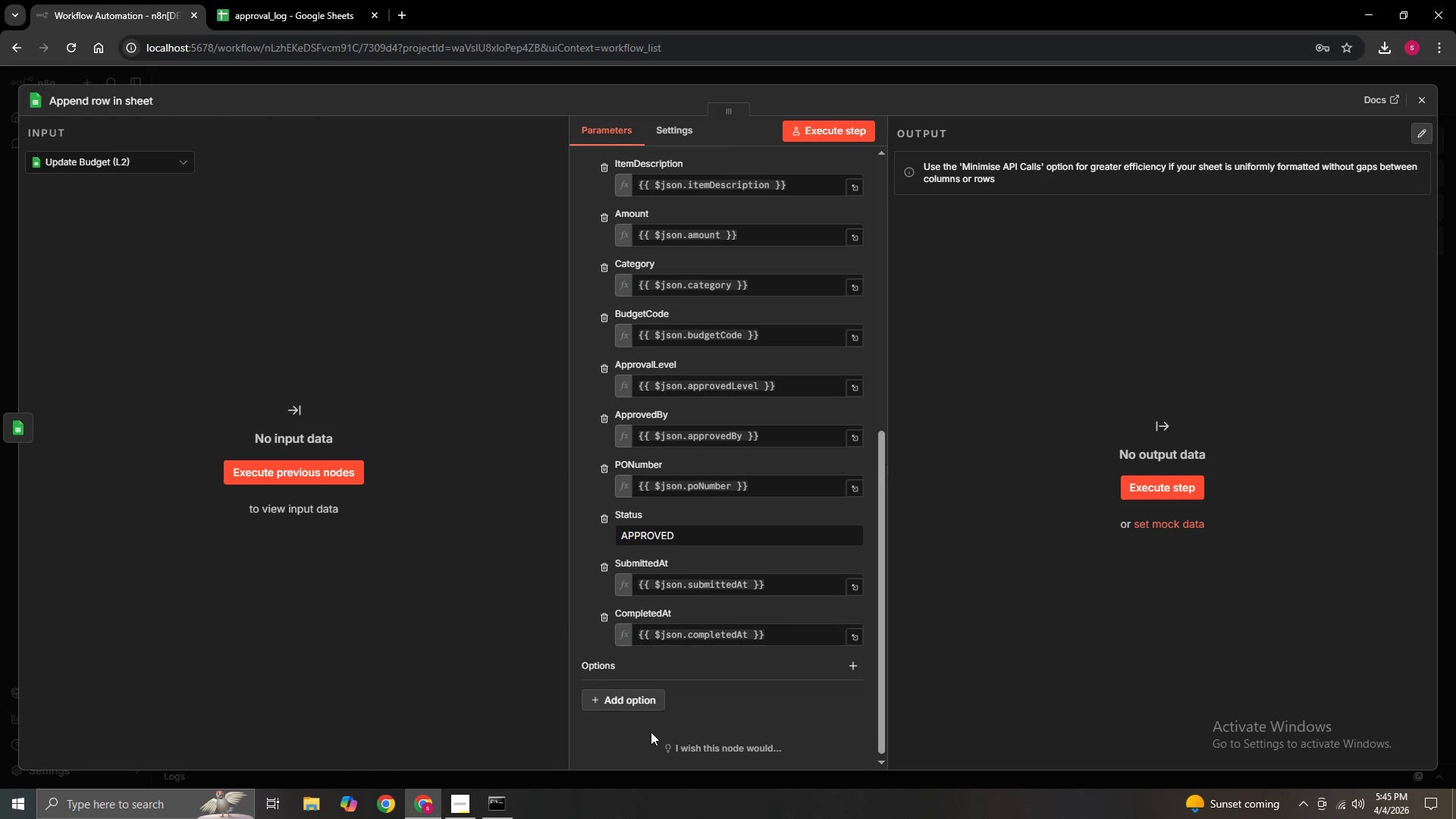 
scroll: coordinate [662, 714], scroll_direction: up, amount: 7.0
 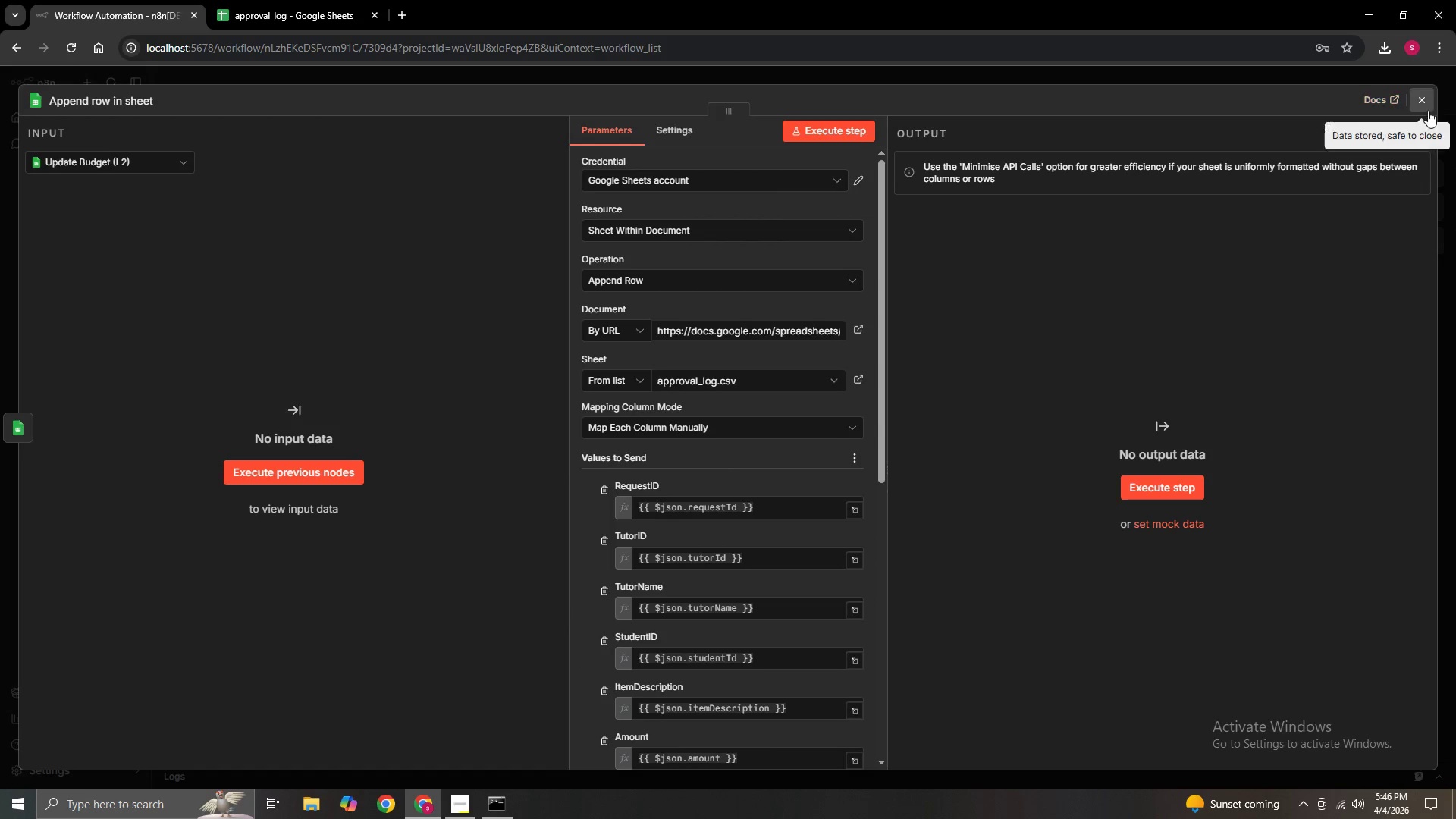 
left_click([1420, 106])
 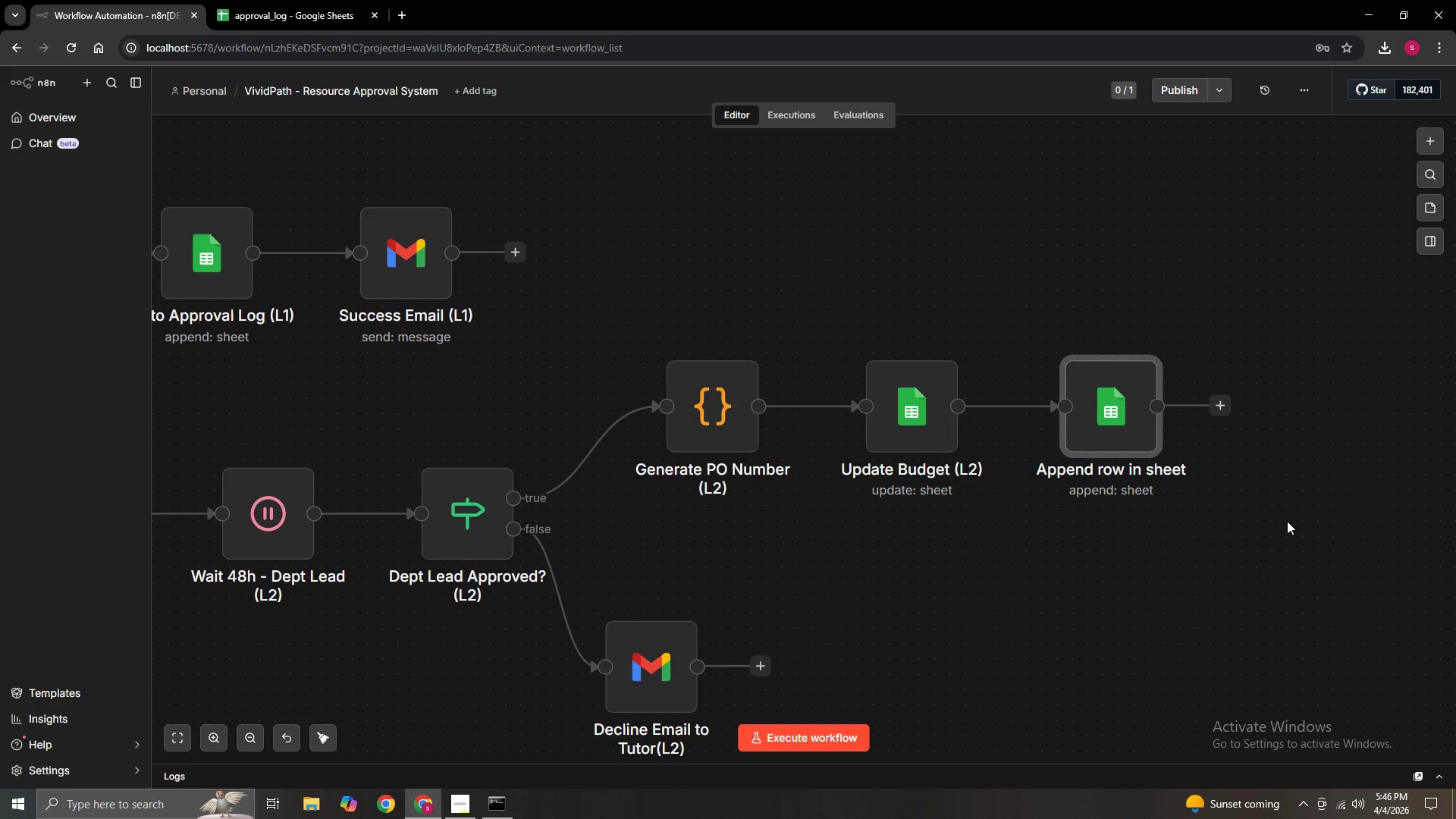 
hold_key(key=ControlLeft, duration=0.88)
left_click_drag(start_coordinate=[1287, 521], to_coordinate=[1057, 501])
 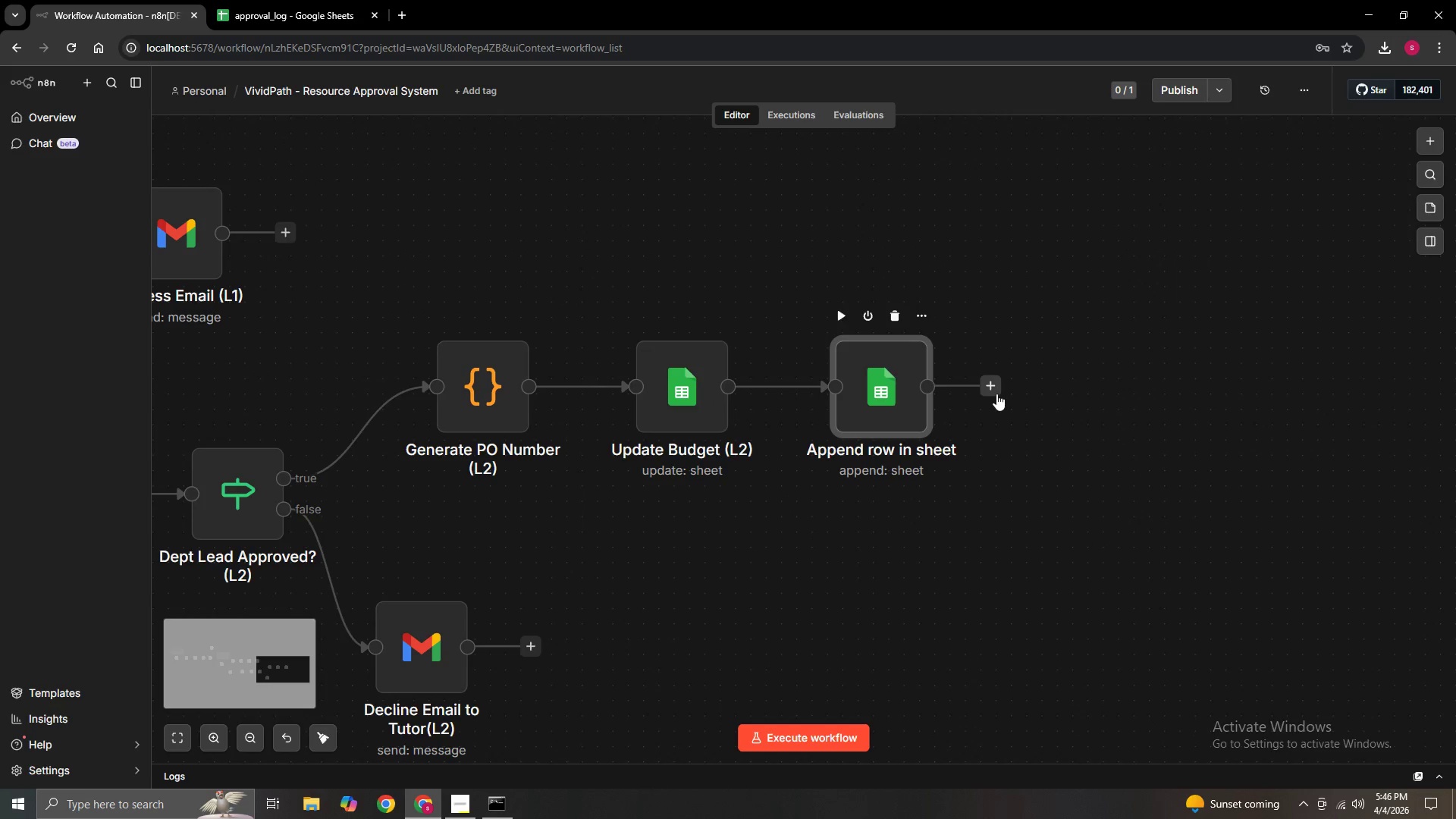 
left_click([996, 394])
 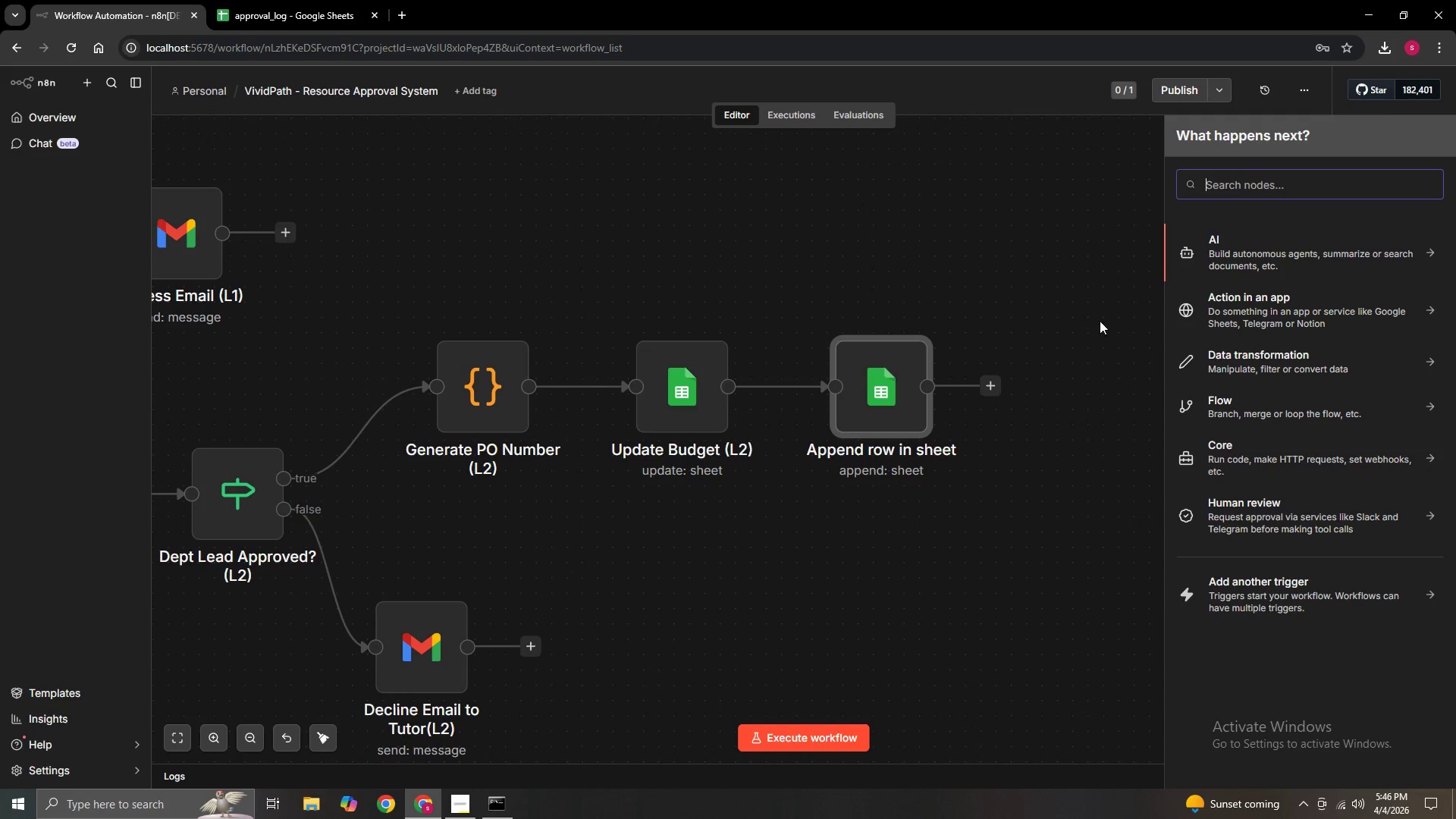 
wait(7.92)
 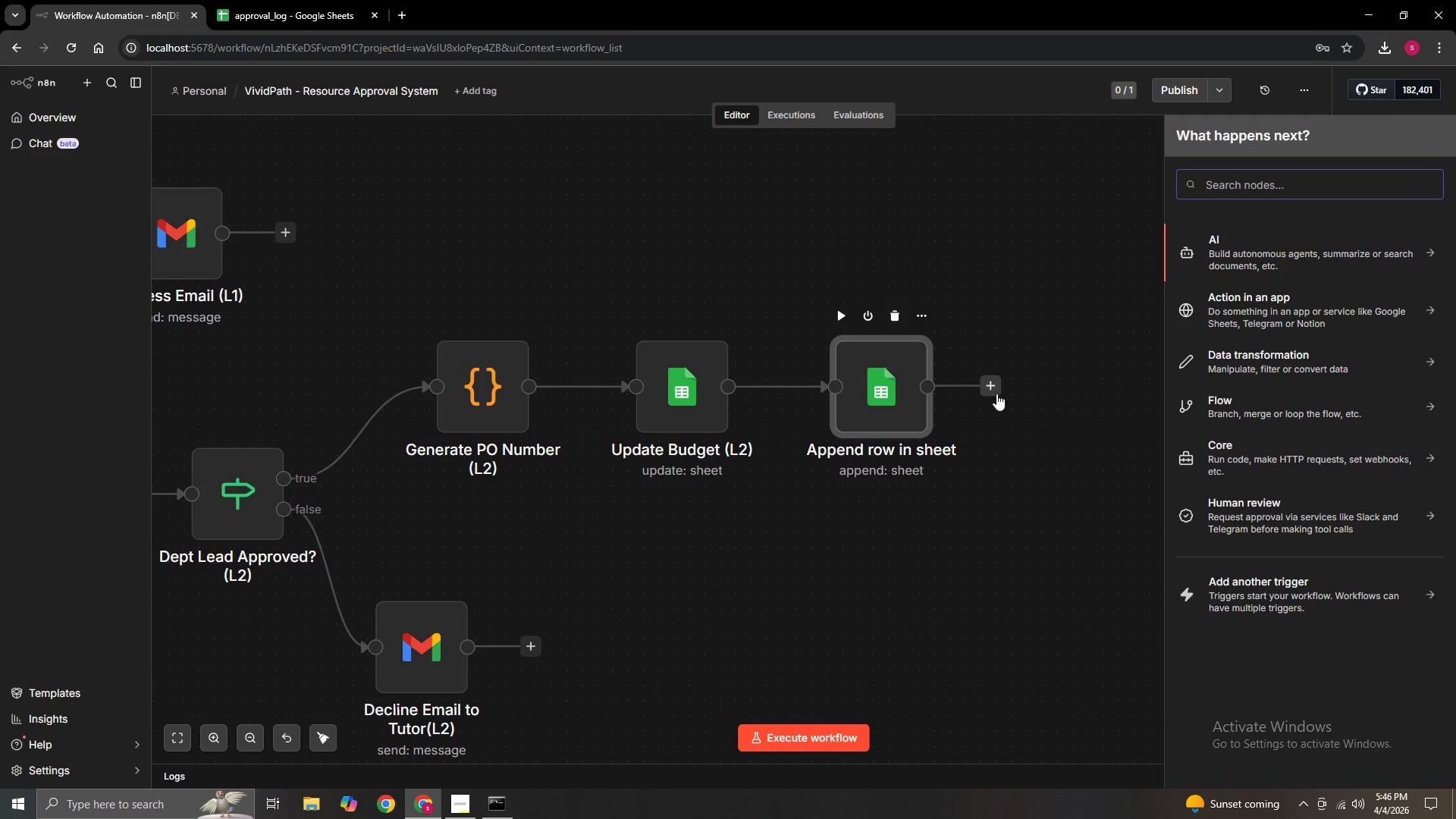 
left_click([920, 312])
 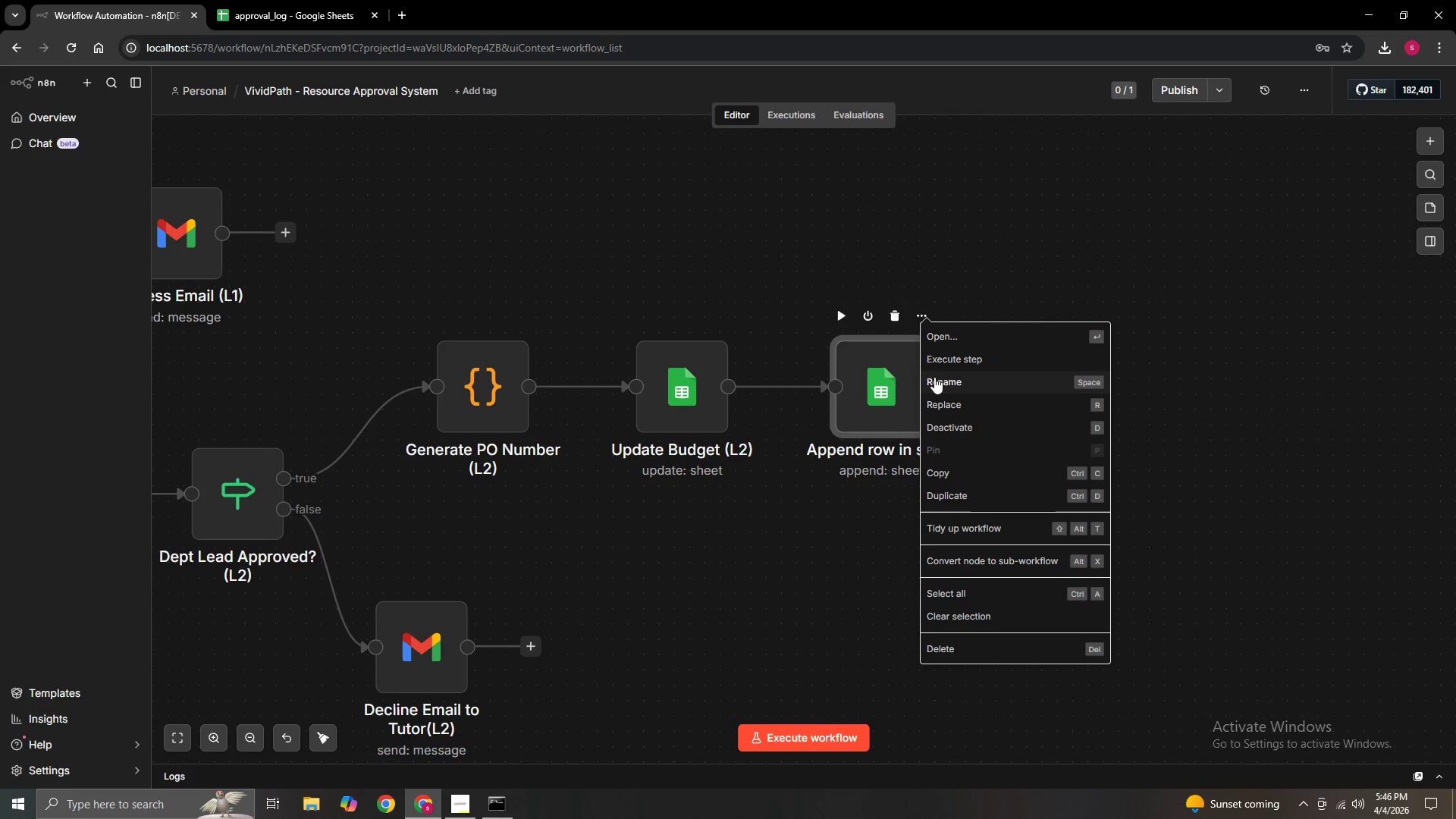 
left_click([943, 384])
 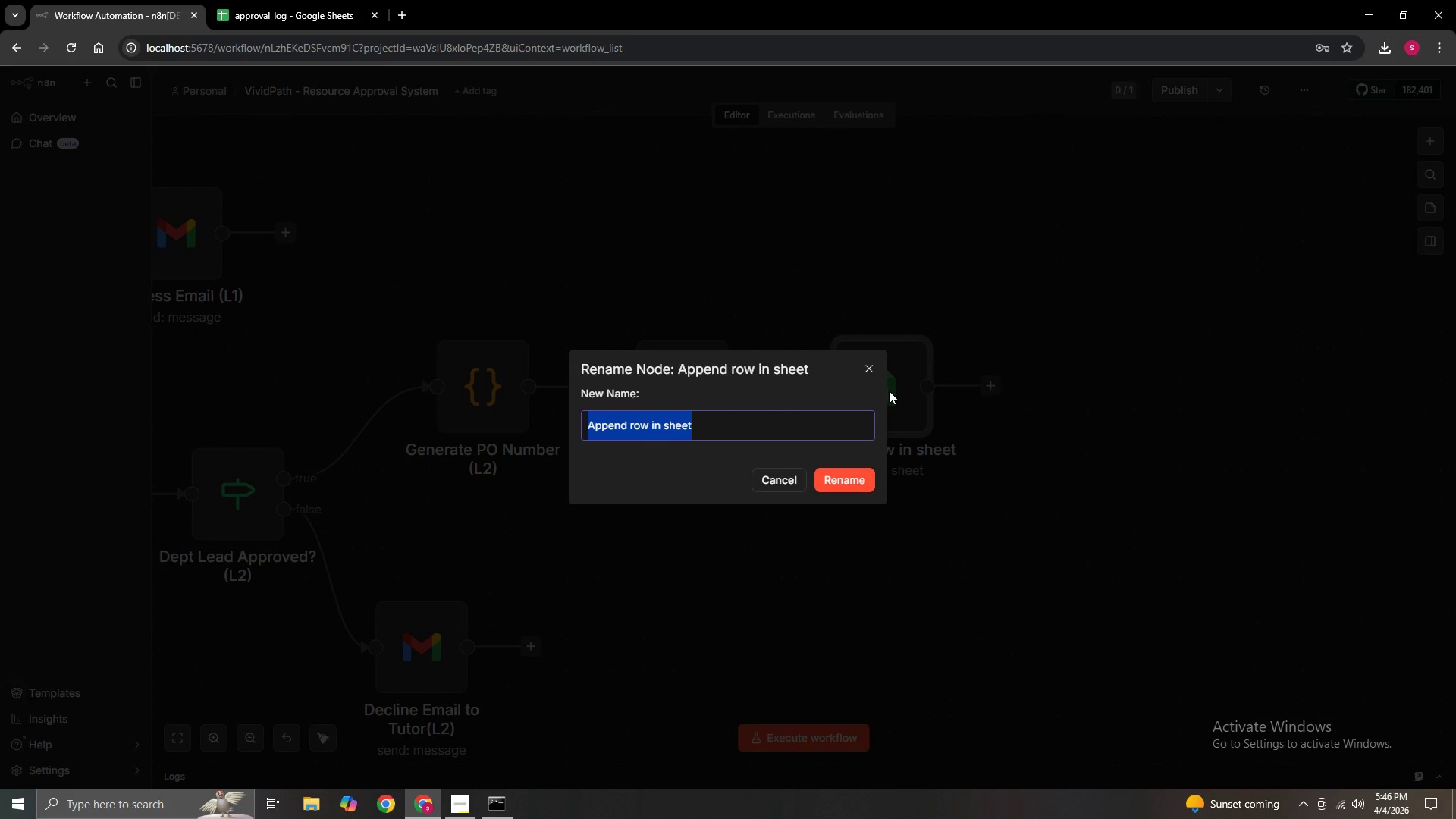 
key(Backspace)
type(Log Approval (L2)
 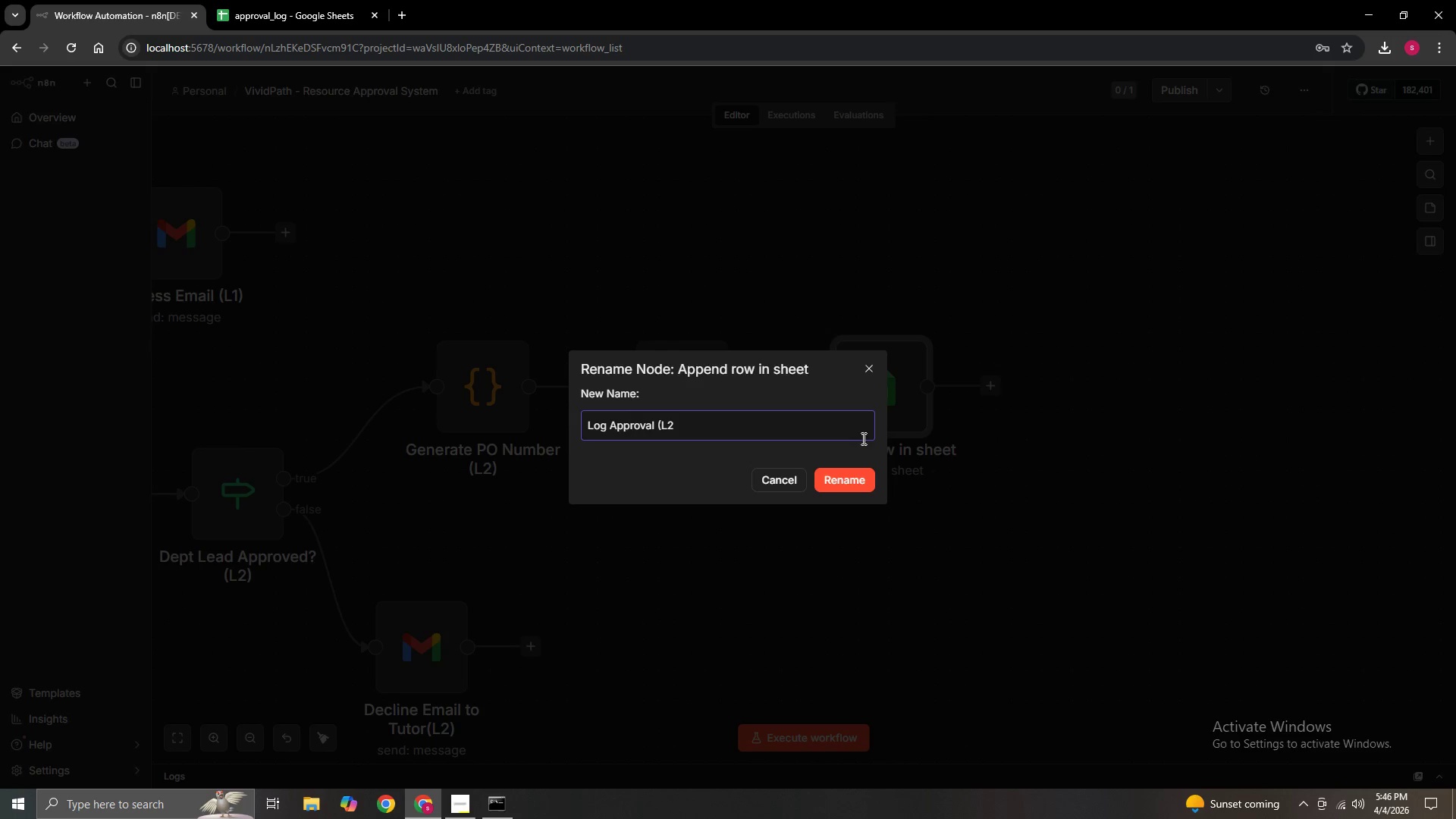 
key(Shift+0)
 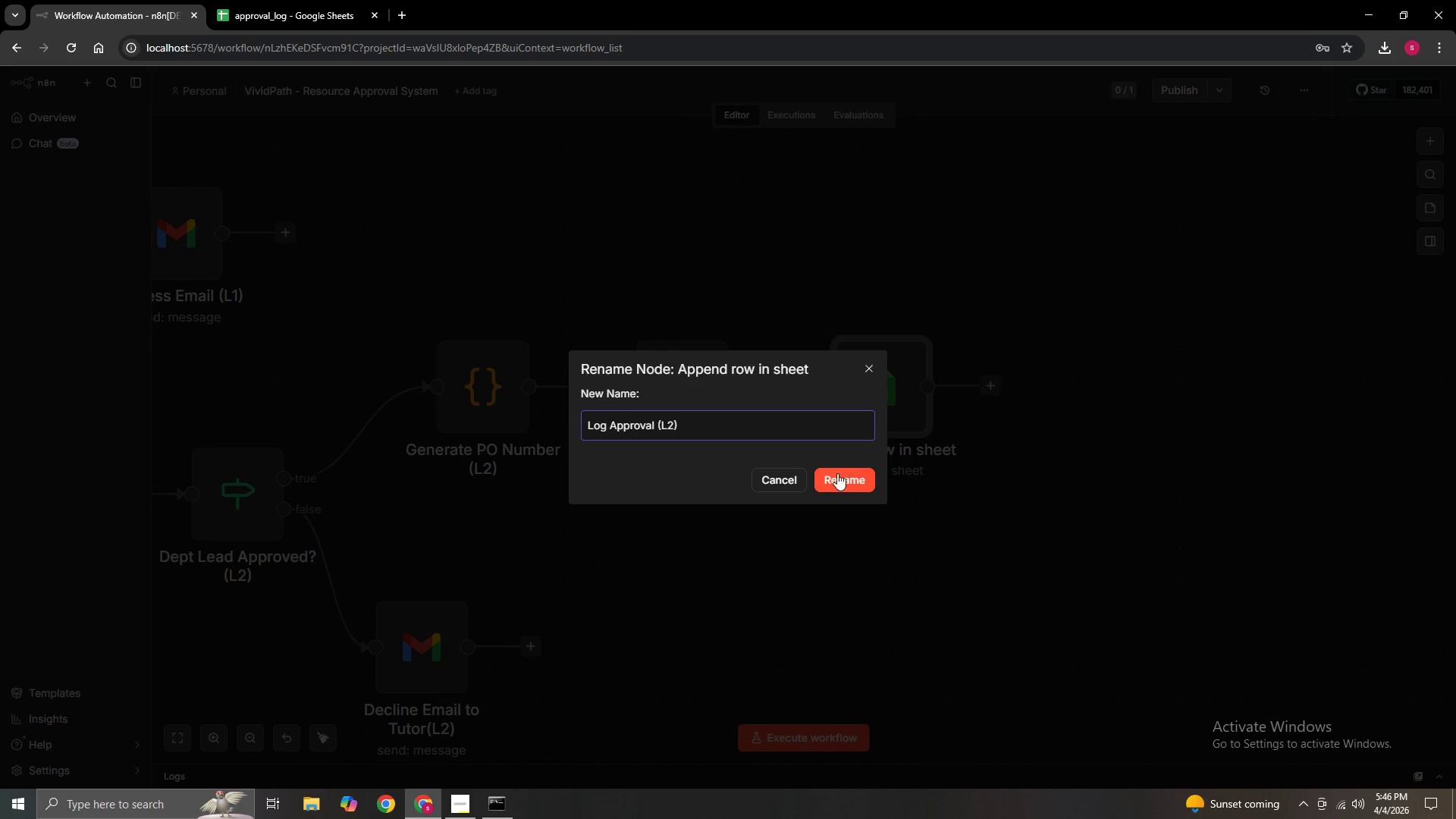 
left_click([836, 478])
 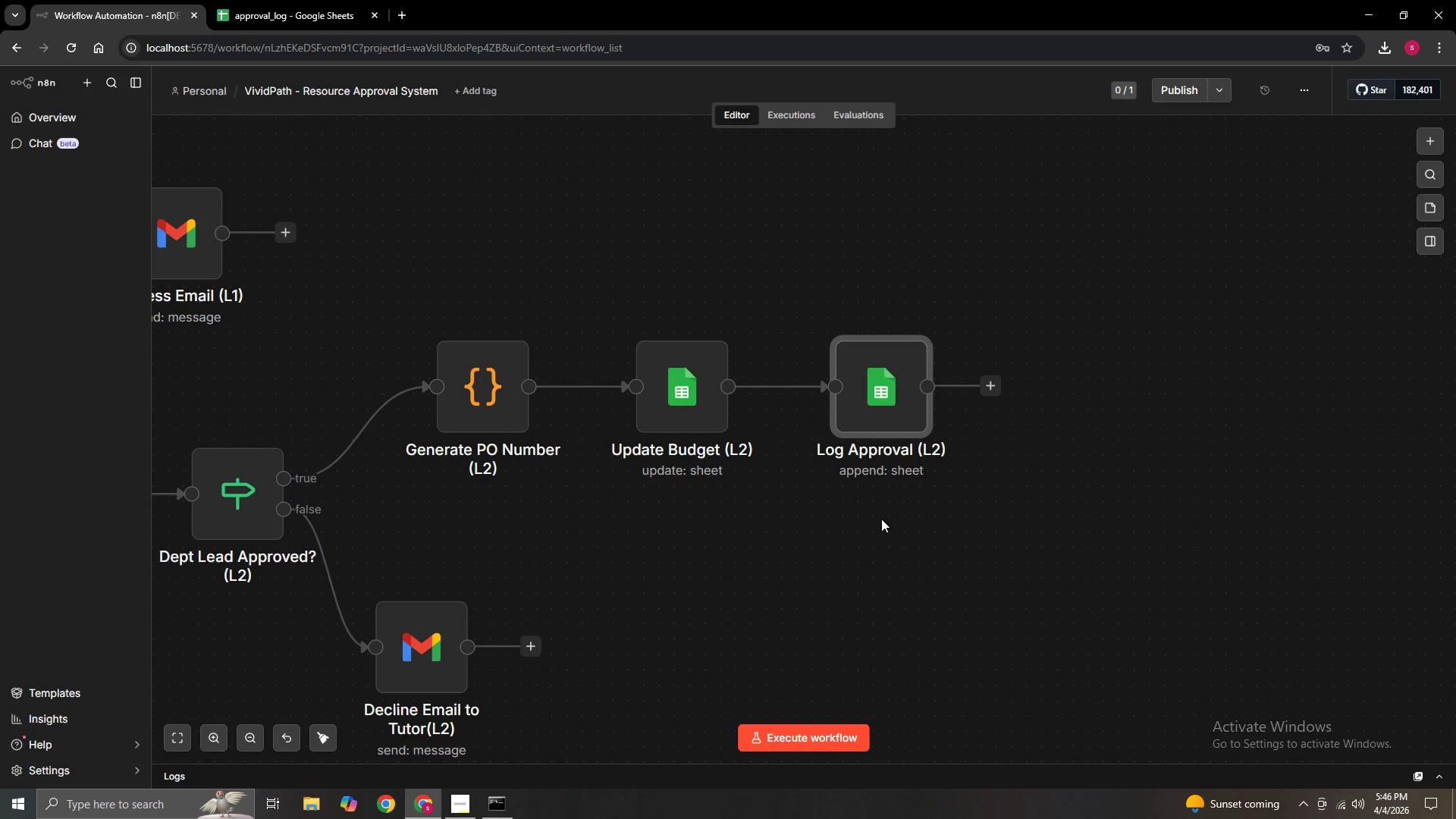 
hold_key(key=ControlLeft, duration=1.5)
scroll: coordinate [881, 519], scroll_direction: down, amount: 1.0
 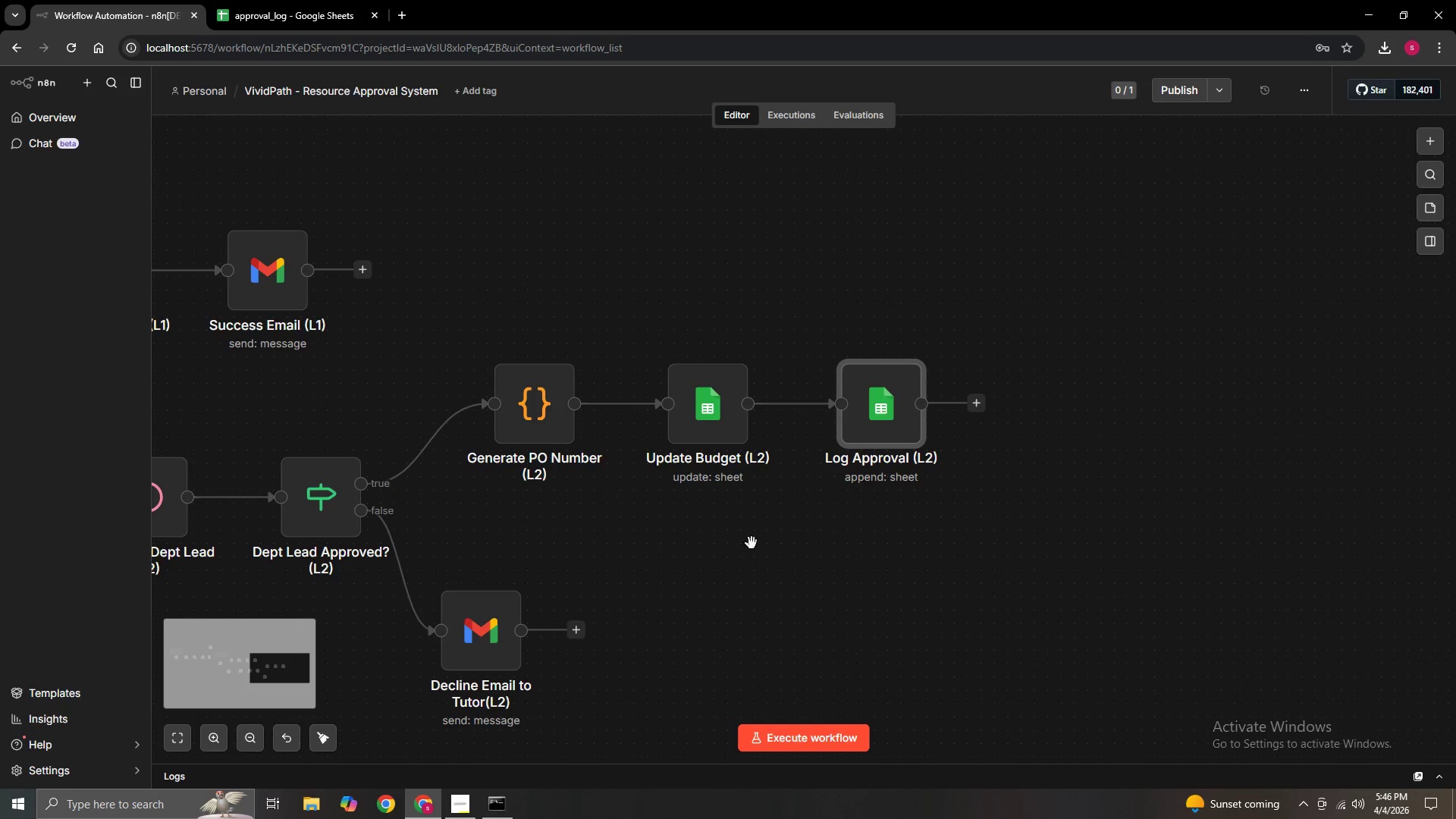 
left_click_drag(start_coordinate=[734, 544], to_coordinate=[821, 553])
 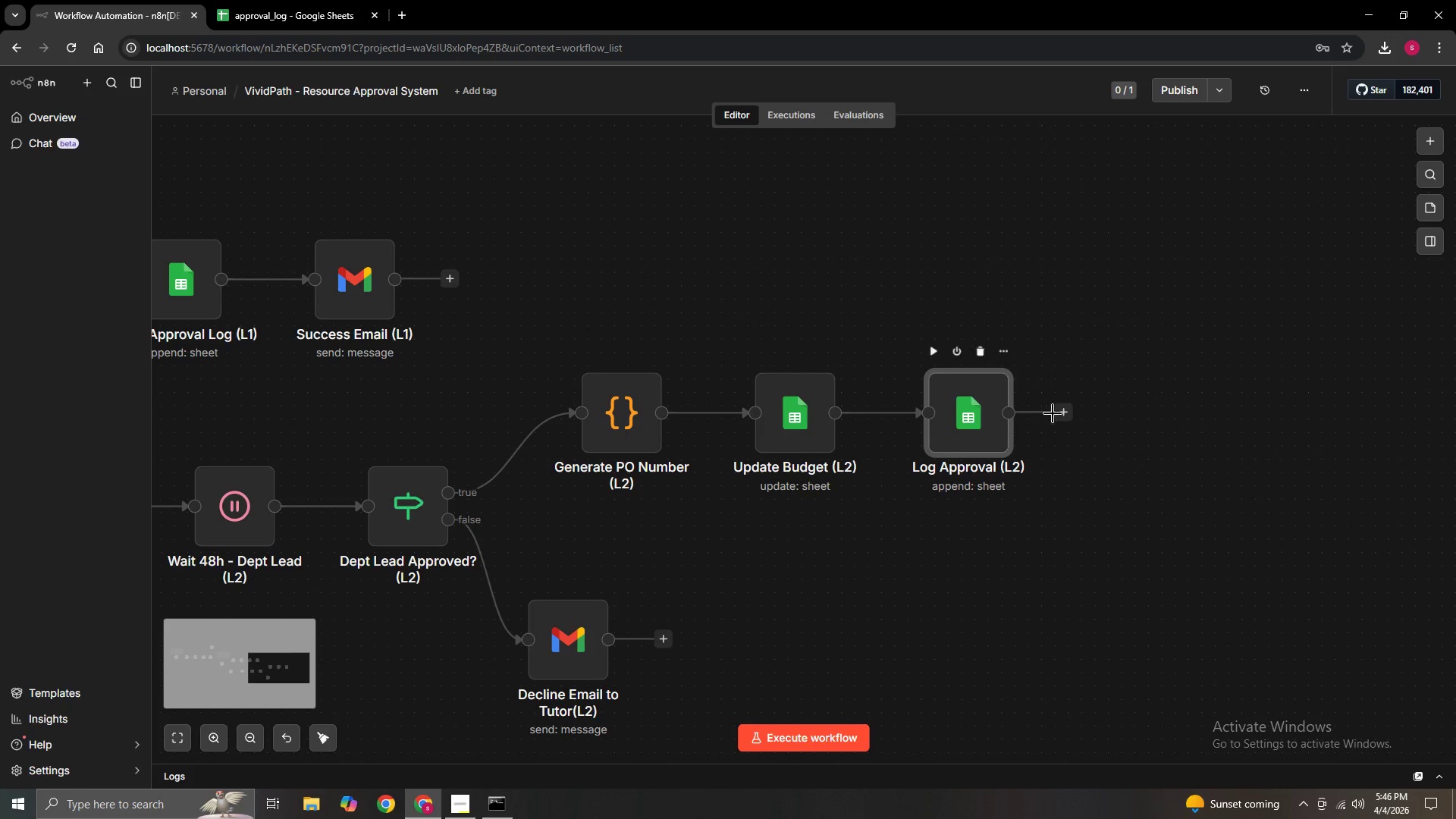 
hold_key(key=ControlLeft, duration=0.86)
 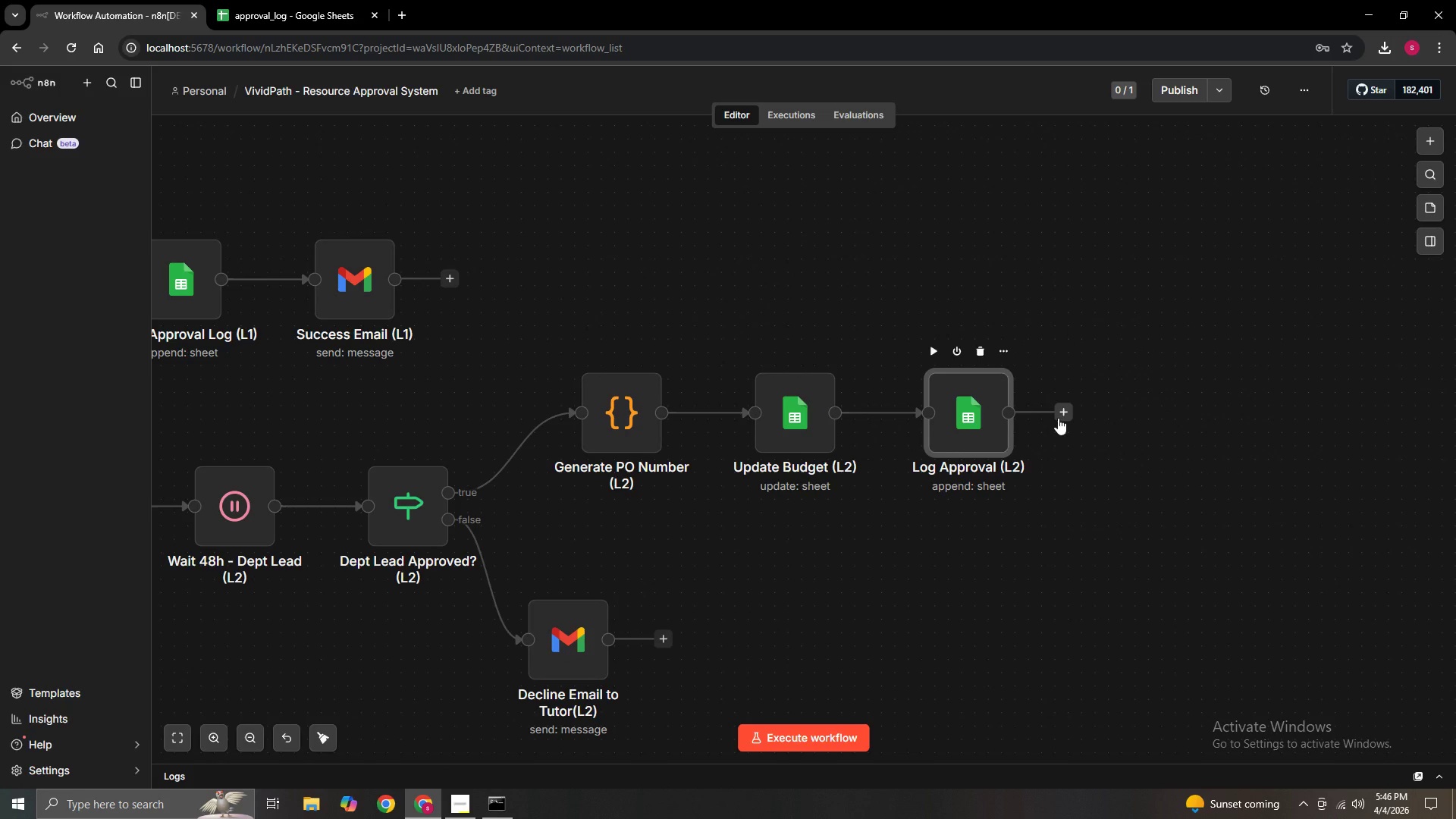 
wait(7.27)
 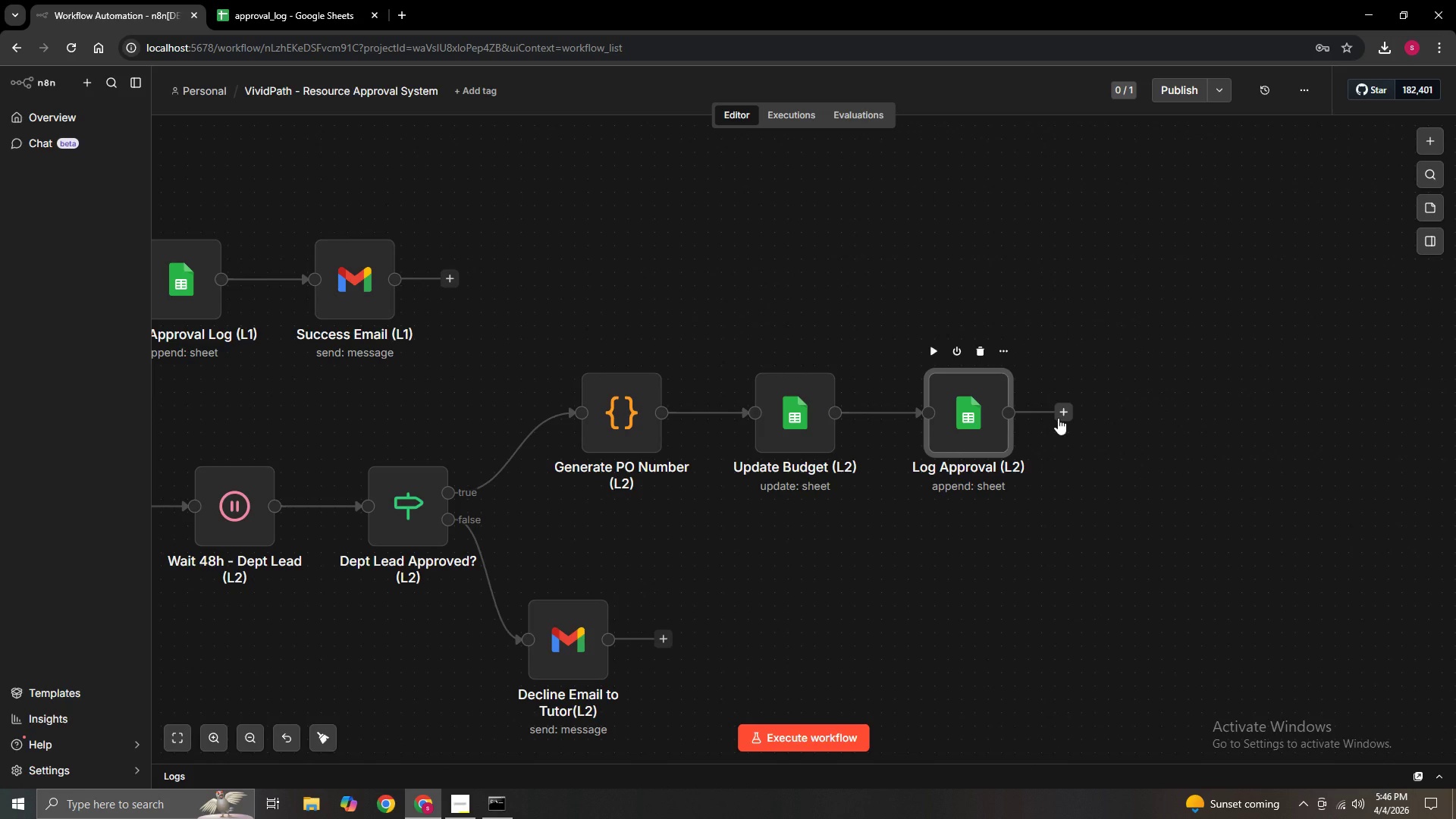 
left_click([1058, 418])
 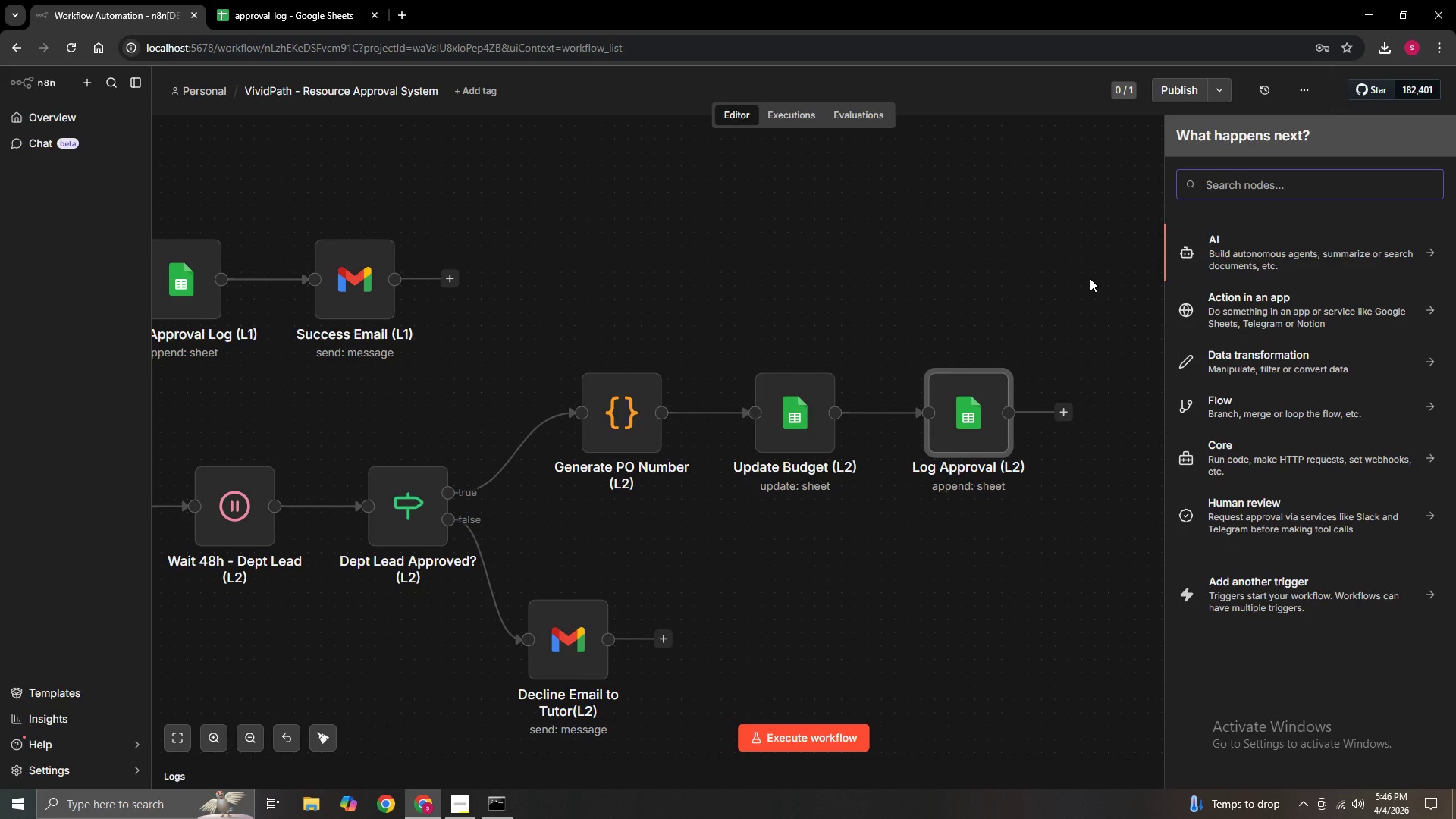 
key(G)
 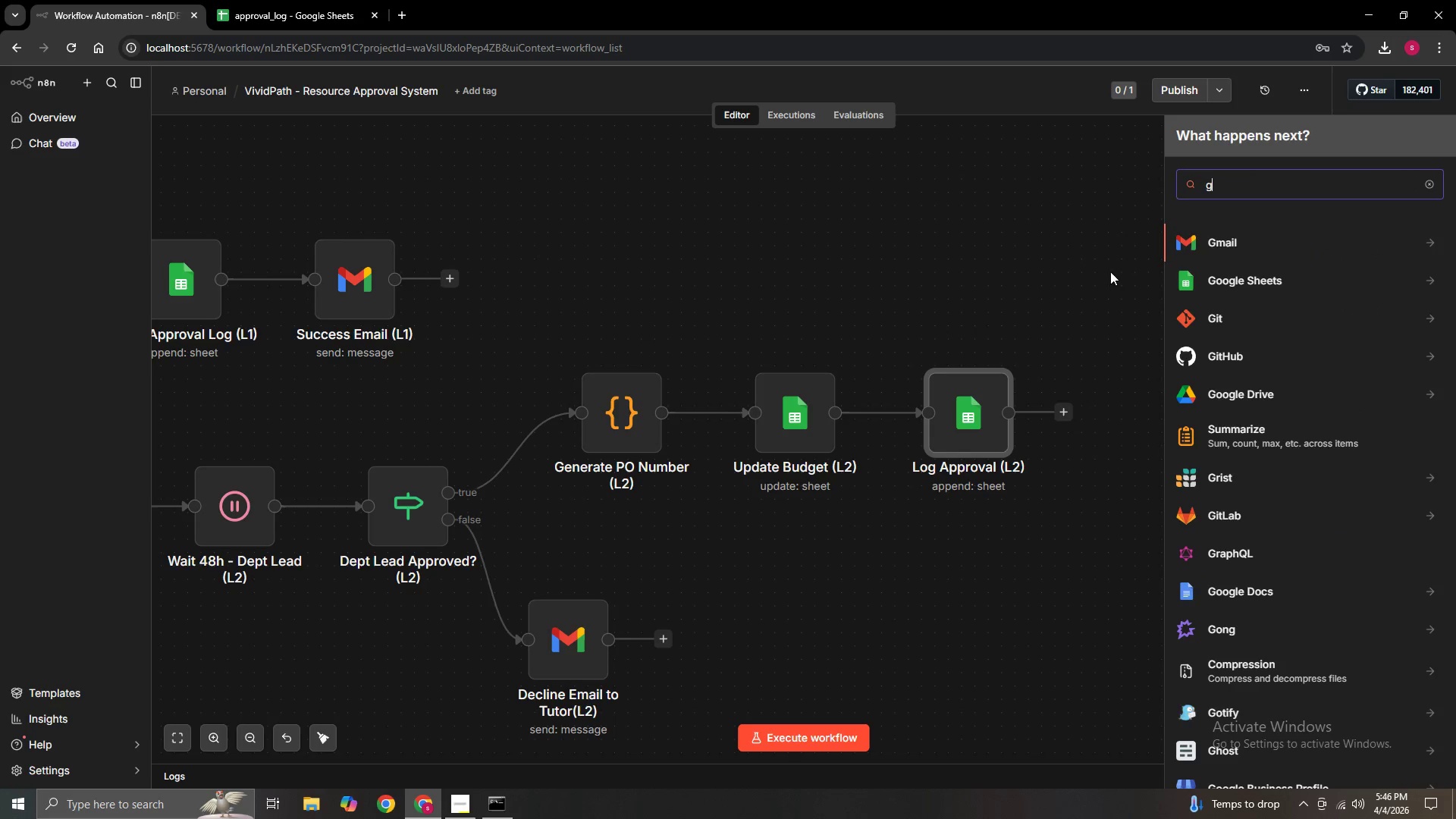 
left_click([1227, 249])
 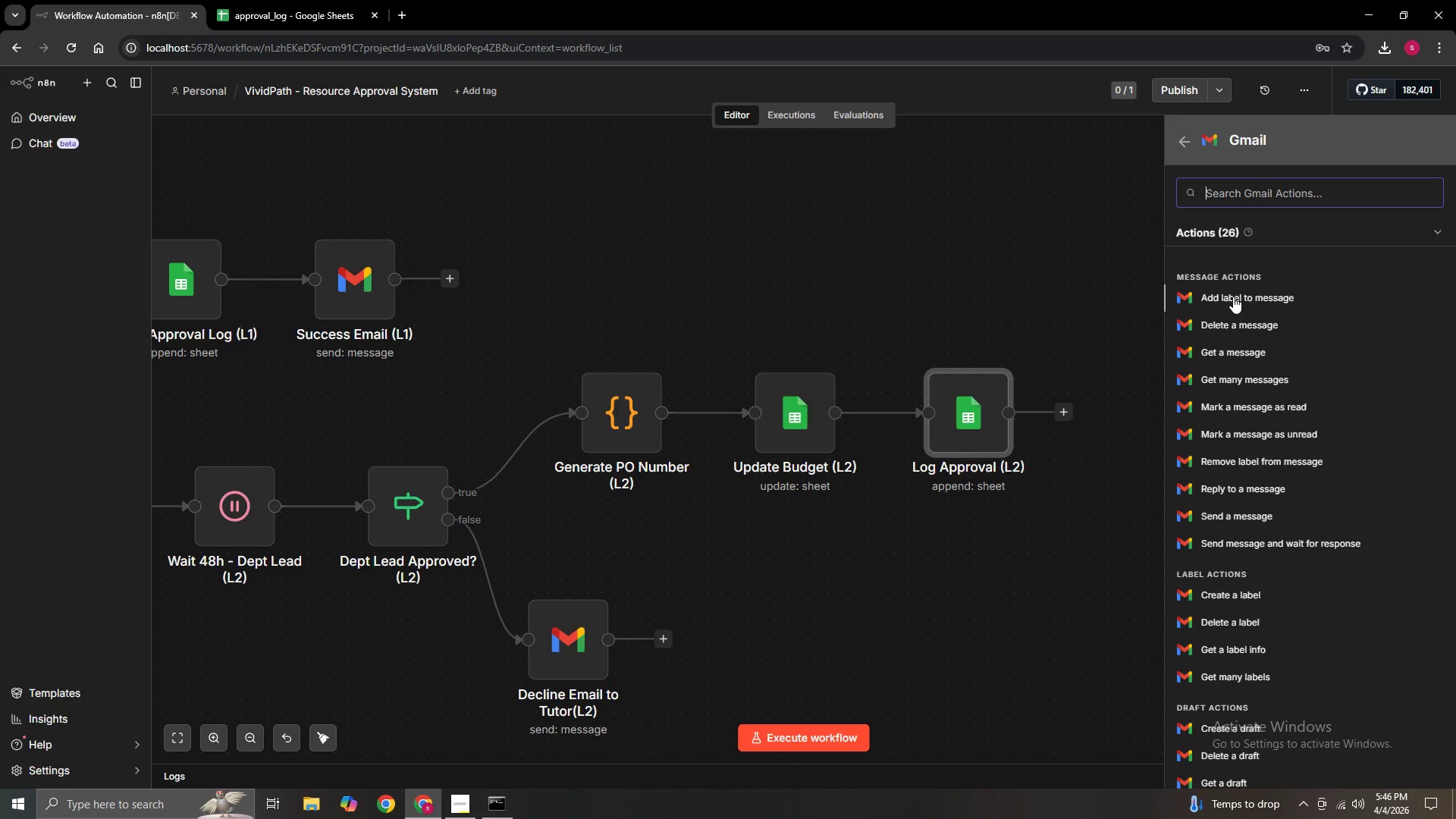 
wait(11.58)
 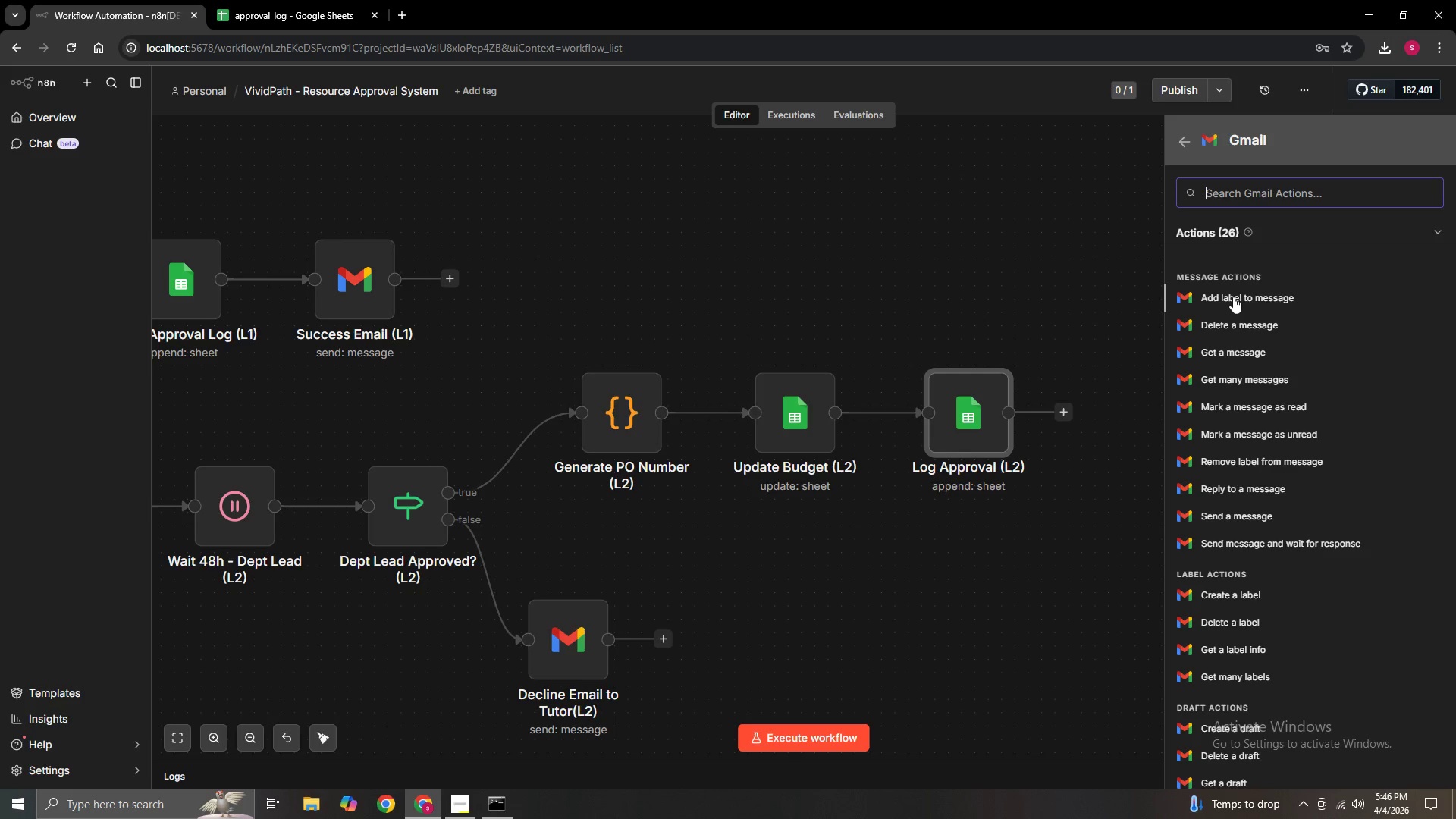 
scroll: coordinate [1251, 607], scroll_direction: up, amount: 2.0
 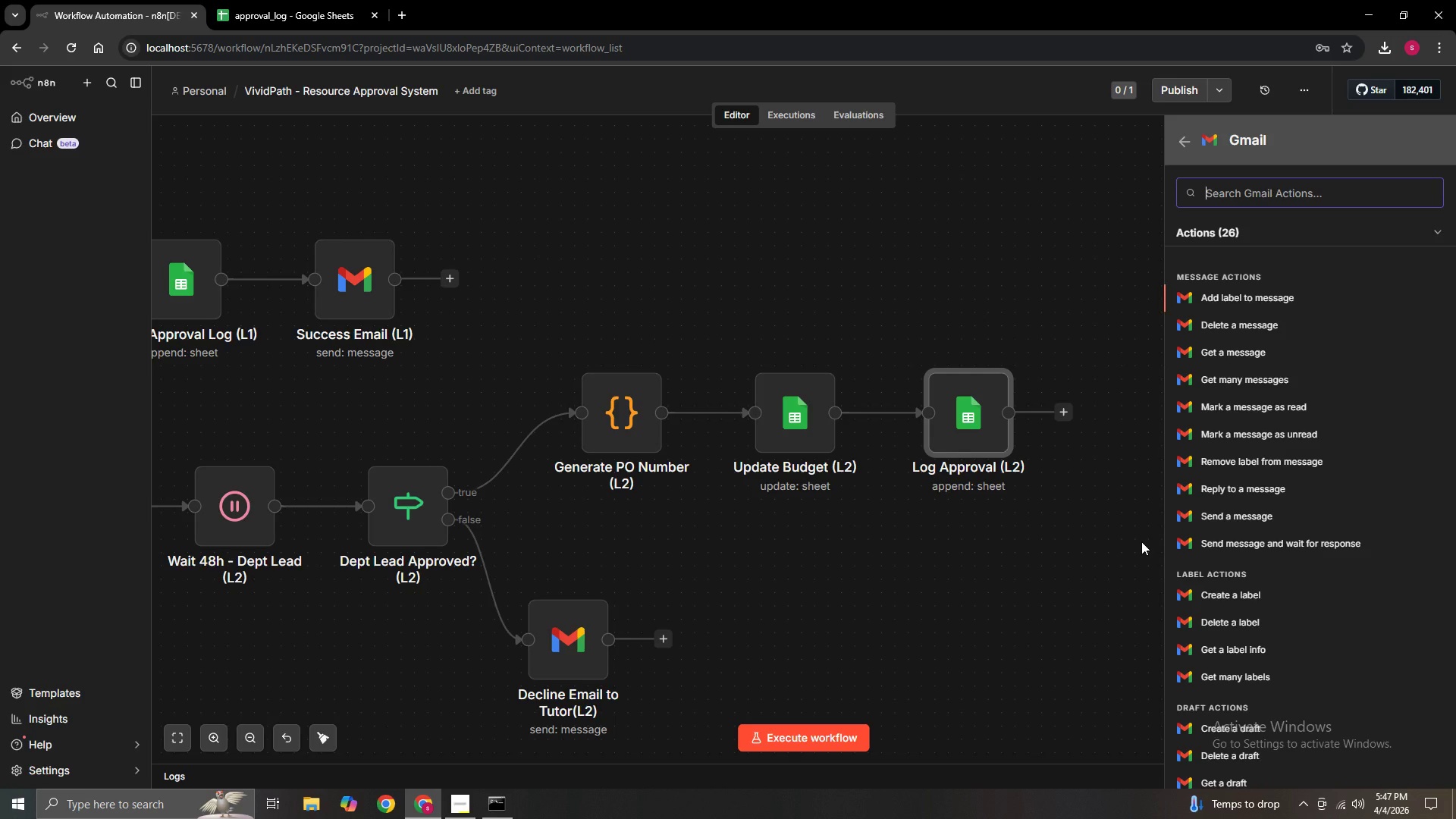 
wait(54.22)
 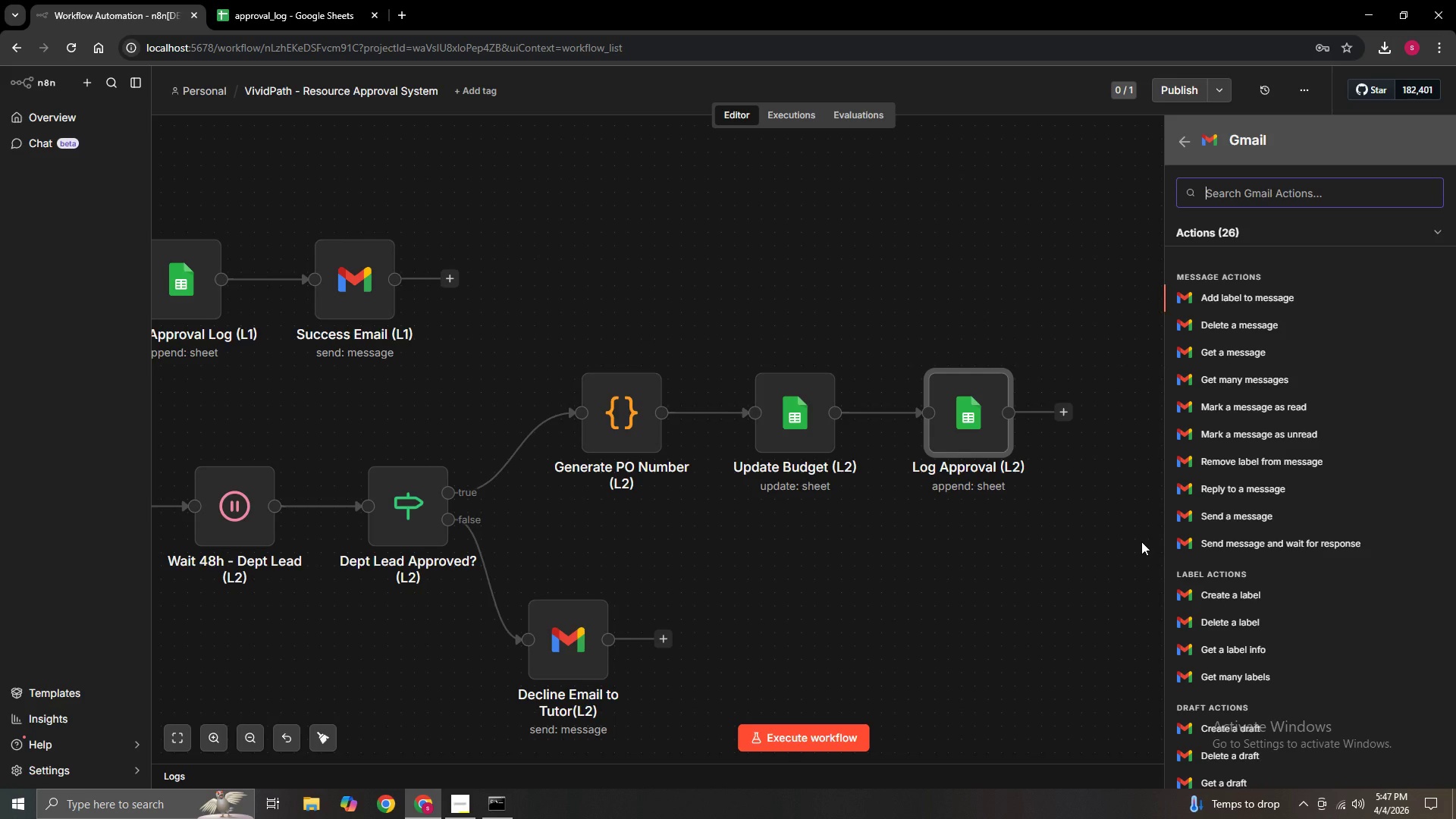 
double_click([357, 295])
 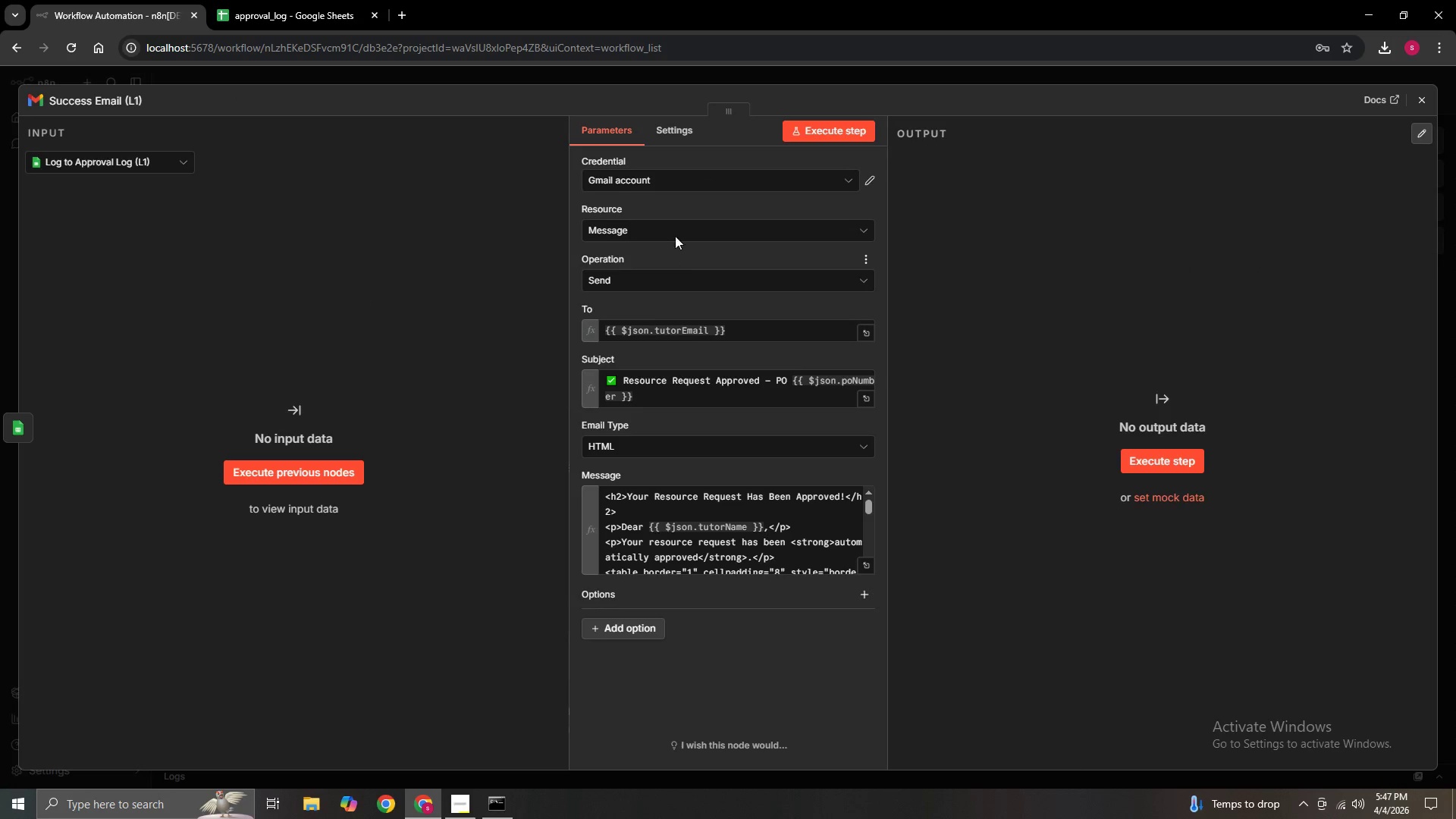 
wait(5.06)
 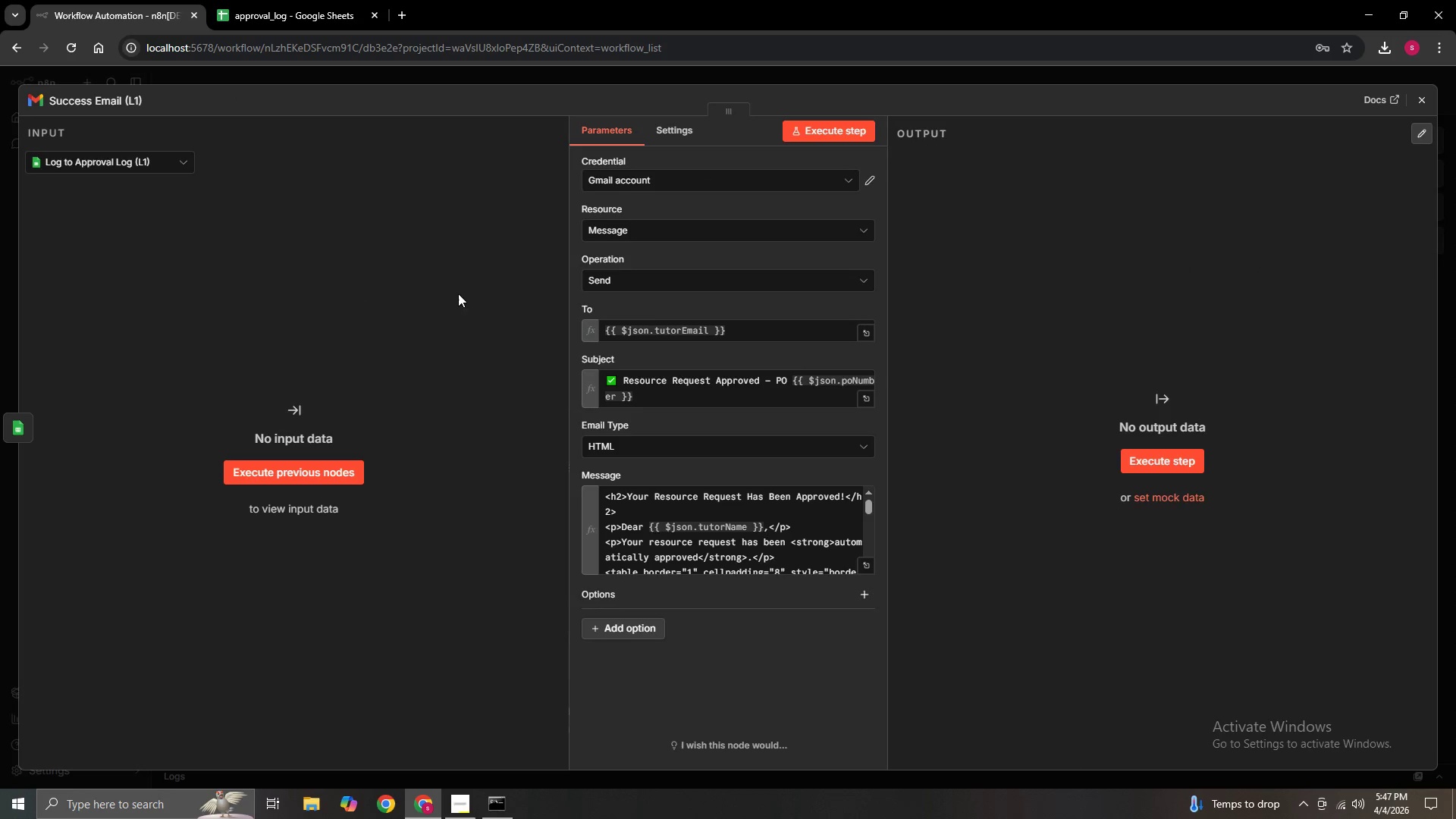 
left_click([678, 226])
 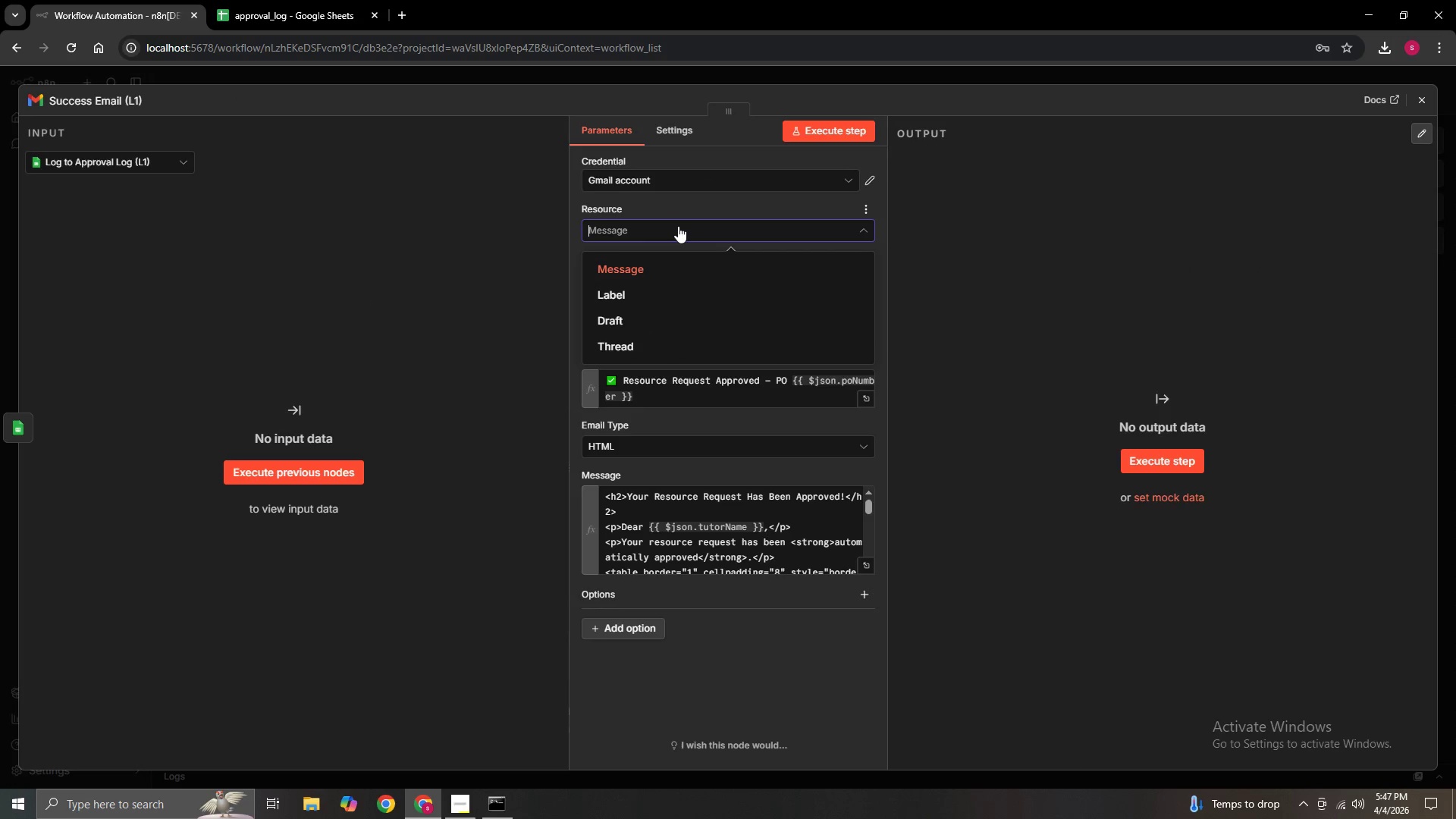 
left_click([678, 226])
 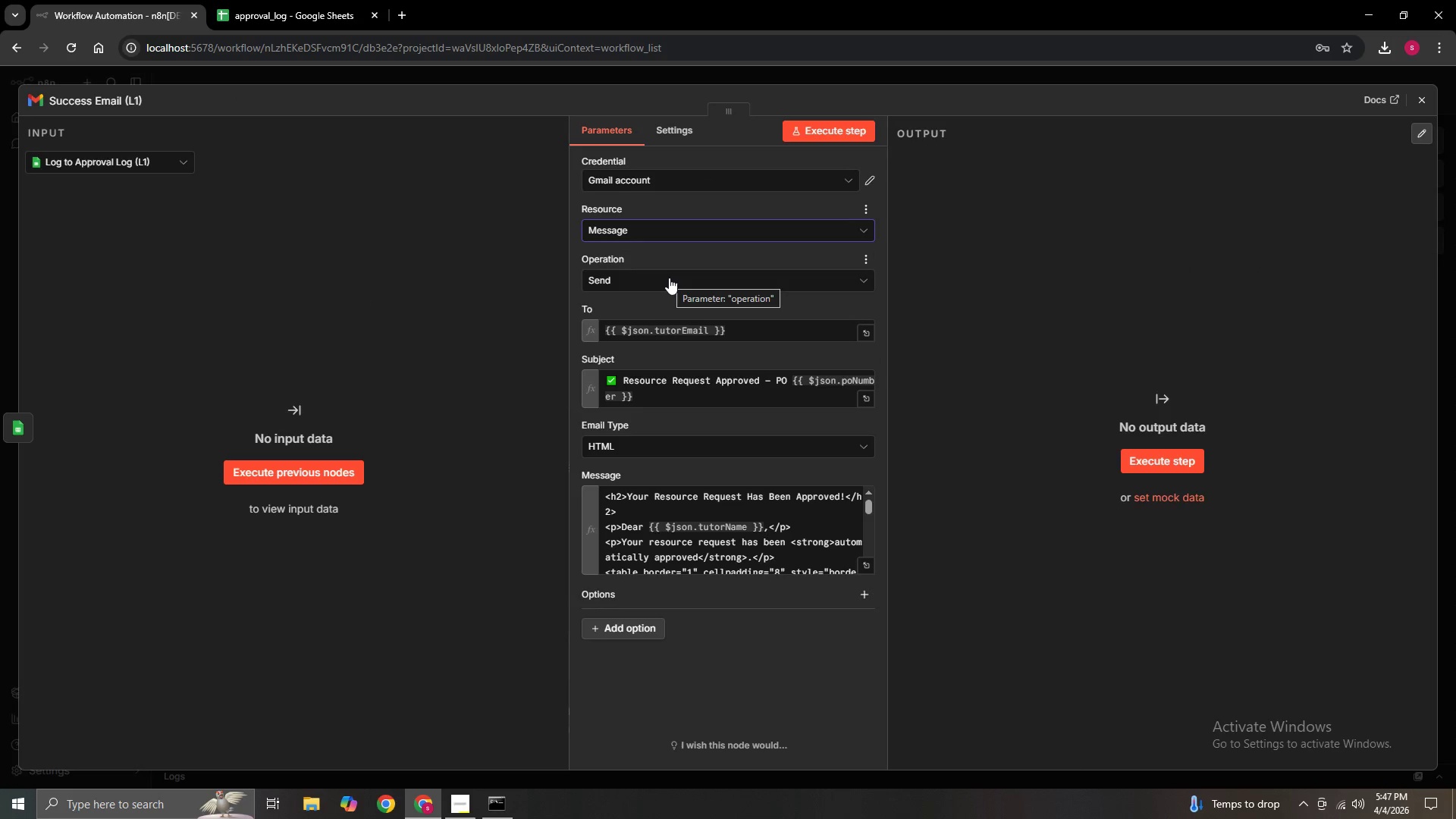 
left_click([669, 278])
 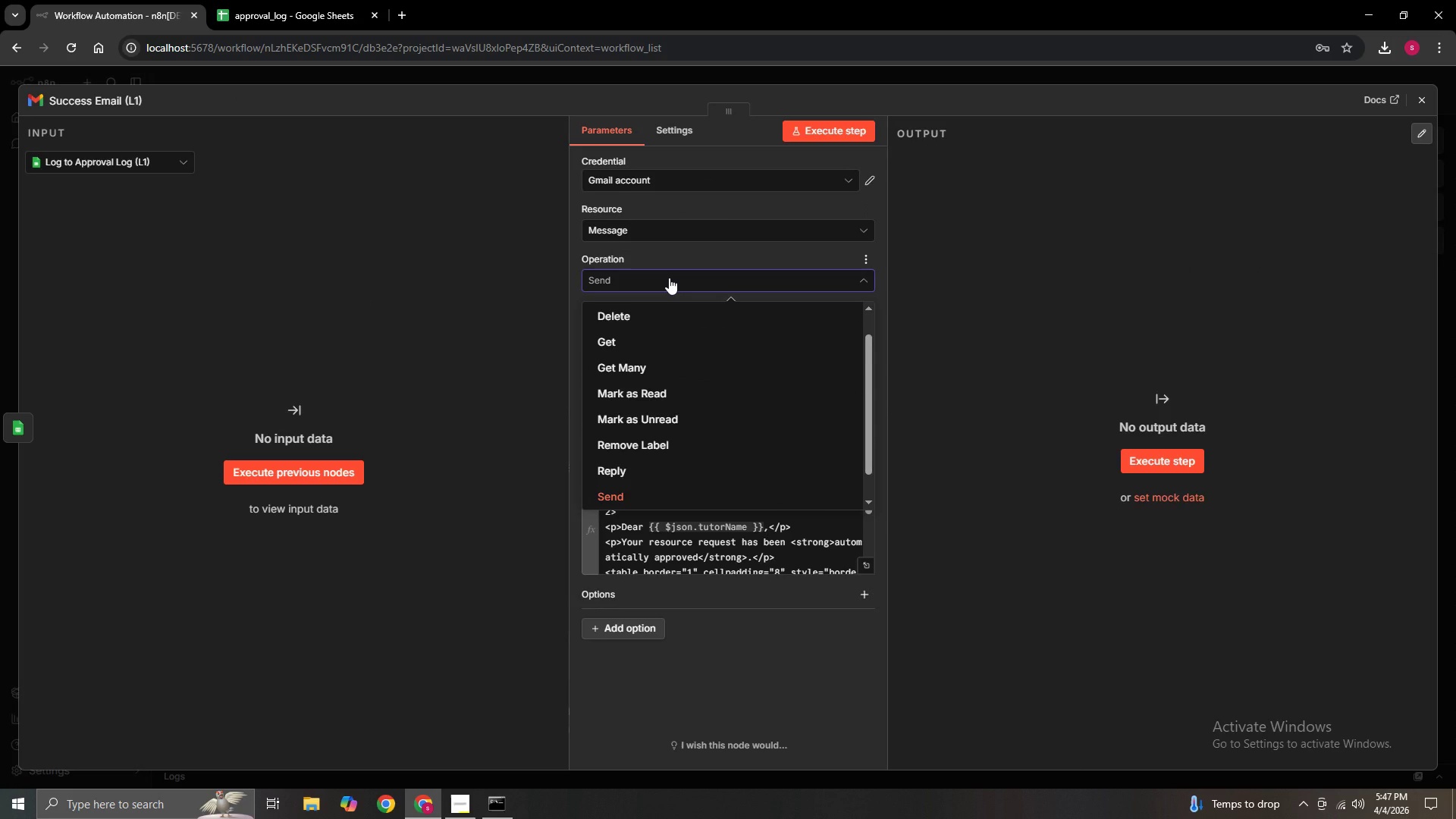 
left_click([669, 278])
 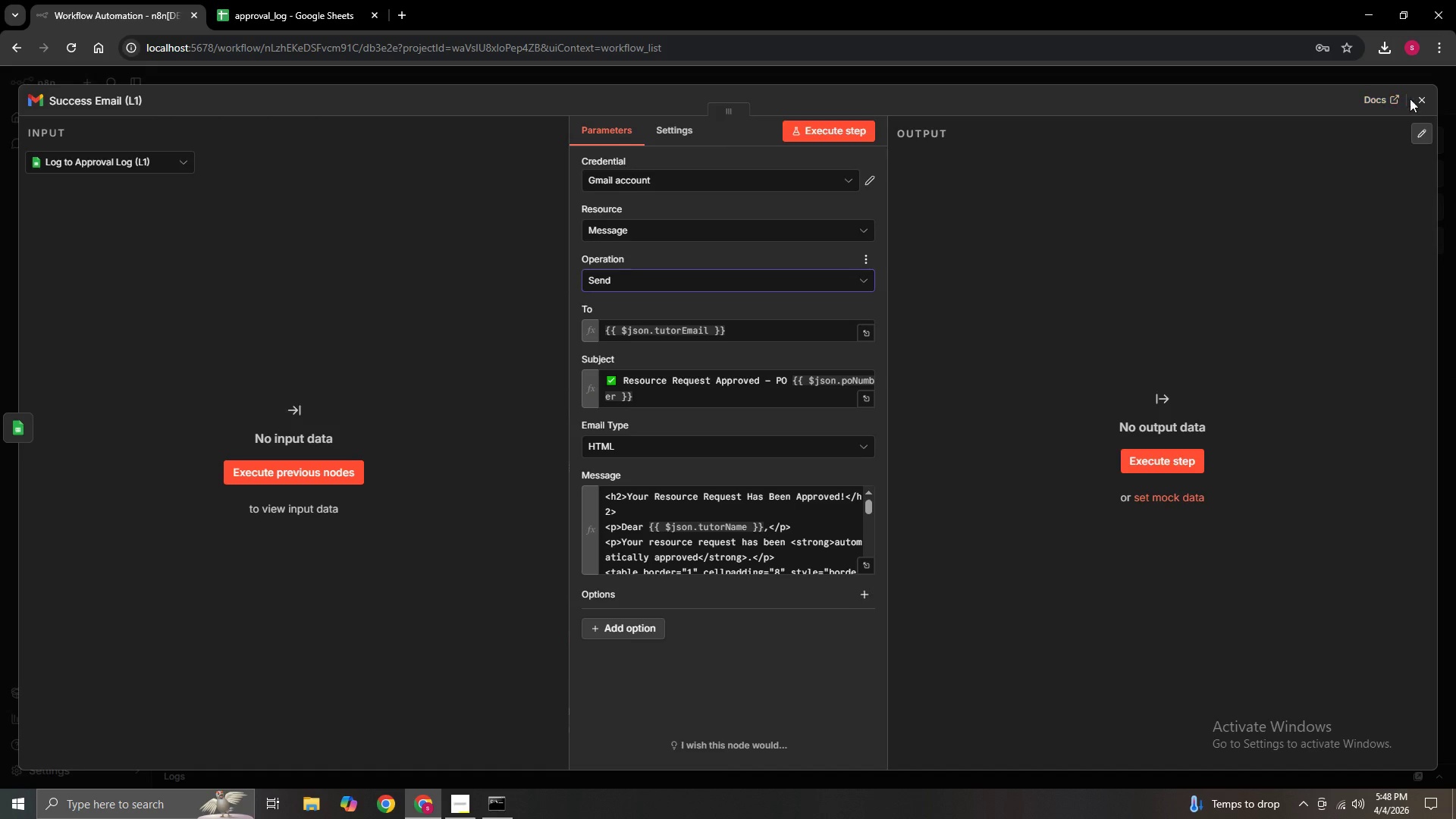 
left_click([1426, 104])
 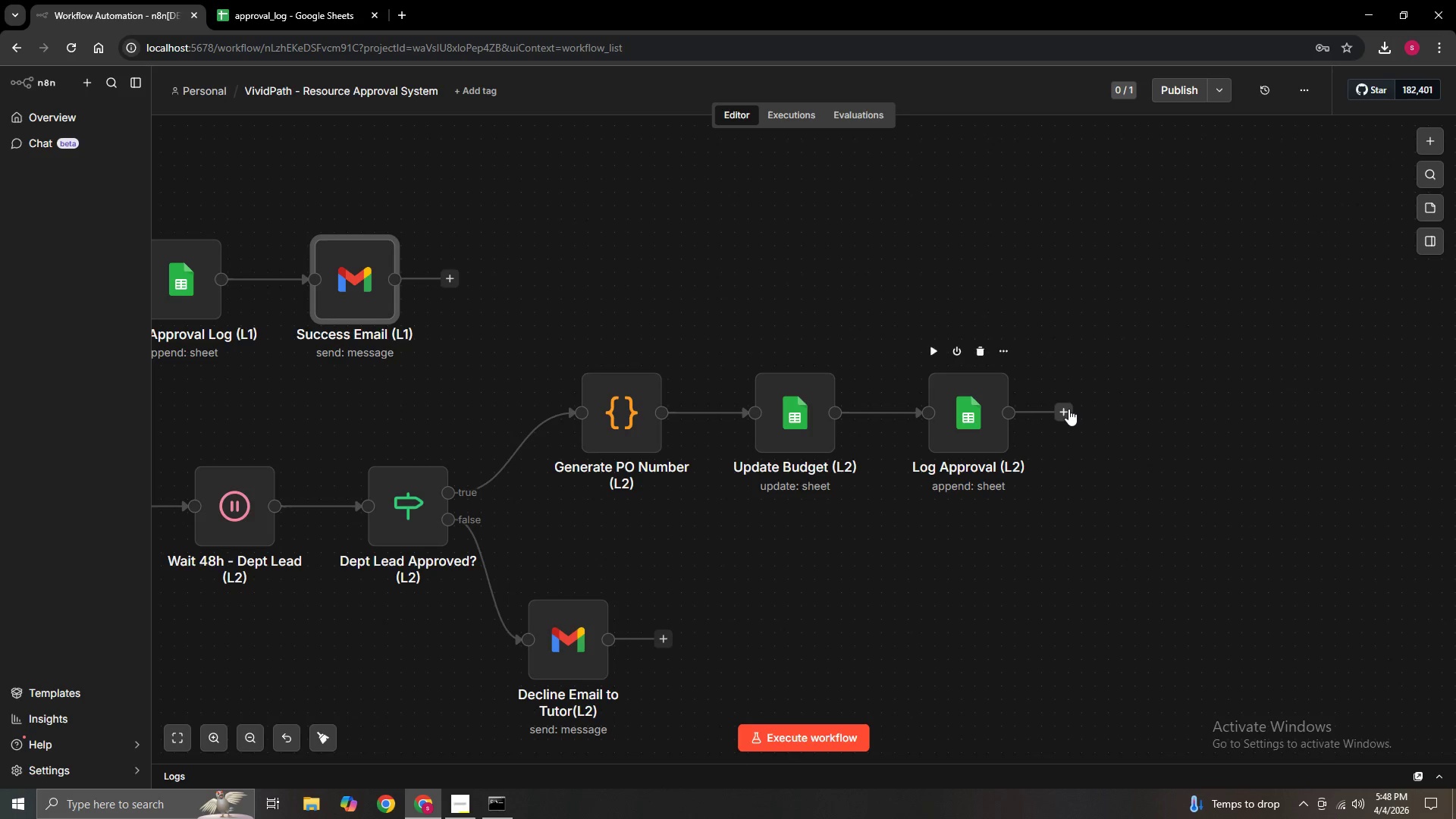 
left_click([1068, 409])
 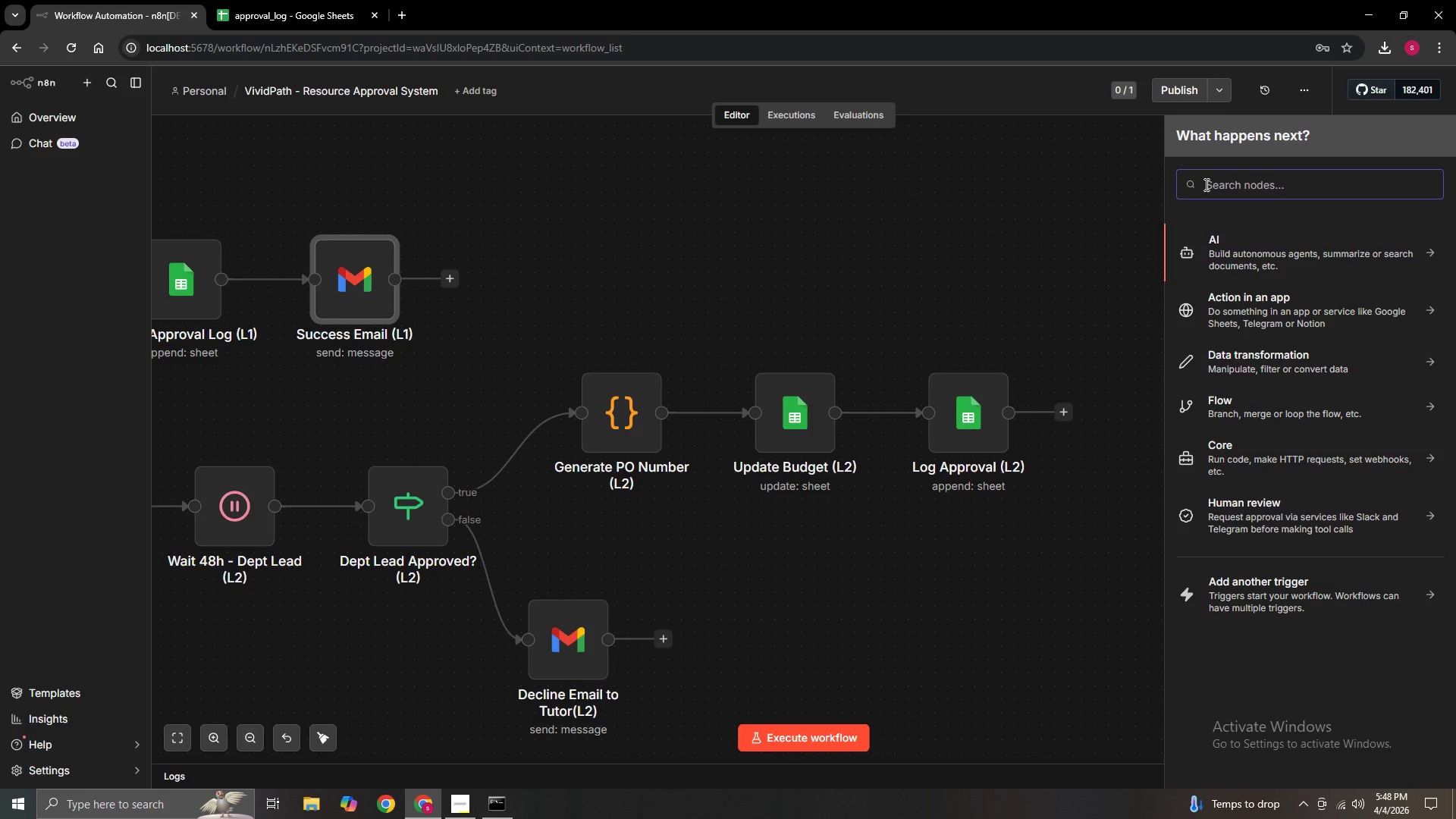 
type(gmail)
 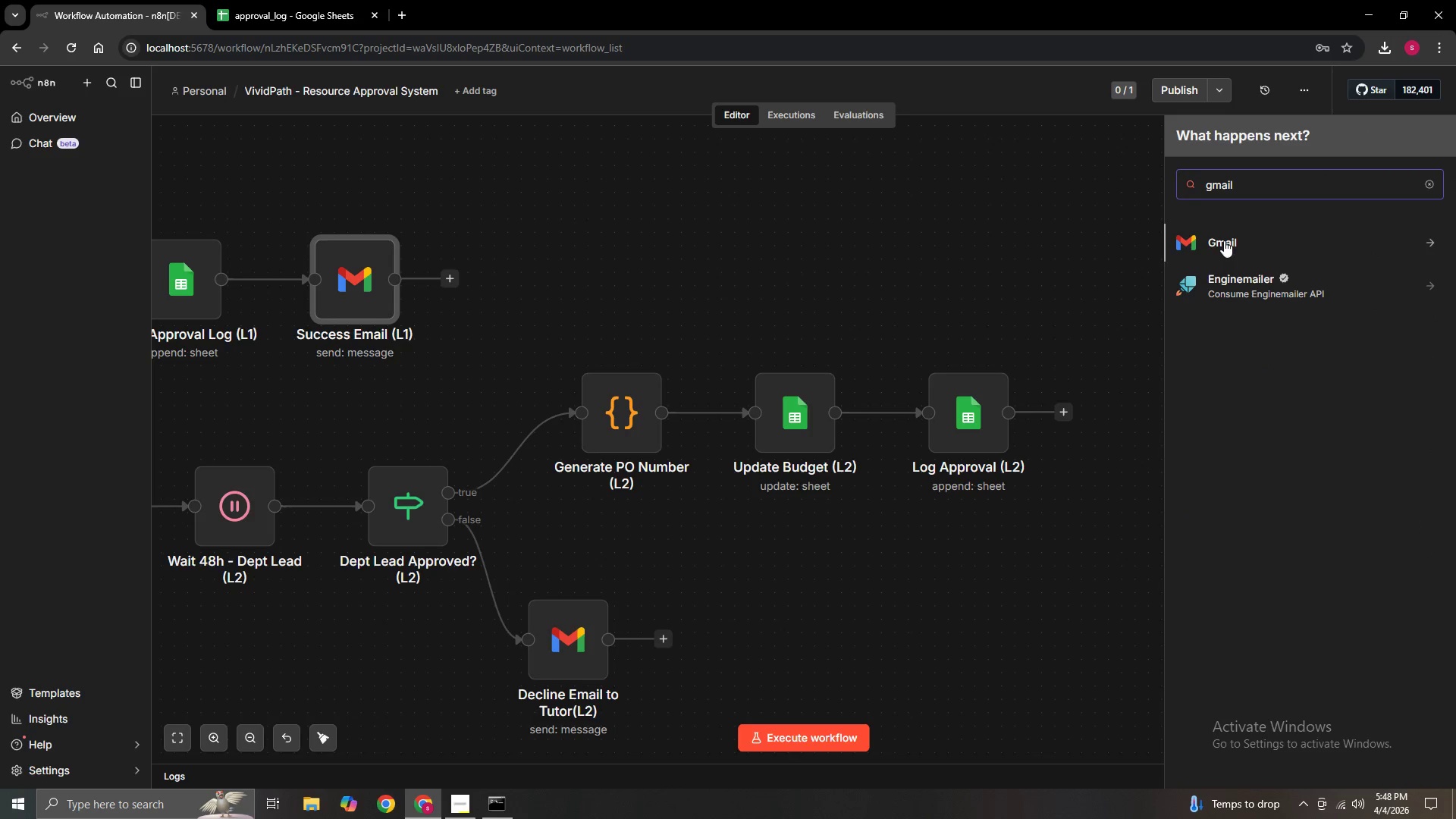 
left_click([1226, 244])
 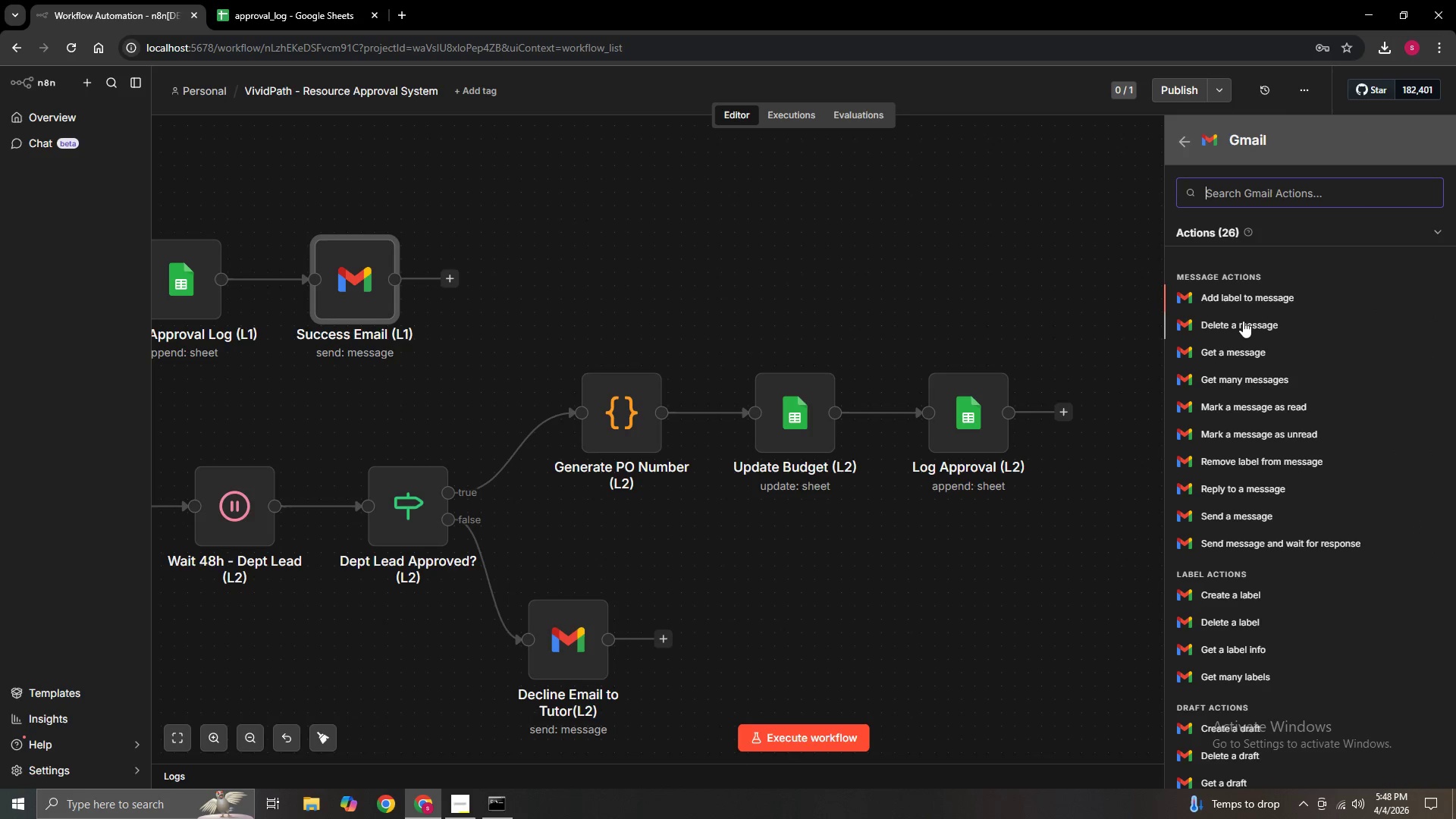 
left_click([1243, 321])
 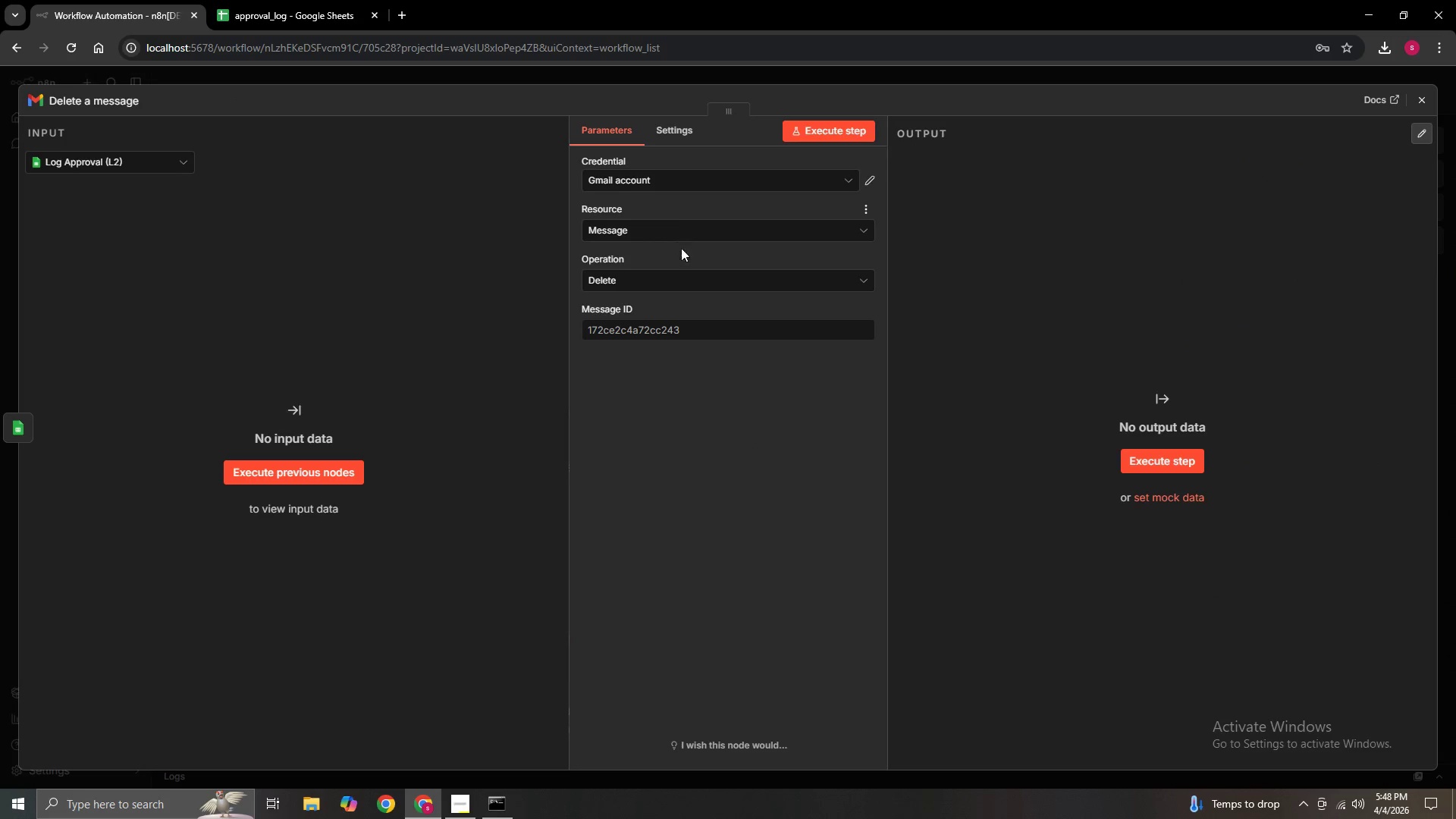 
left_click([681, 271])
 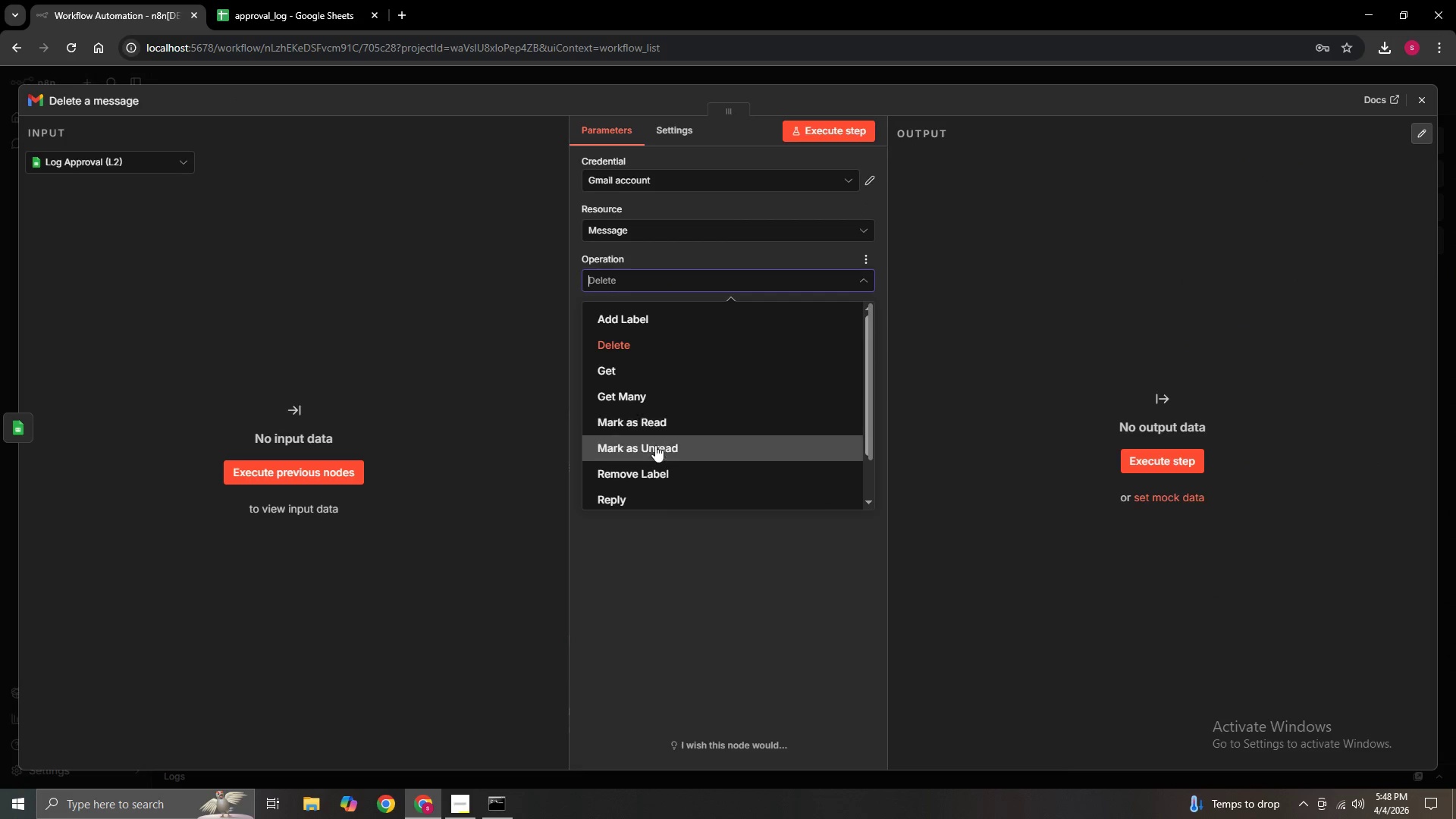 
scroll: coordinate [655, 461], scroll_direction: down, amount: 1.0
 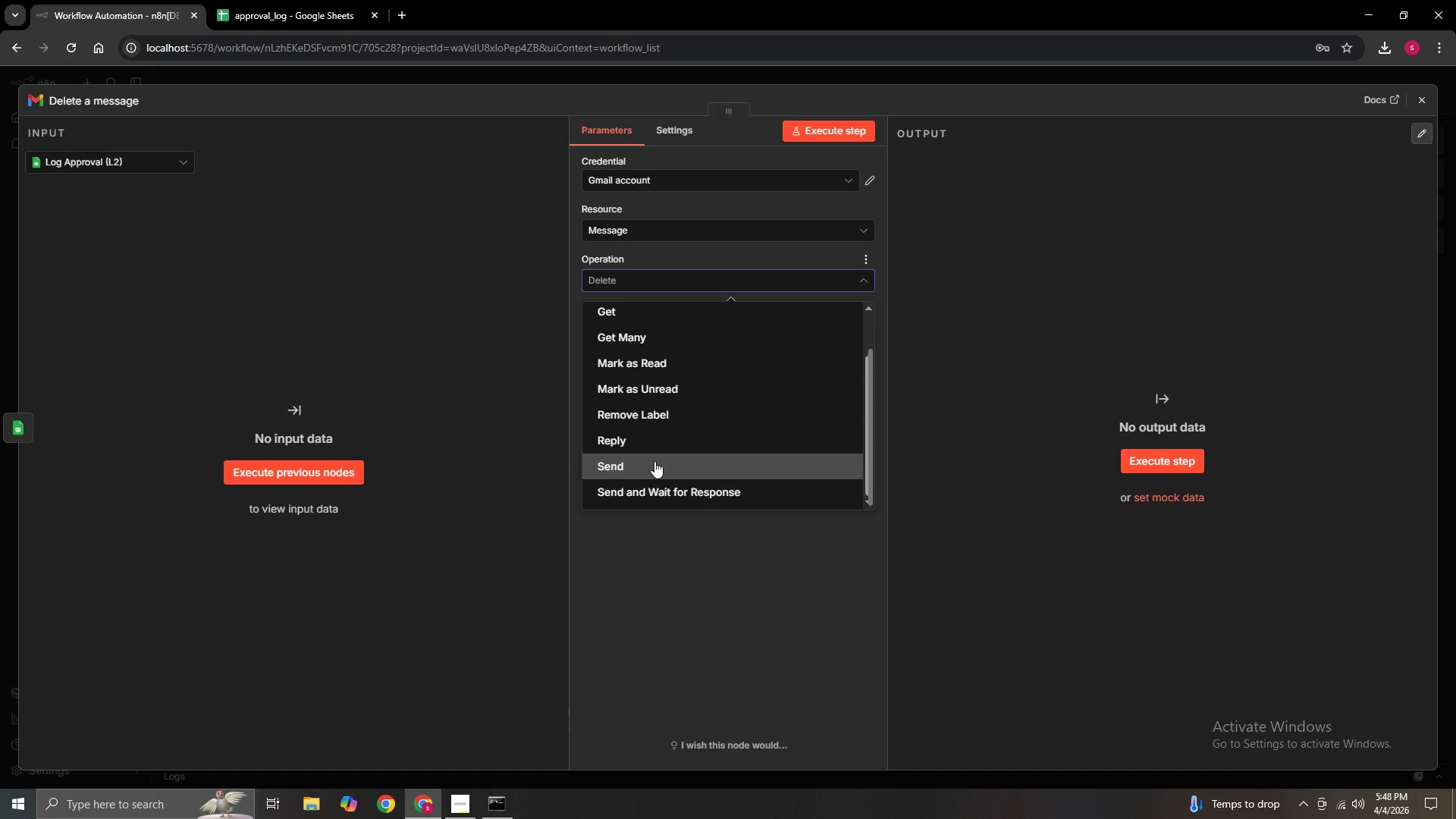 
left_click([654, 461])
 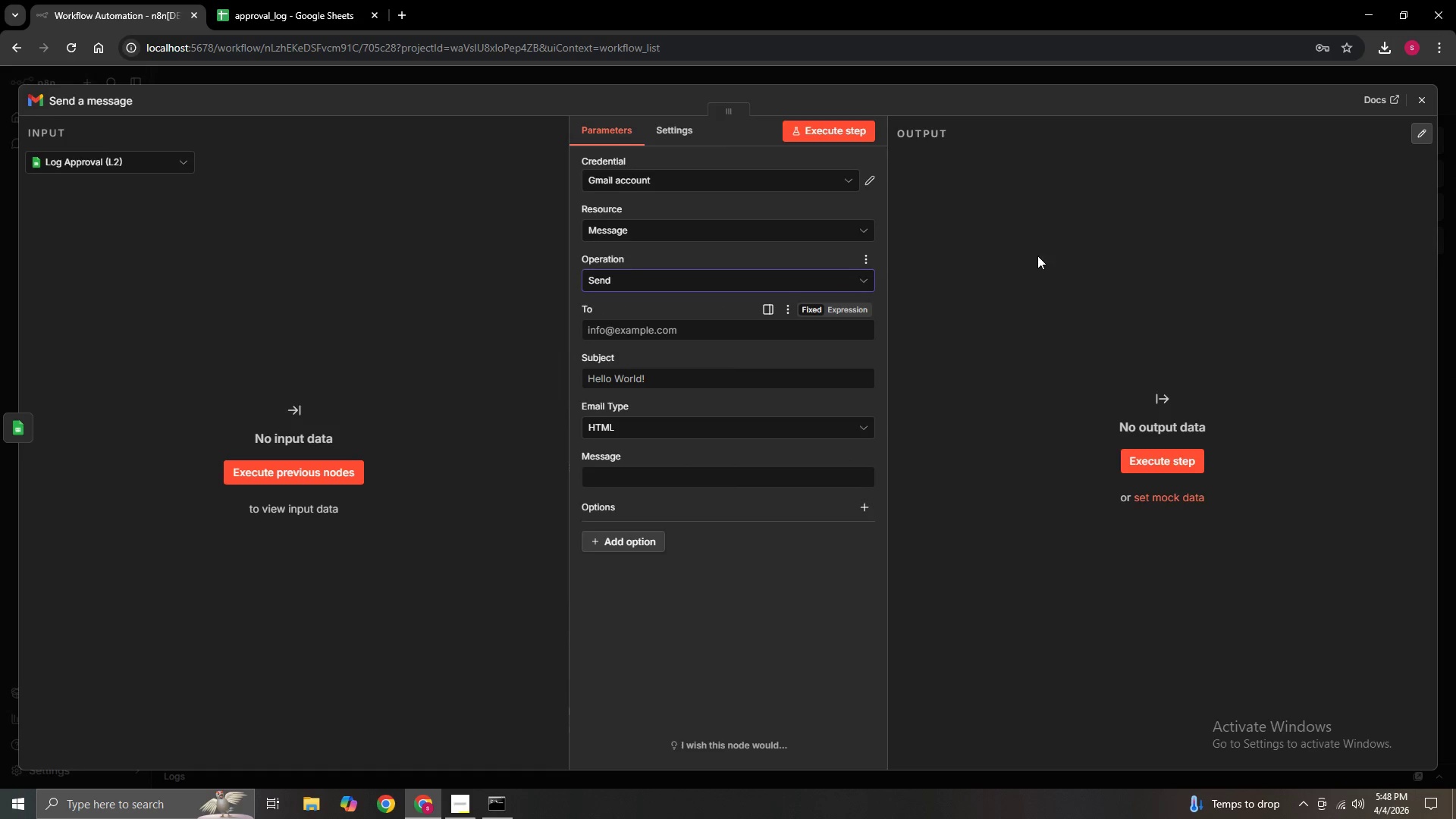 
left_click([1432, 103])
 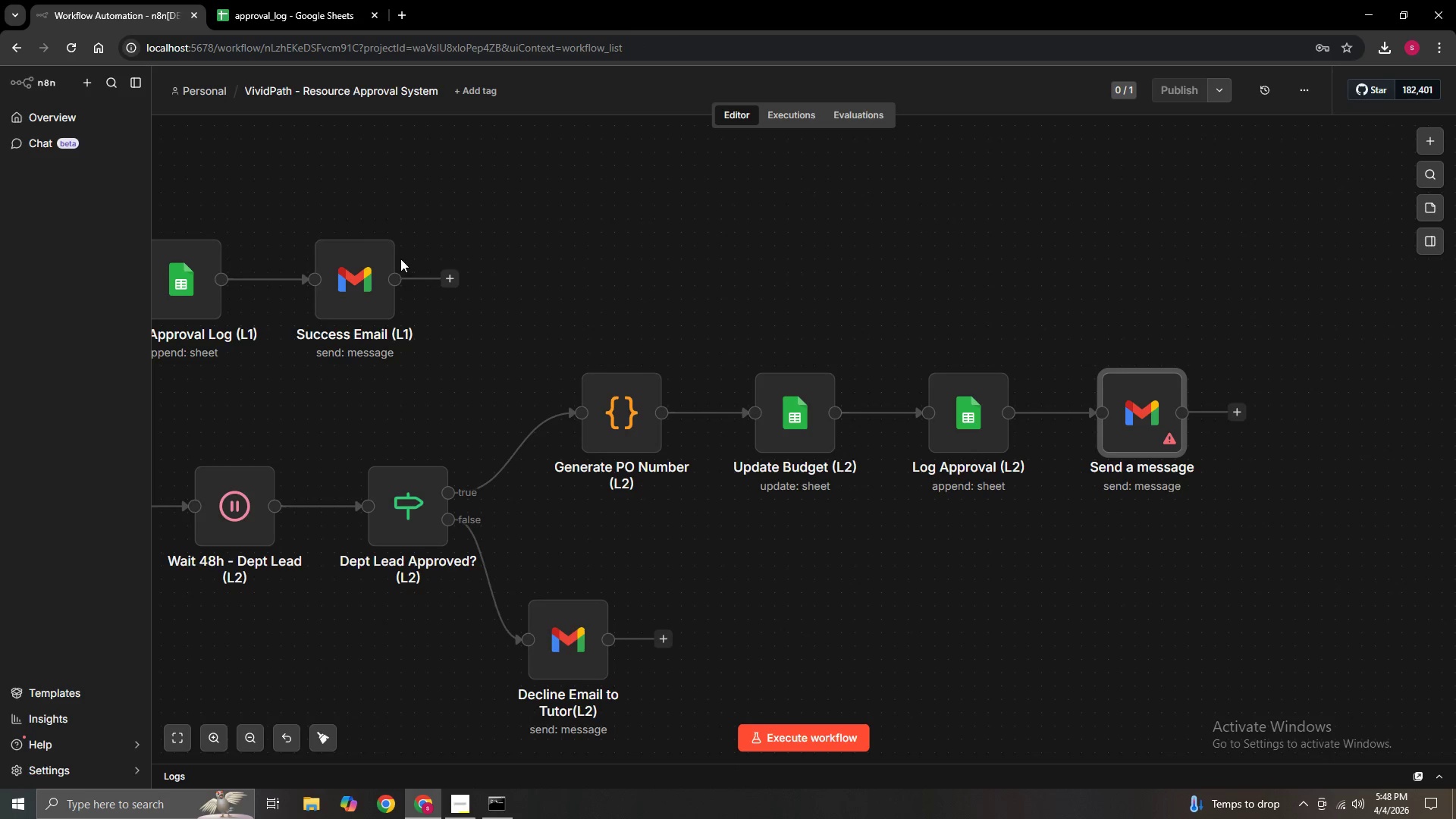 
left_click([356, 277])
 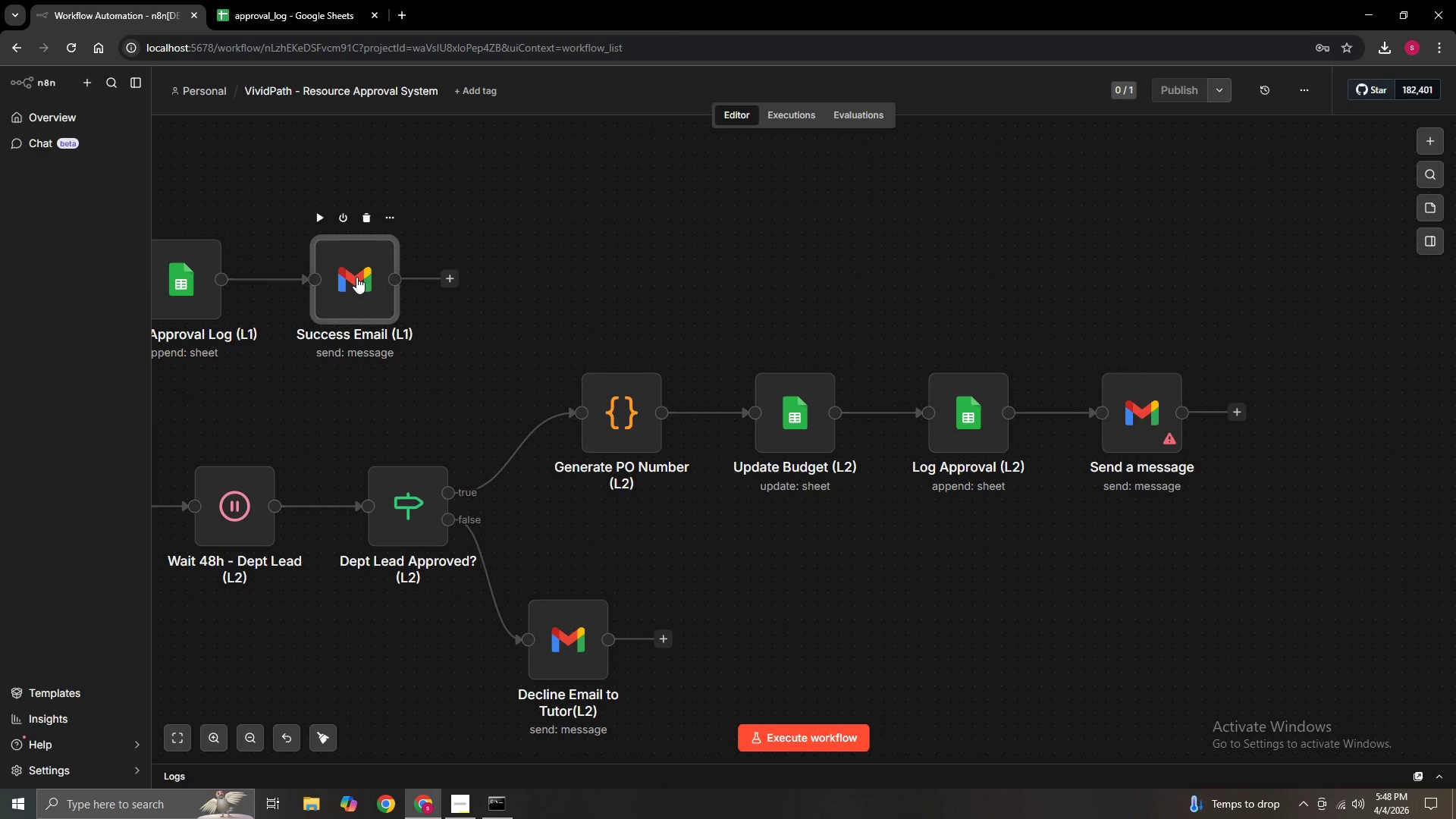 
left_click([356, 277])
 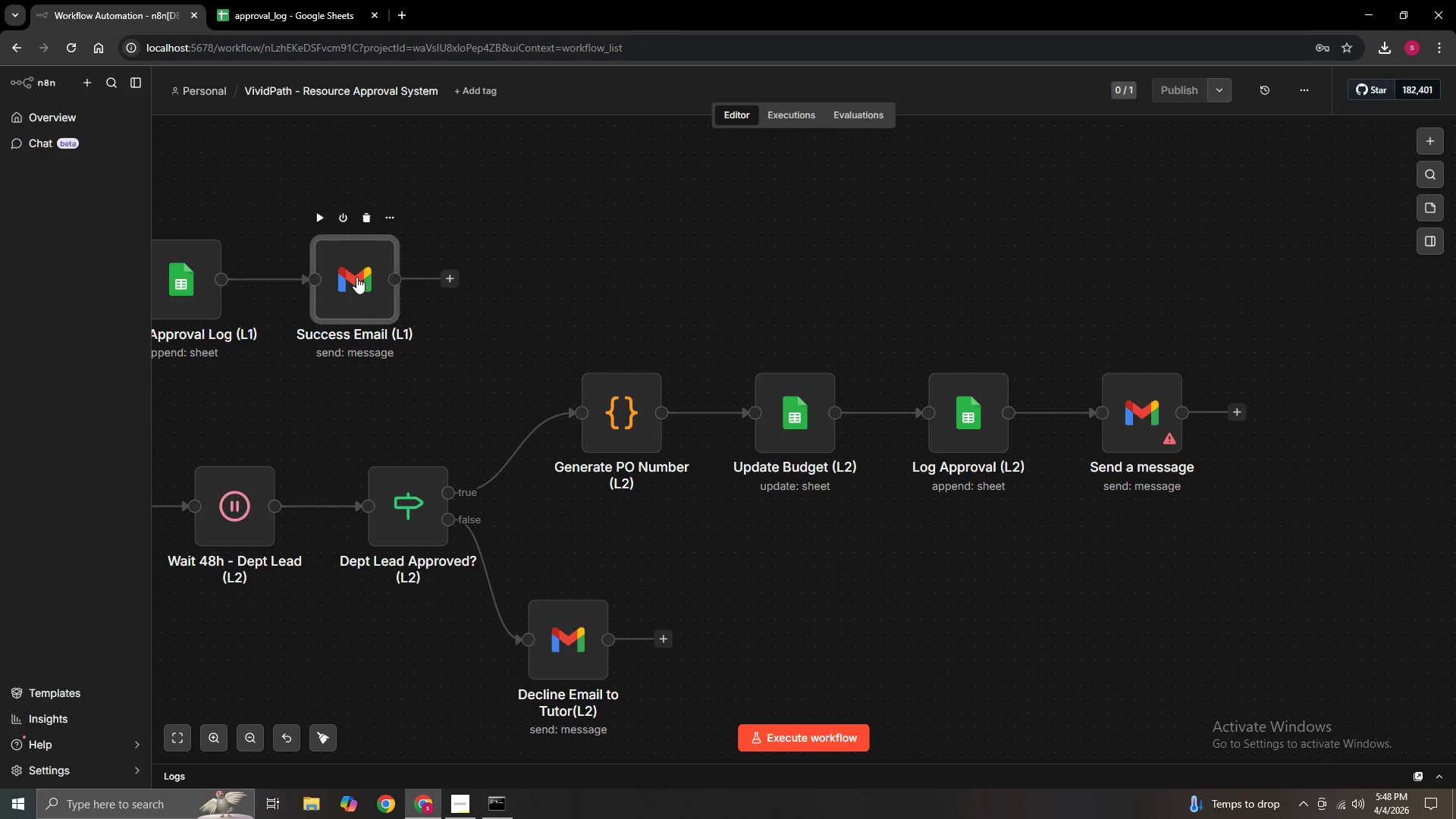 
scroll: coordinate [356, 277], scroll_direction: down, amount: 1.0
 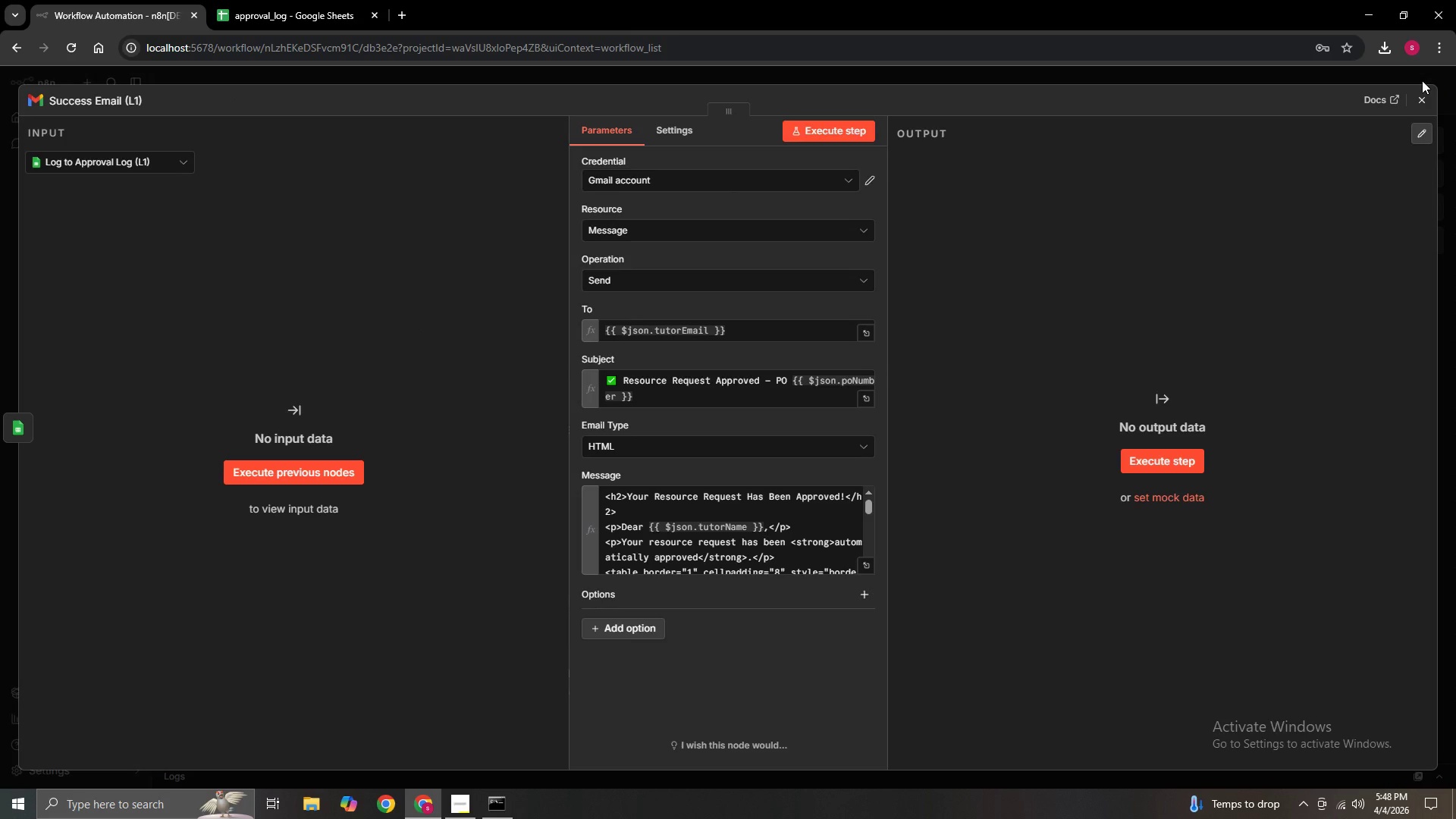 
left_click([1423, 98])
 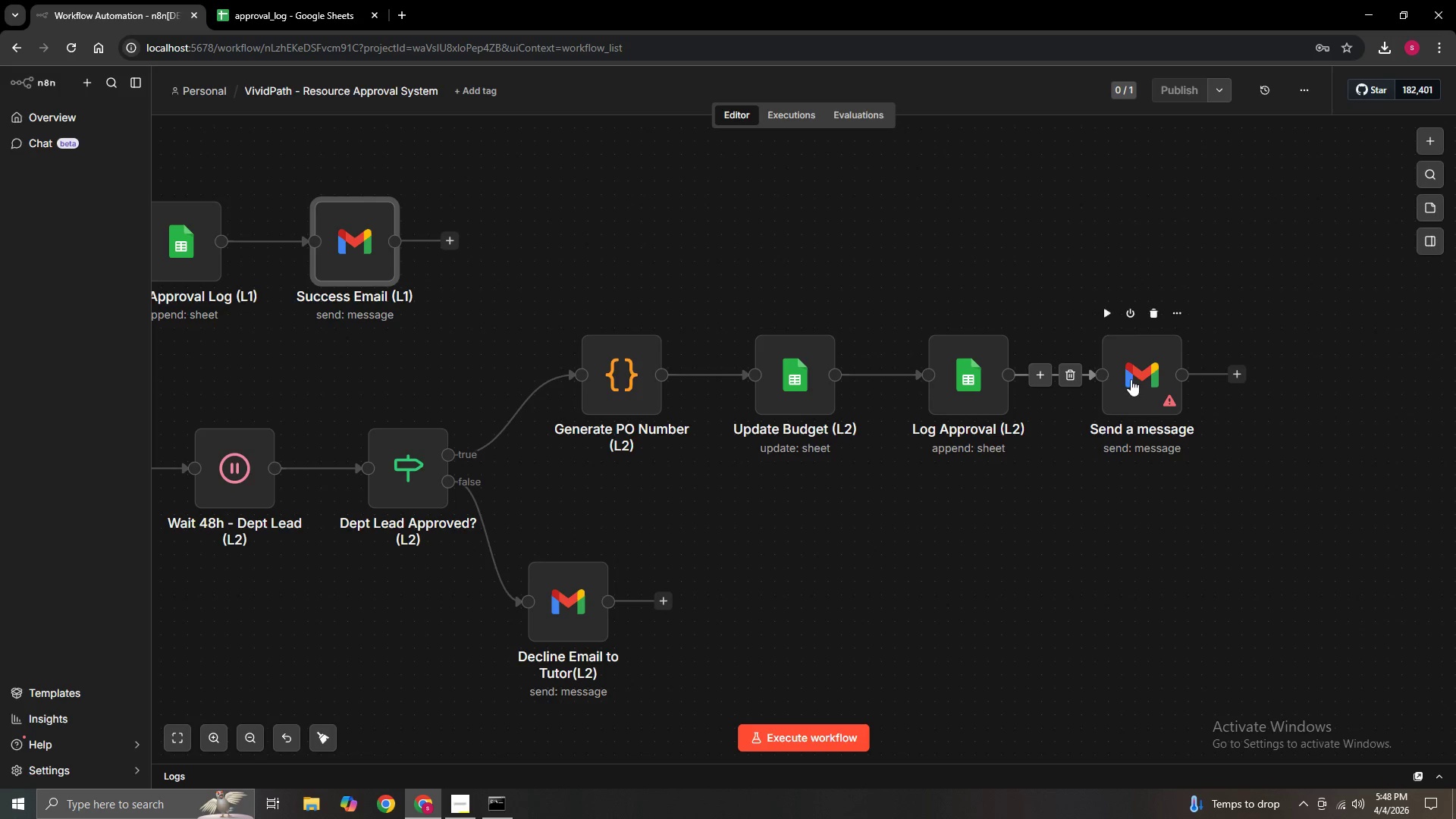 
double_click([1131, 379])
 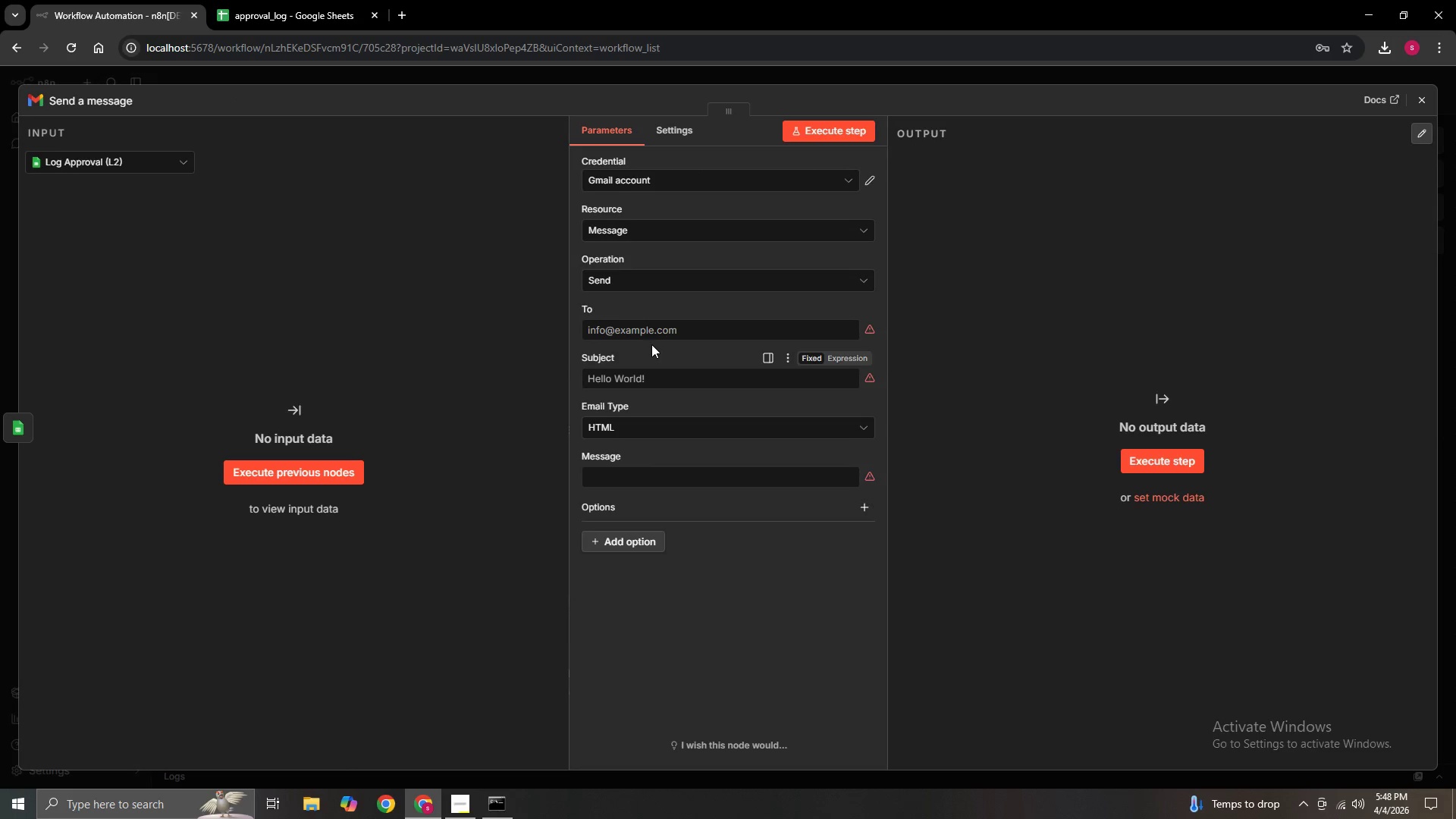 
left_click([654, 325])
 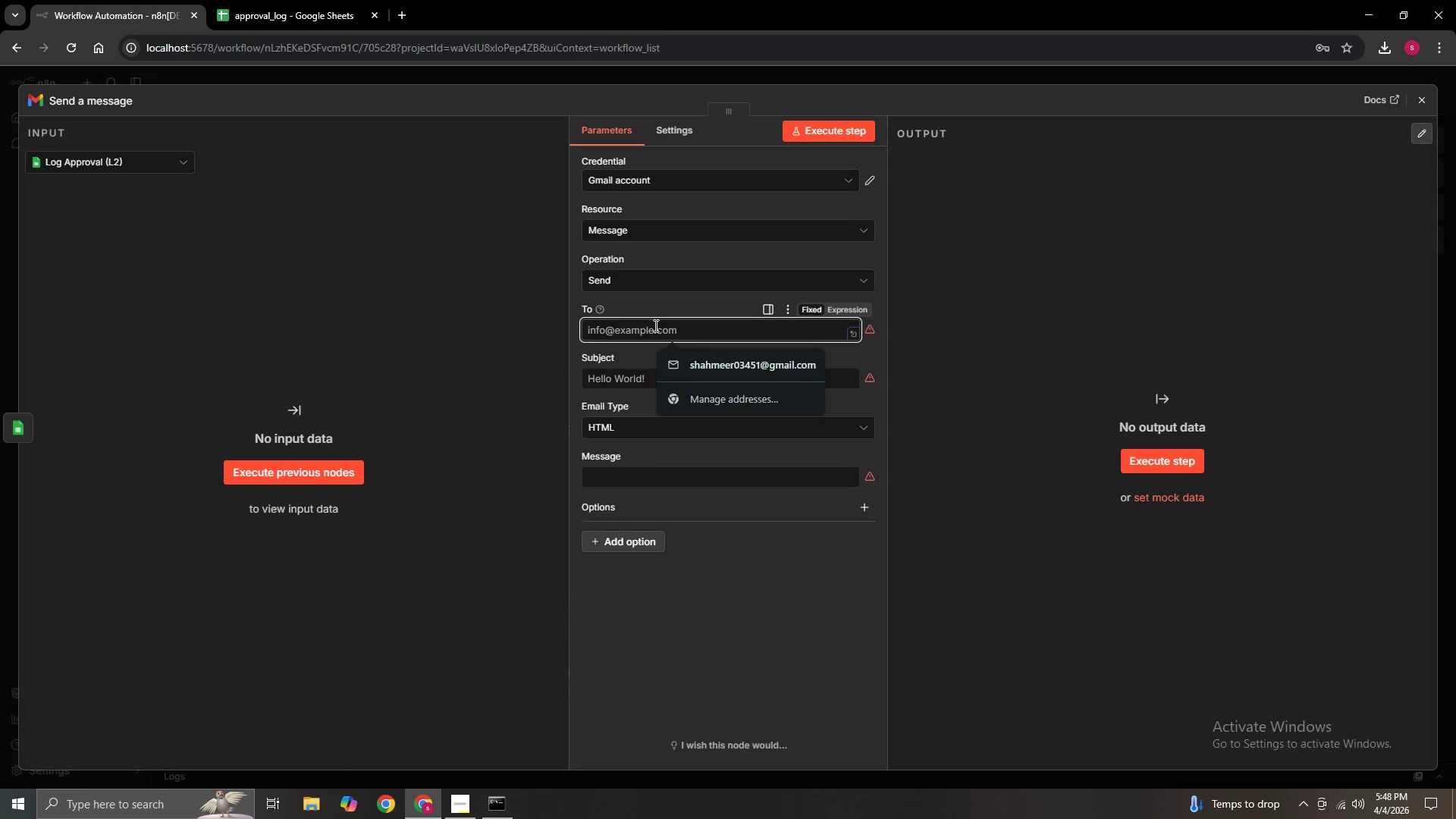 
hold_key(key=ShiftLeft, duration=0.83)
 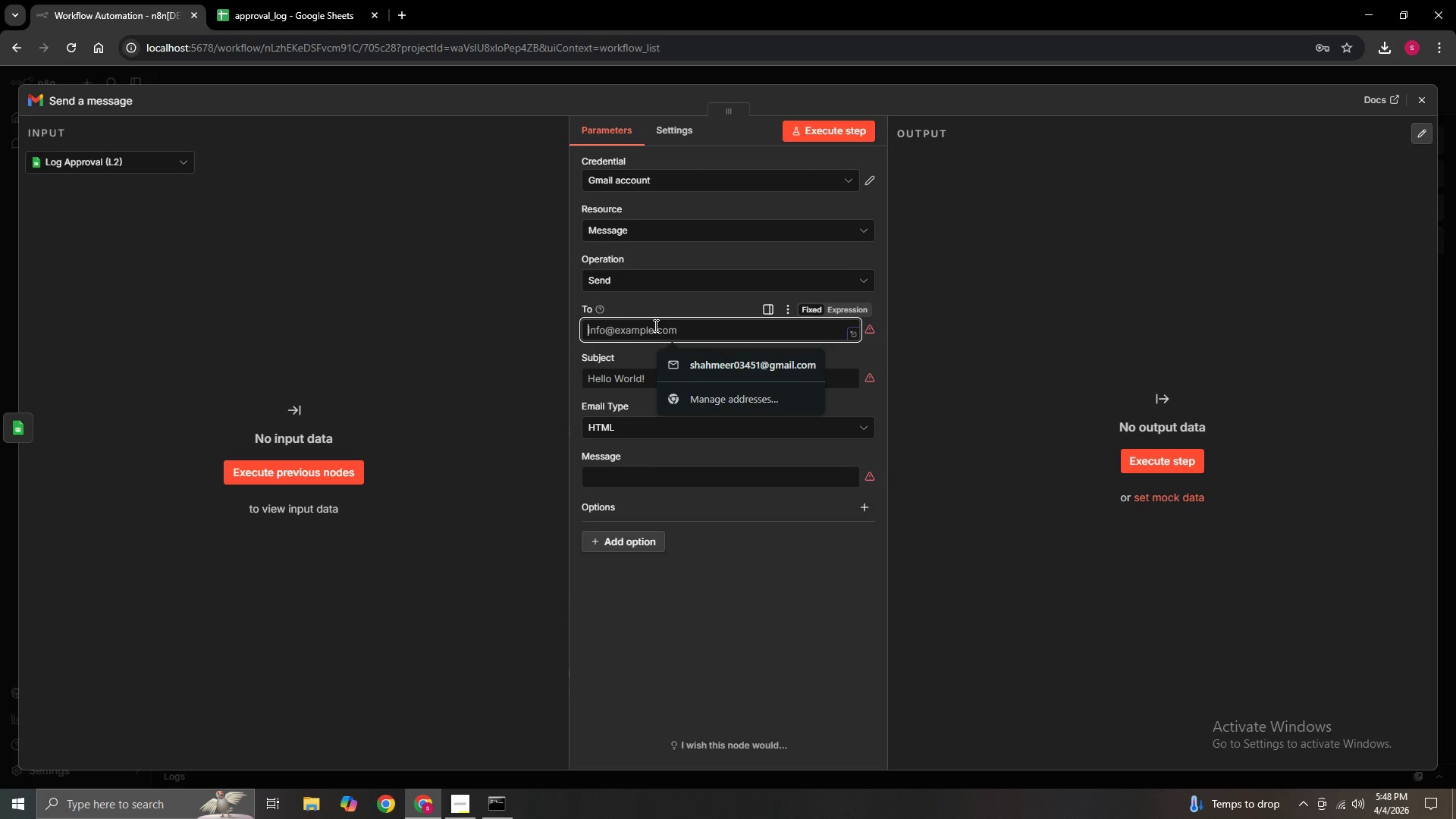 
type(={{$json)
 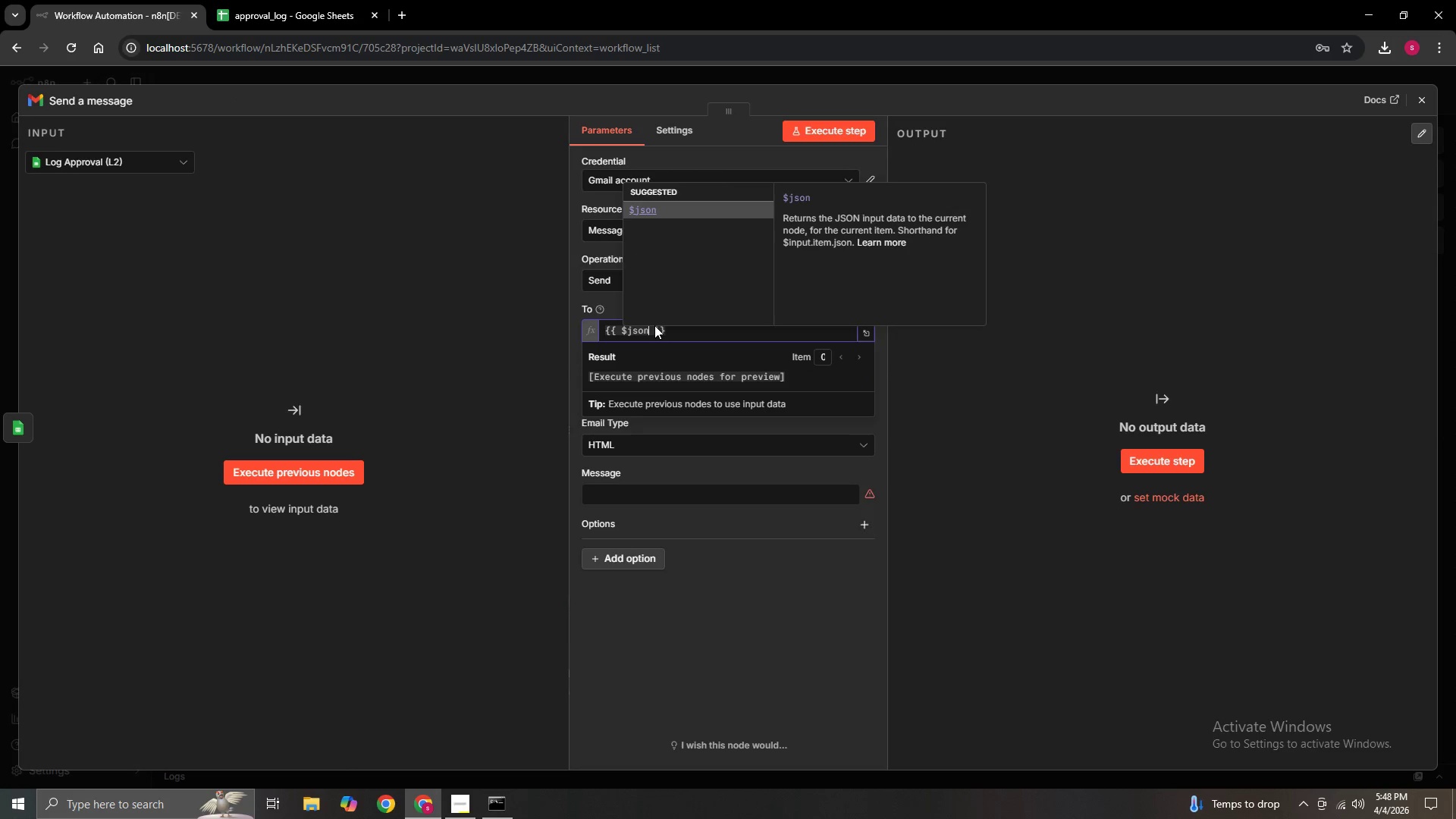 
type(.tutor)
 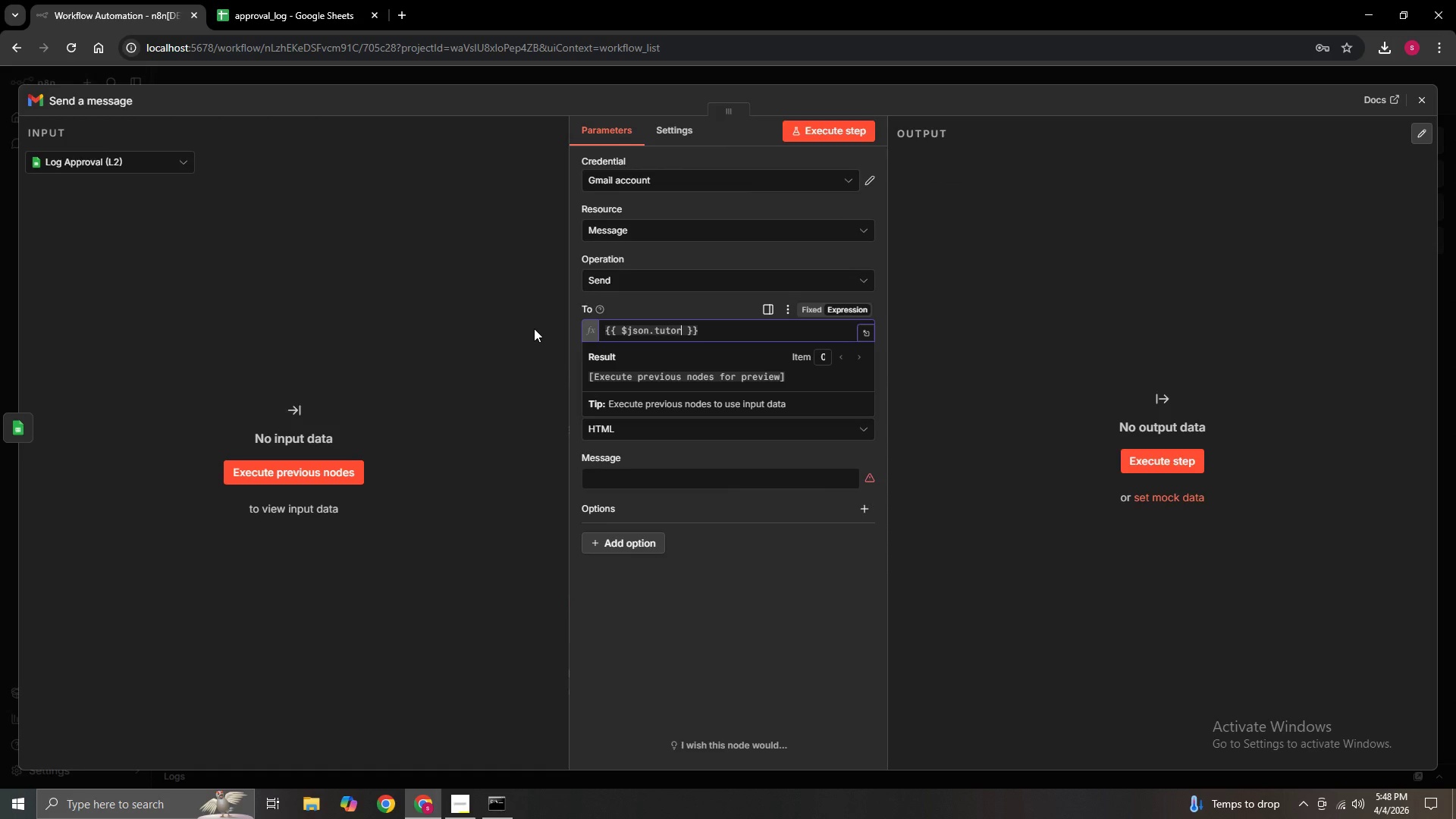 
type(Email)
 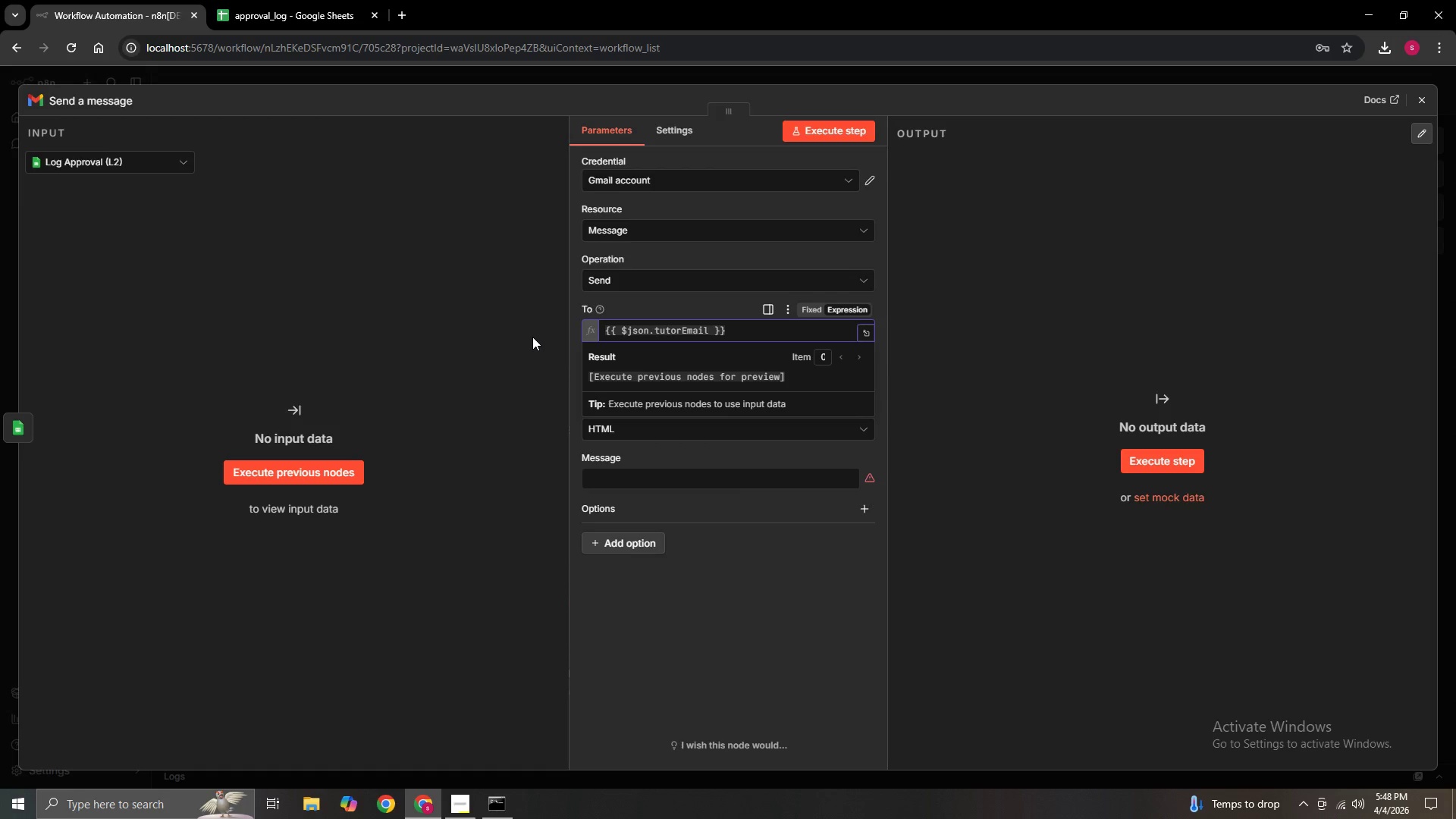 
left_click([527, 365])
 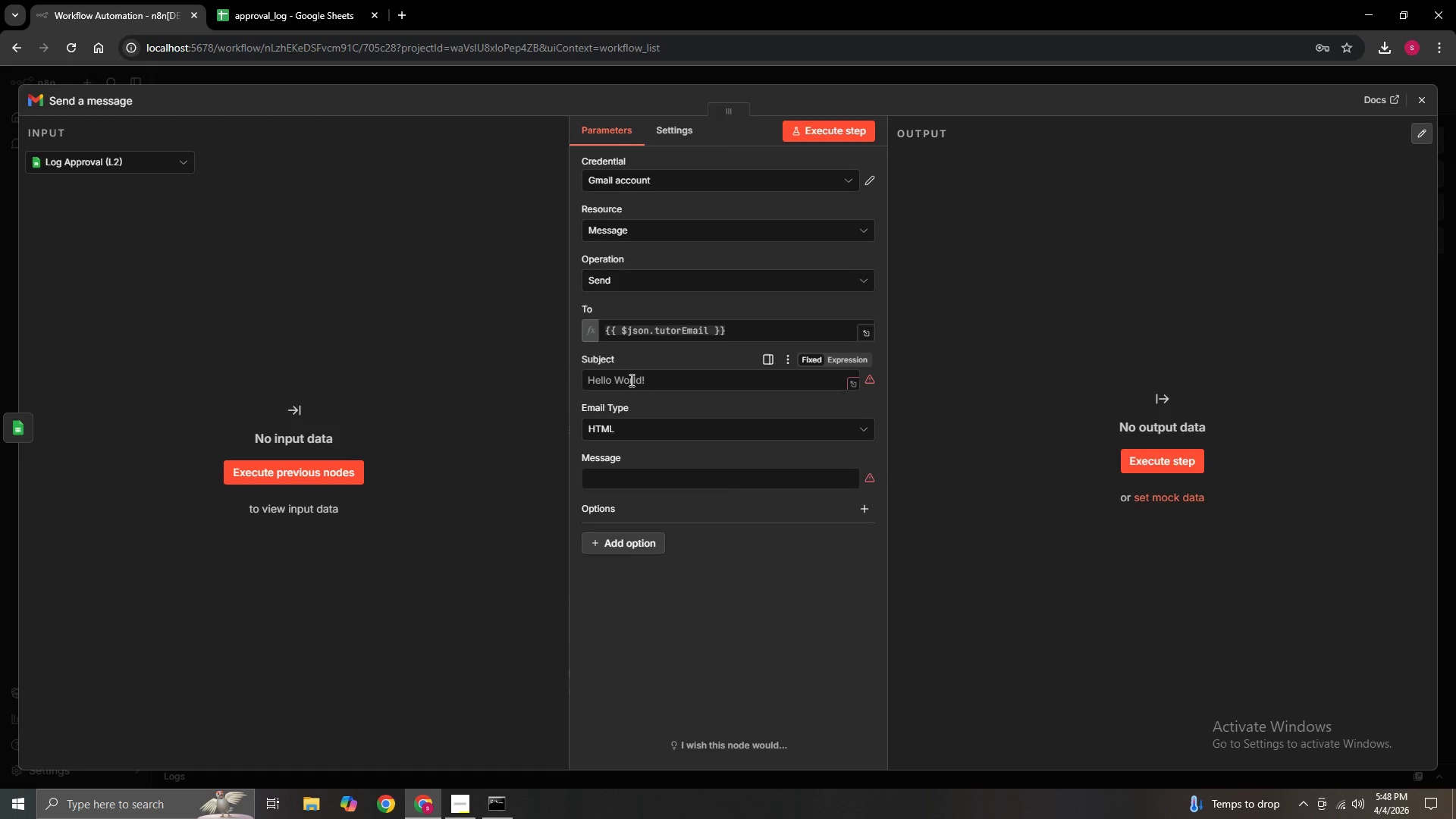 
left_click([630, 380])
 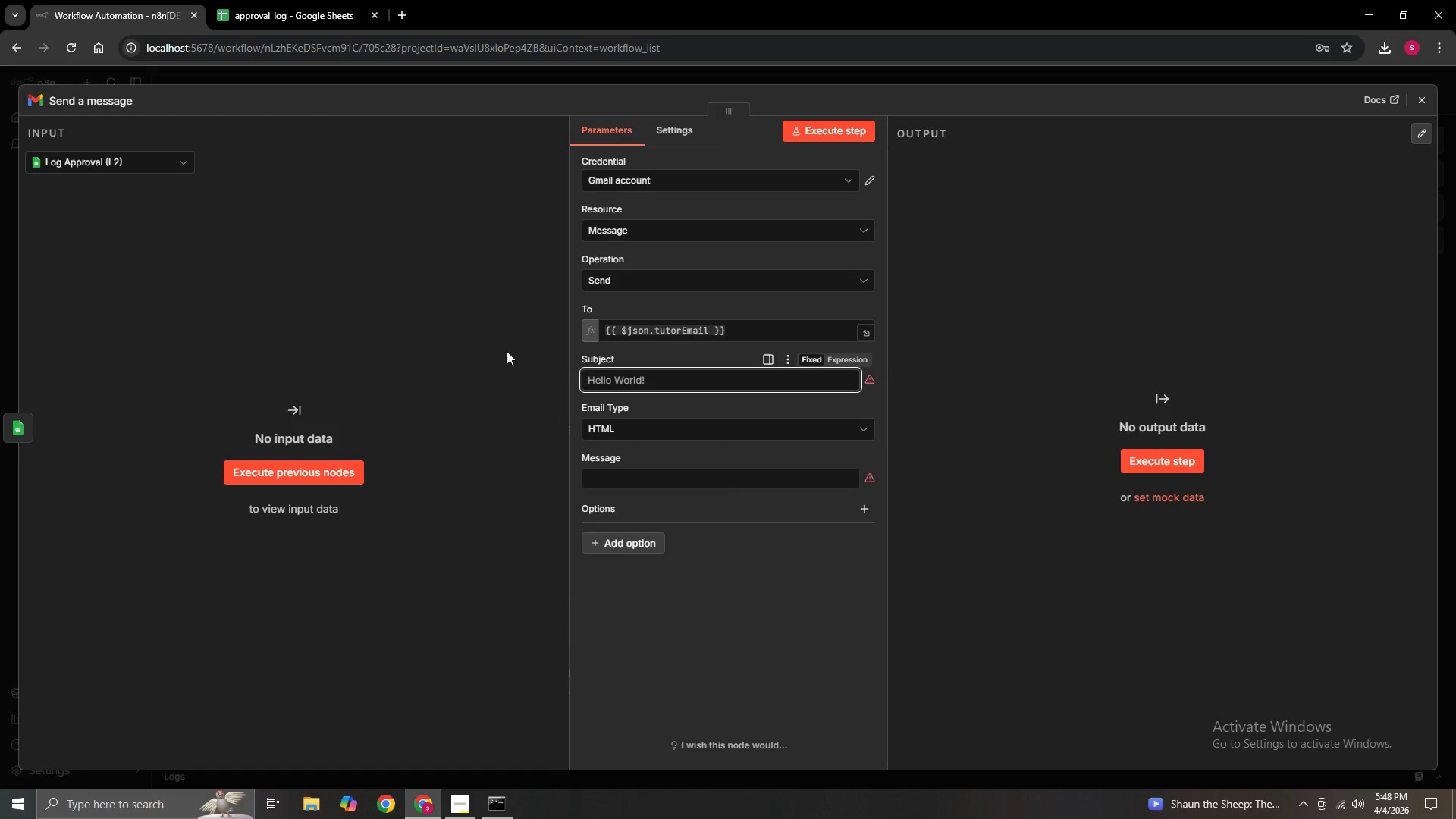 
type(Resource Request Approved - po)
key(Backspace)
key(Backspace)
type(PO {{ $json.poNumber)
 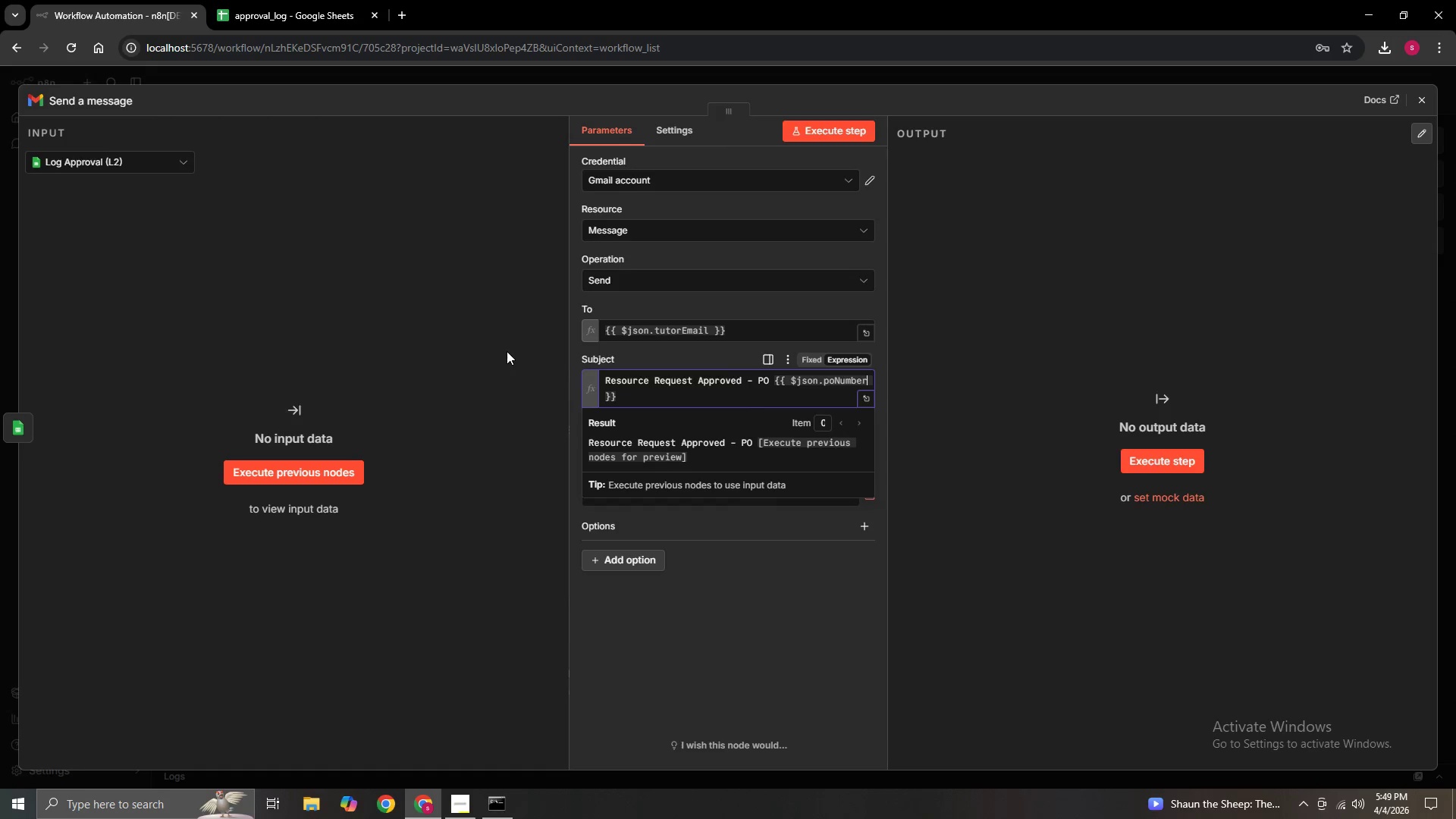 
left_click([861, 398])
 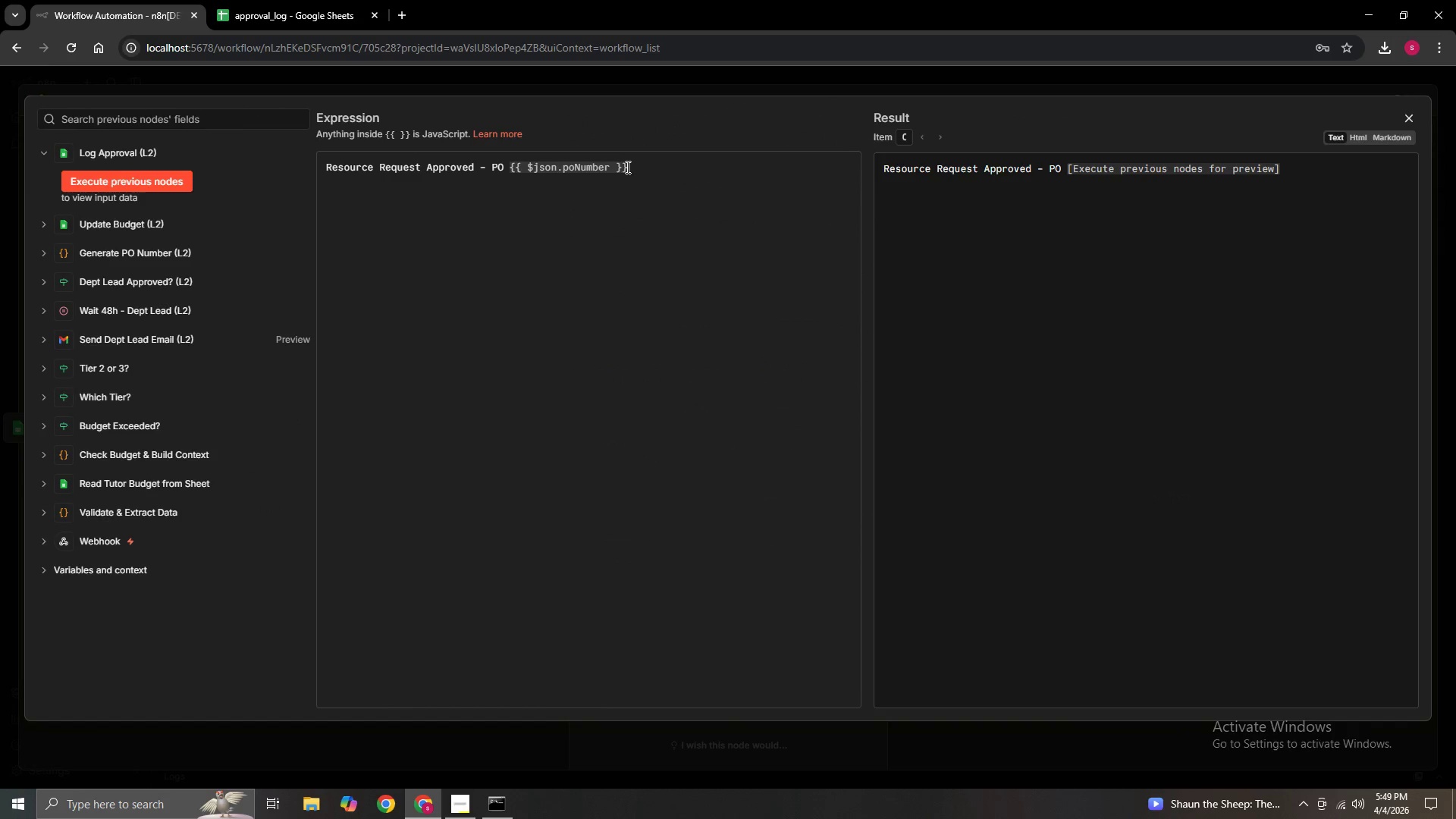 
wait(5.78)
 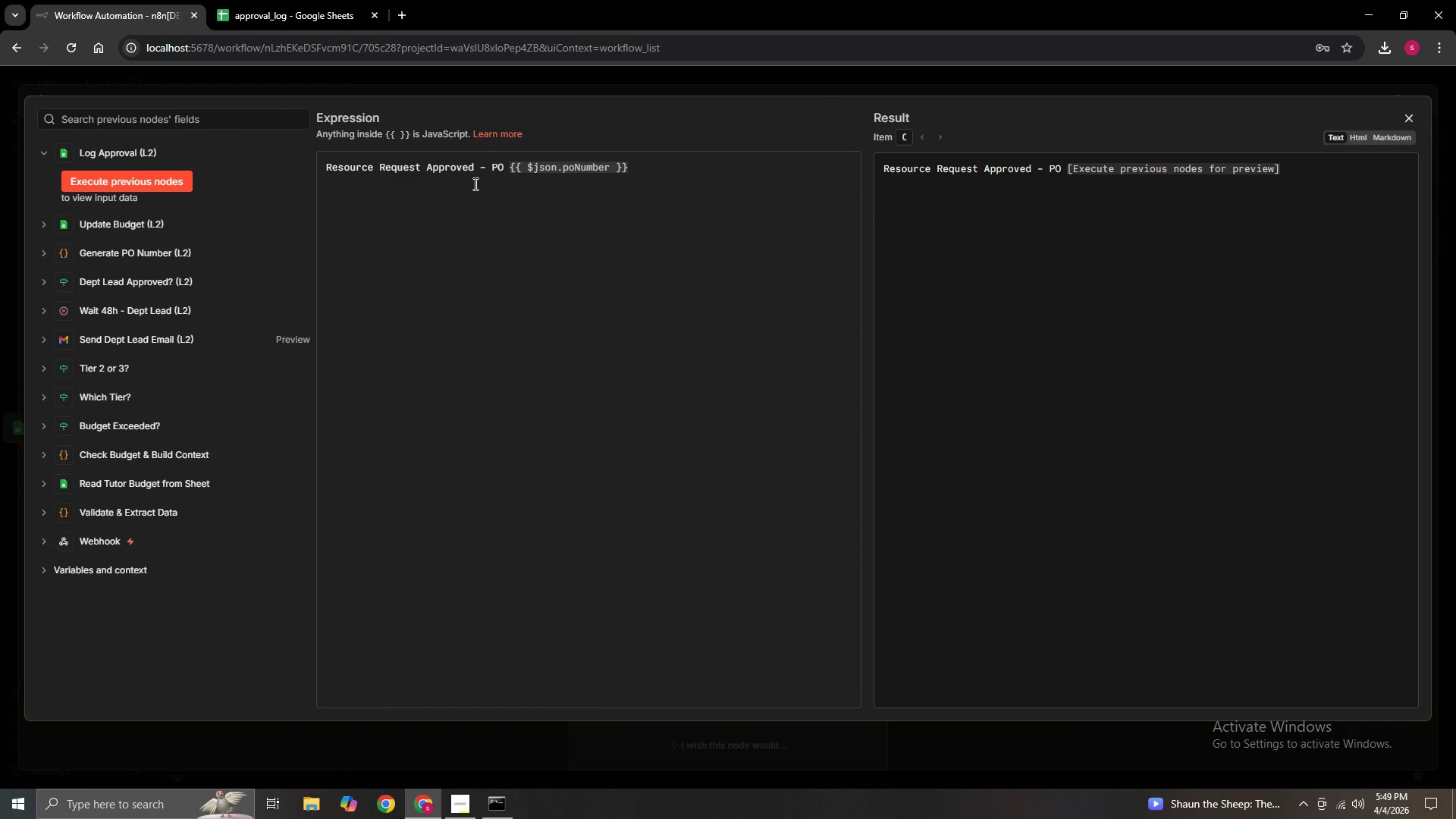 
left_click([1407, 119])
 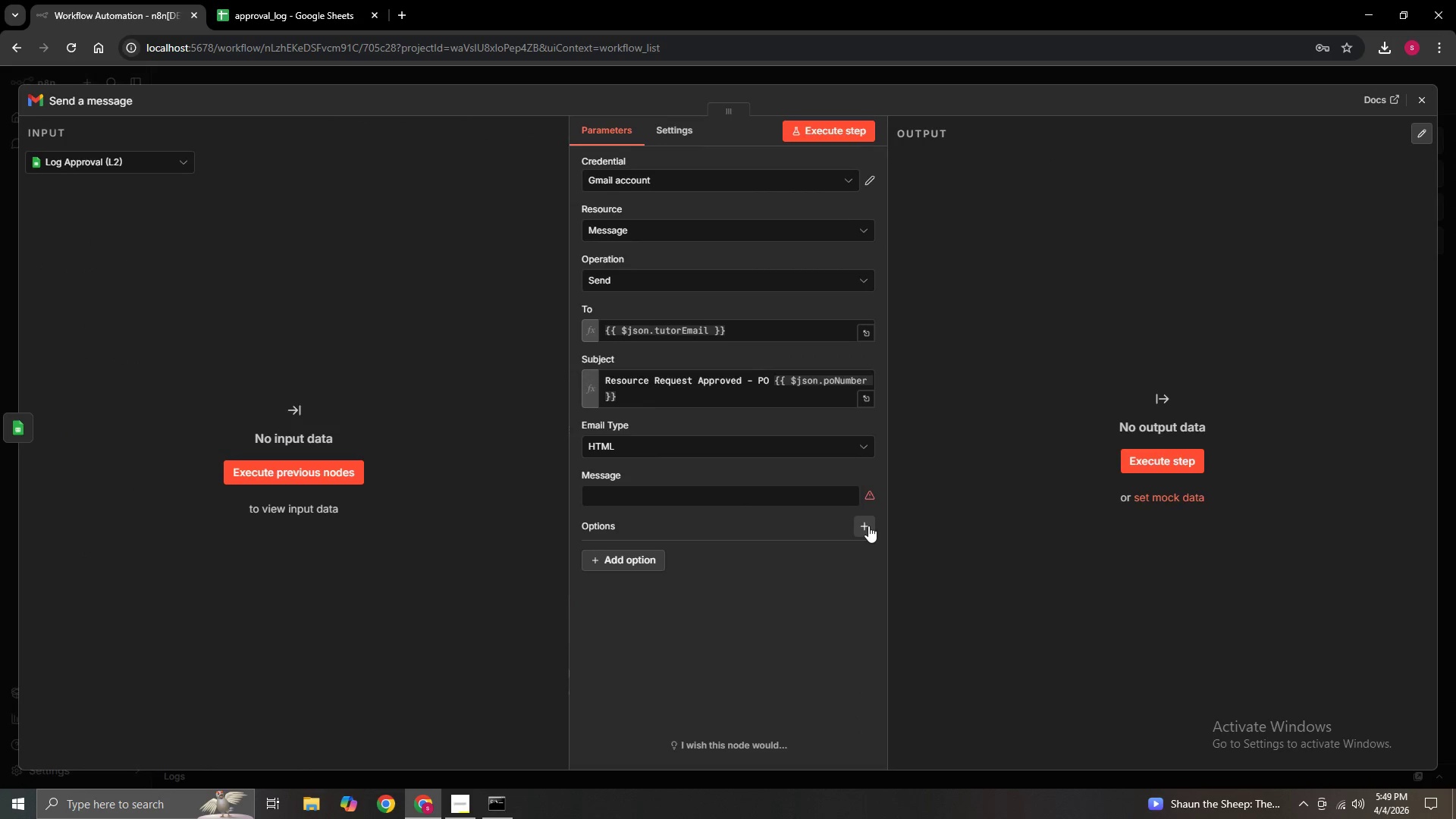 
left_click([952, 497])
 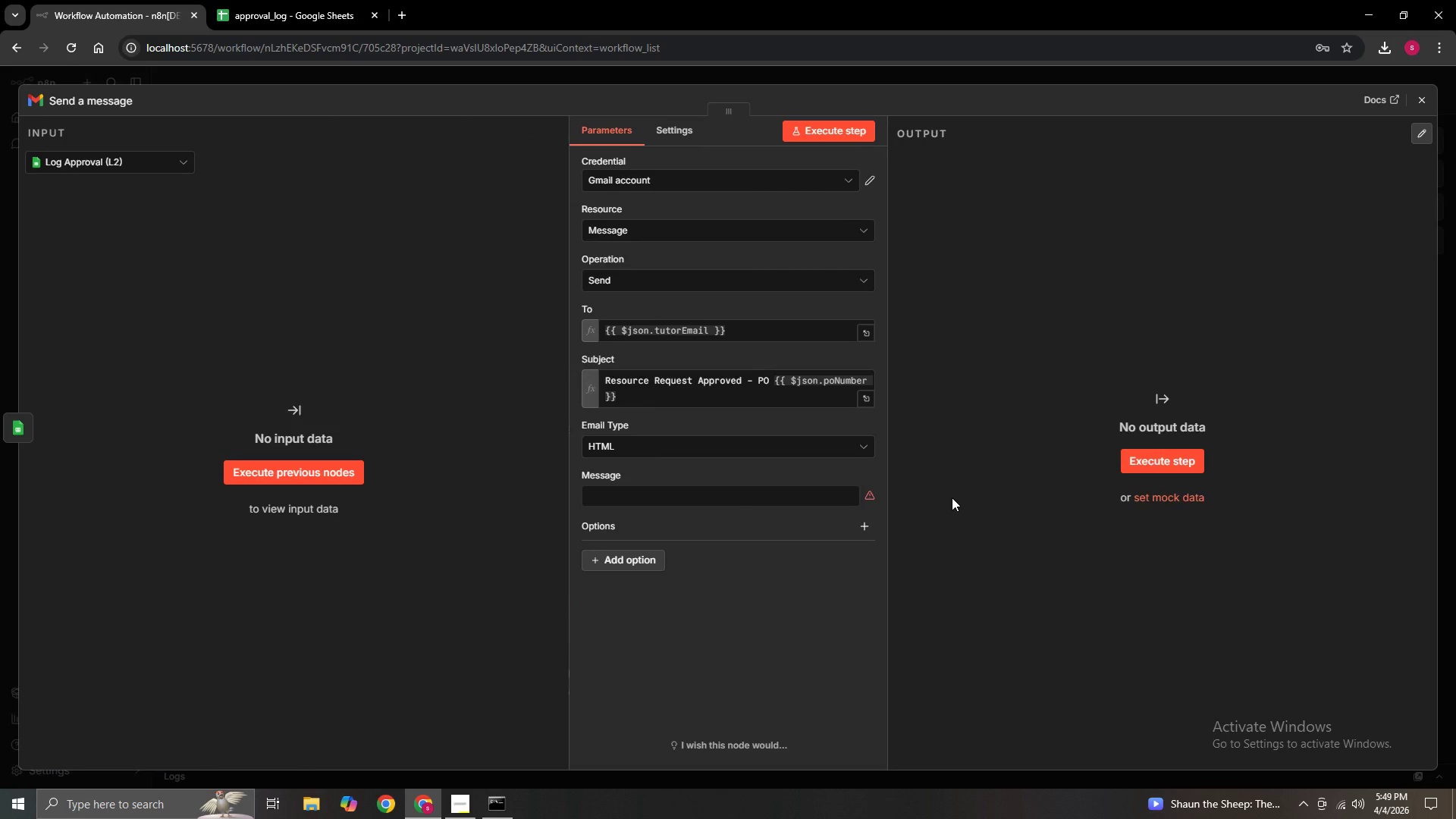 
wait(10.33)
 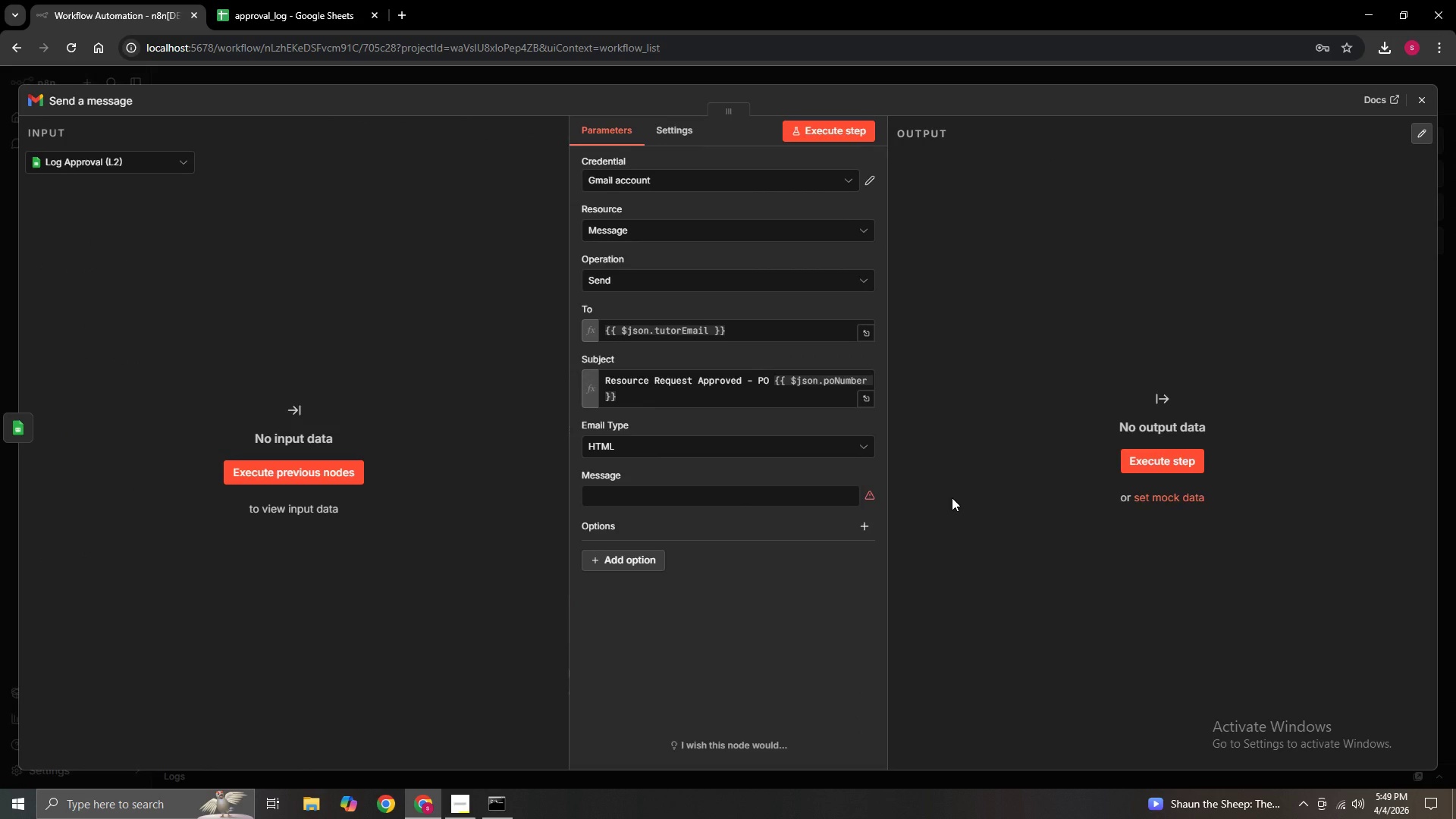 
left_click([1429, 94])
 